 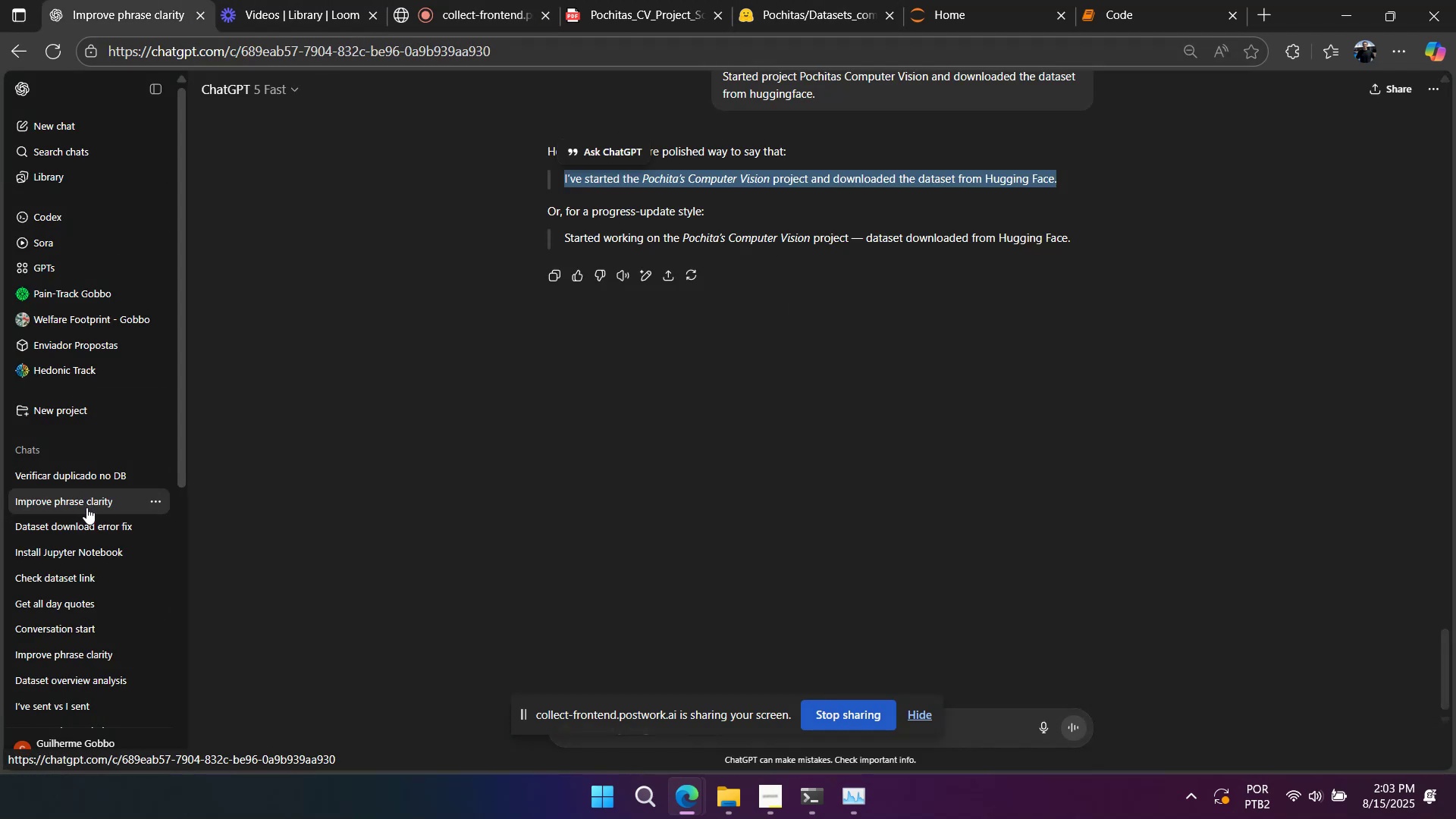 
left_click([91, 538])
 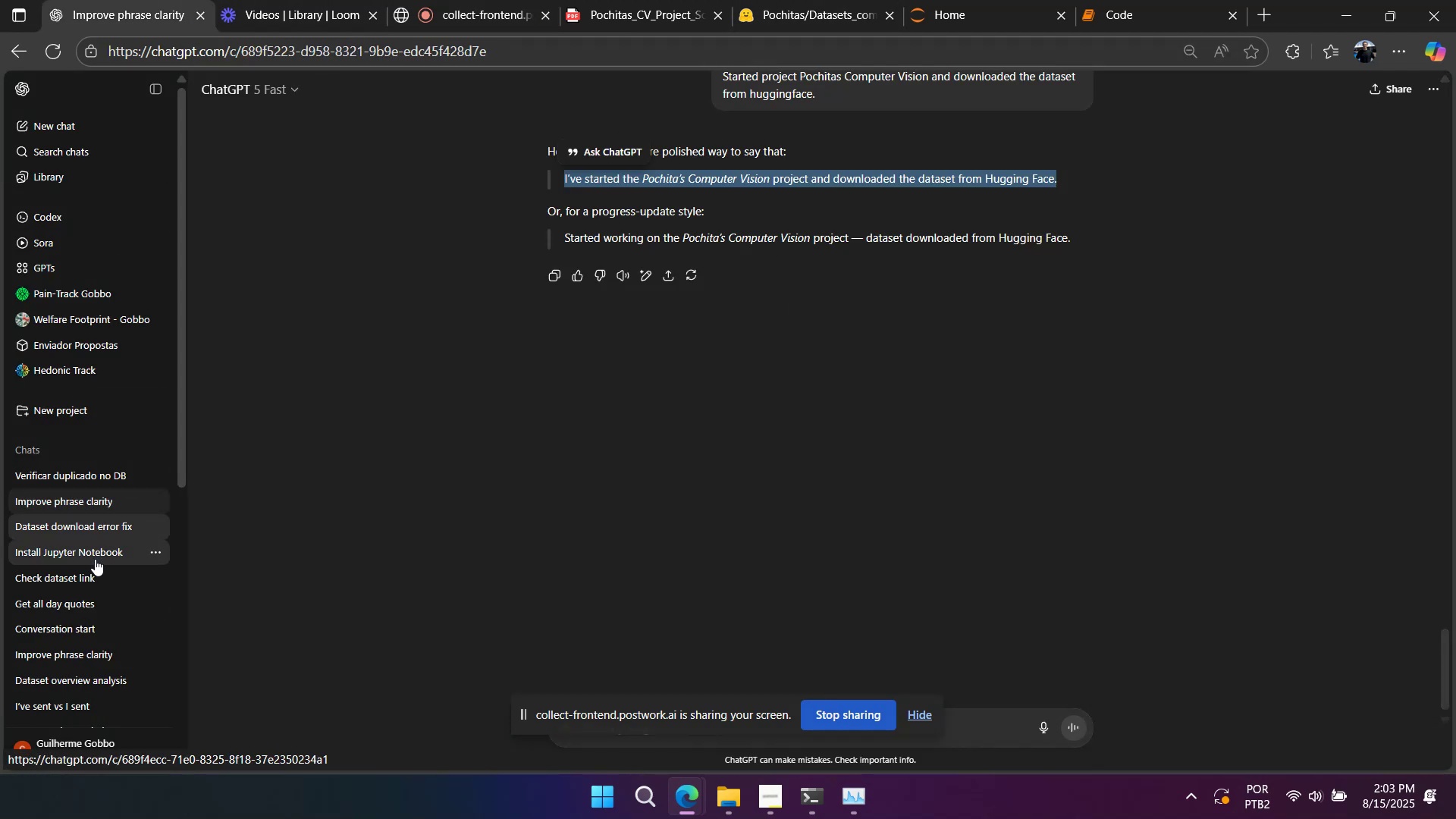 
double_click([95, 559])
 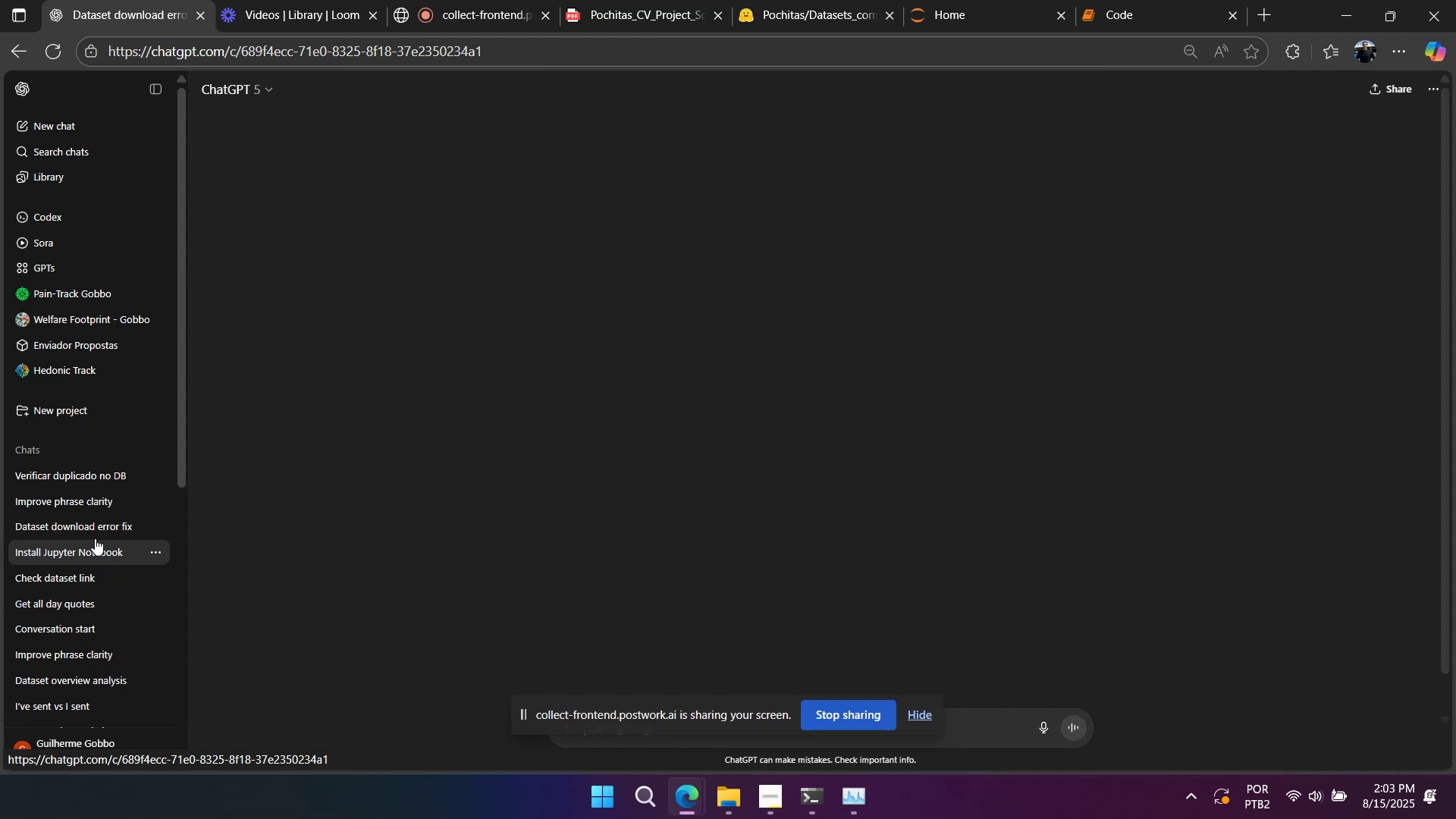 
left_click([95, 538])
 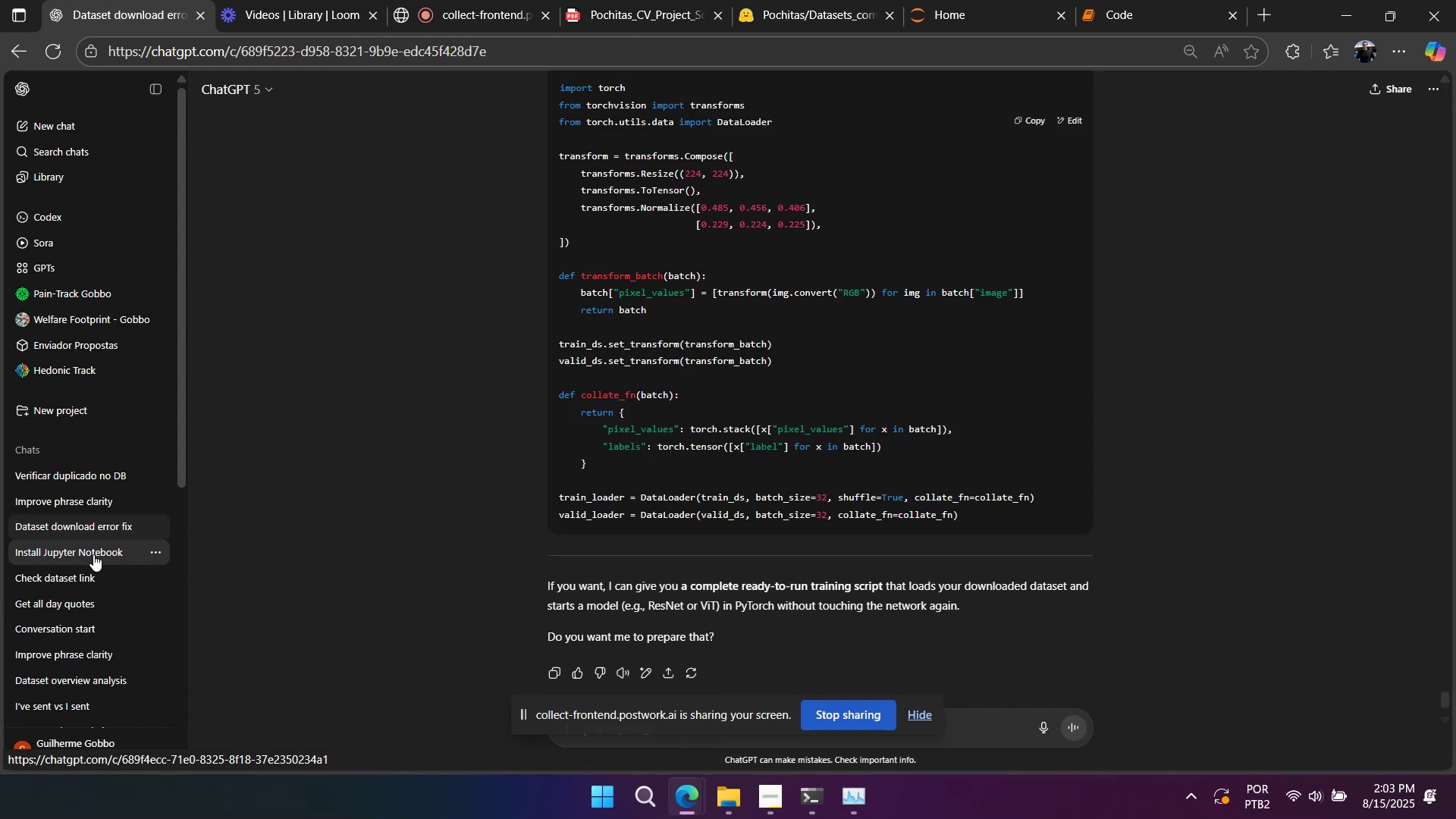 
scroll: coordinate [466, 563], scroll_direction: up, amount: 17.0
 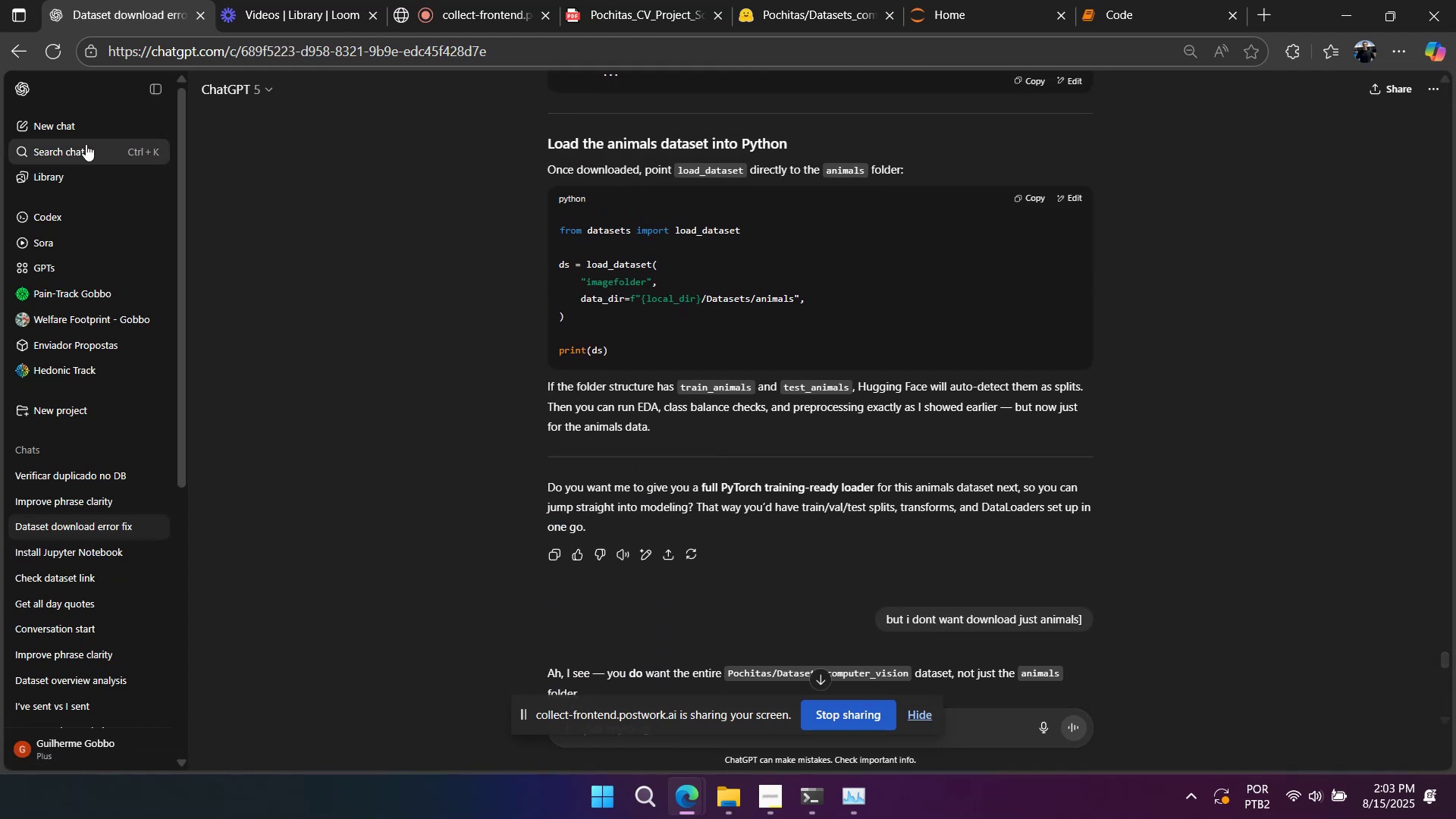 
left_click([86, 127])
 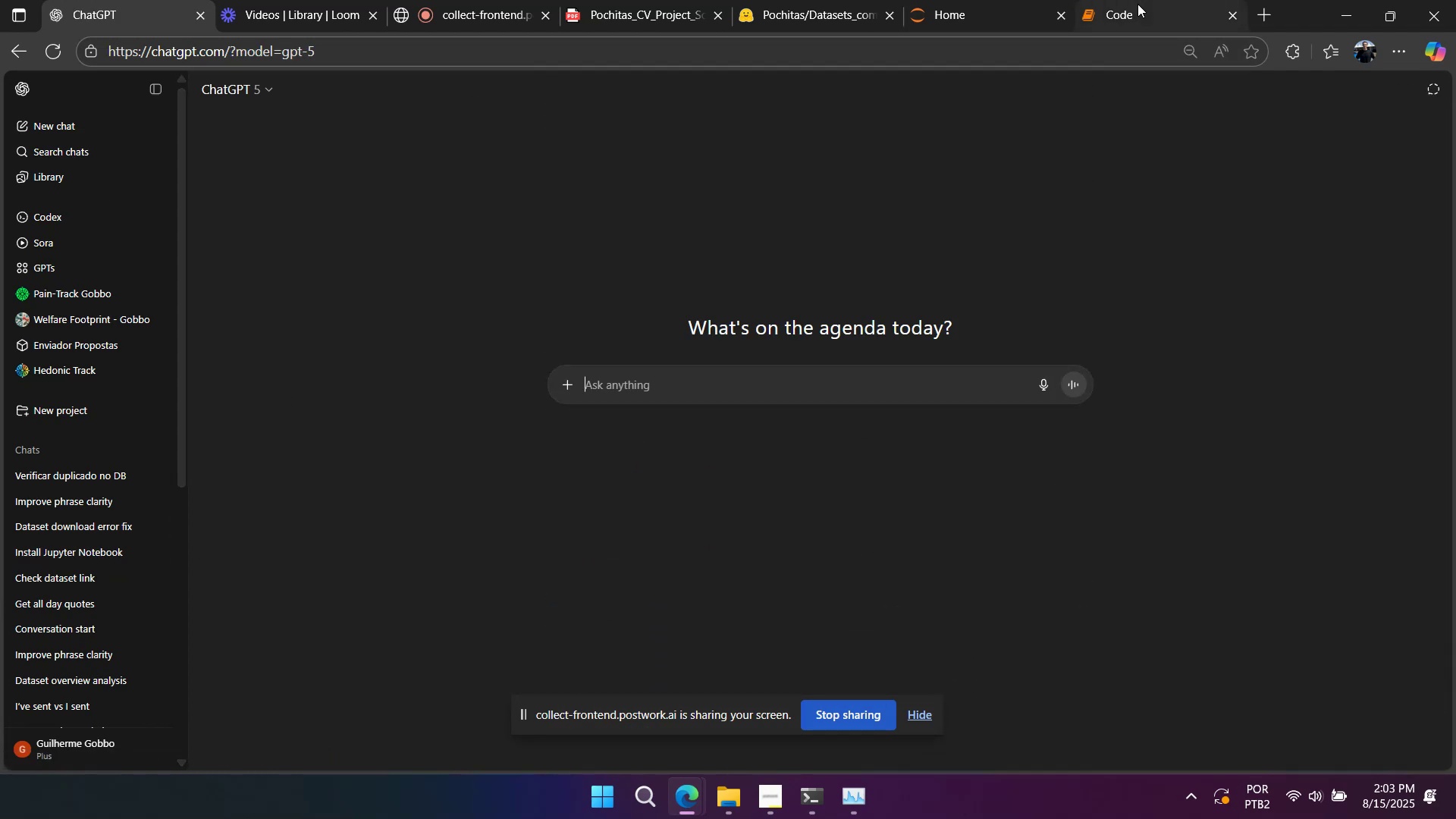 
left_click([1139, 5])
 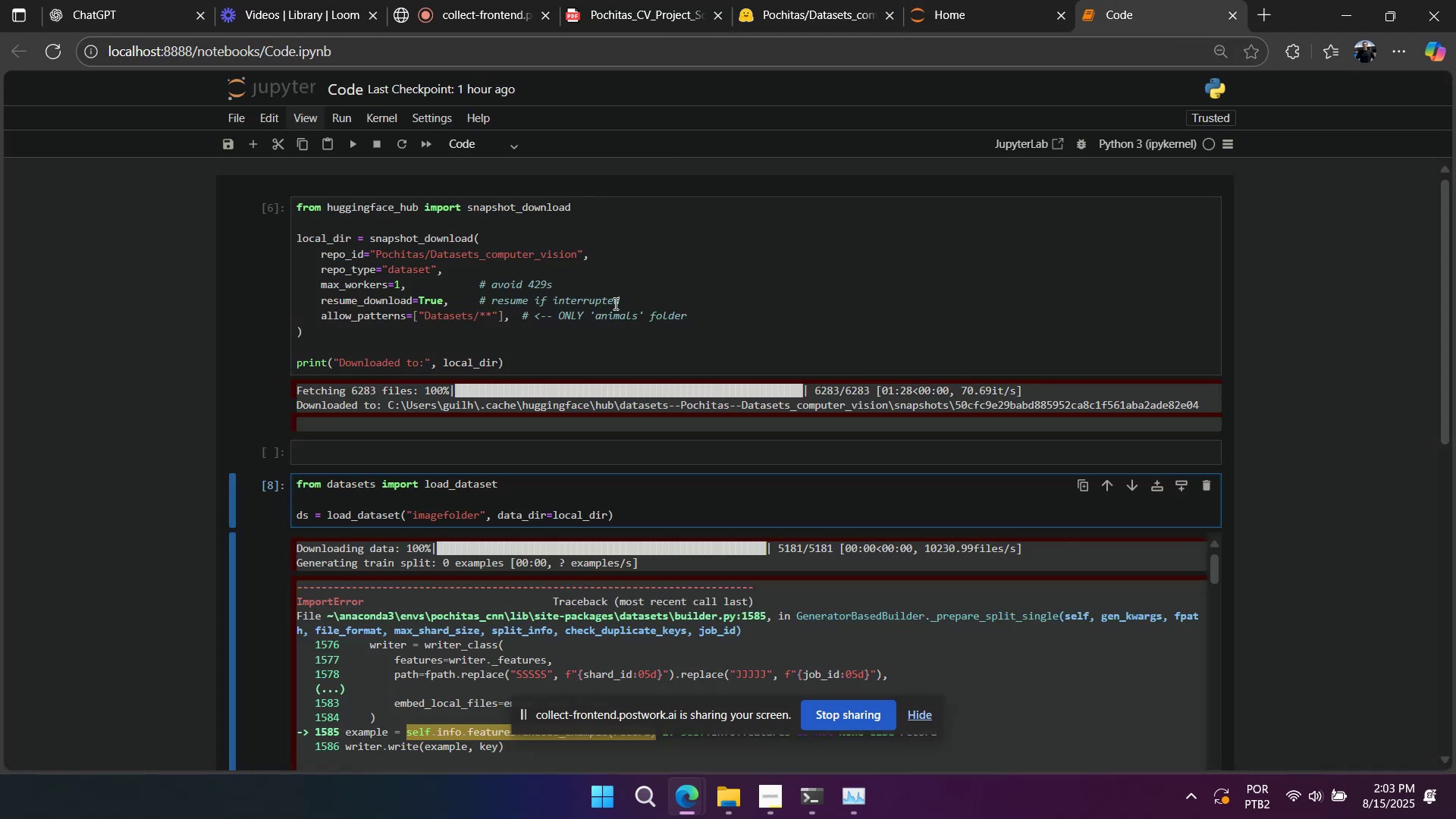 
left_click_drag(start_coordinate=[443, 288], to_coordinate=[565, 402])
 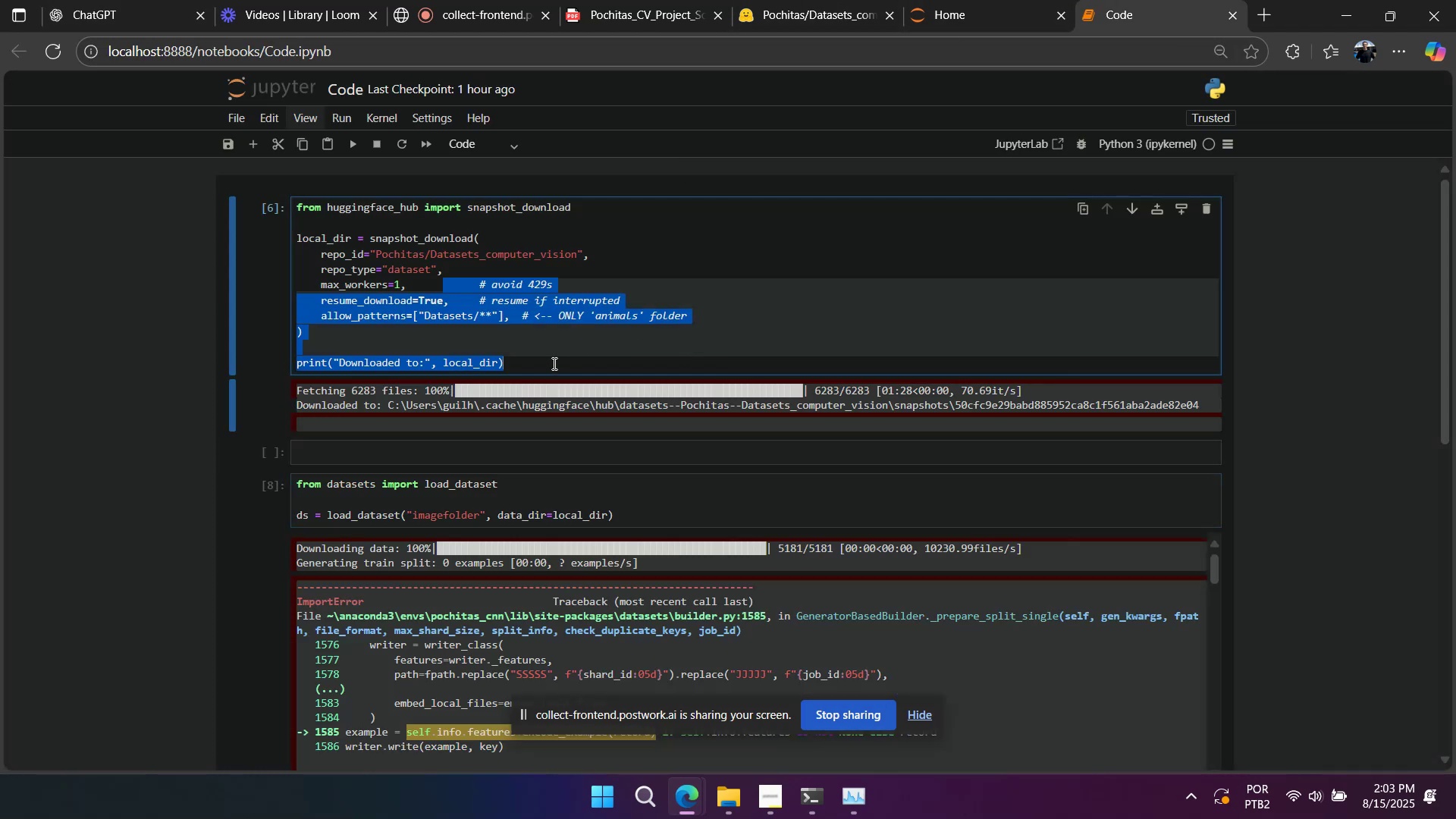 
double_click([550, 365])
 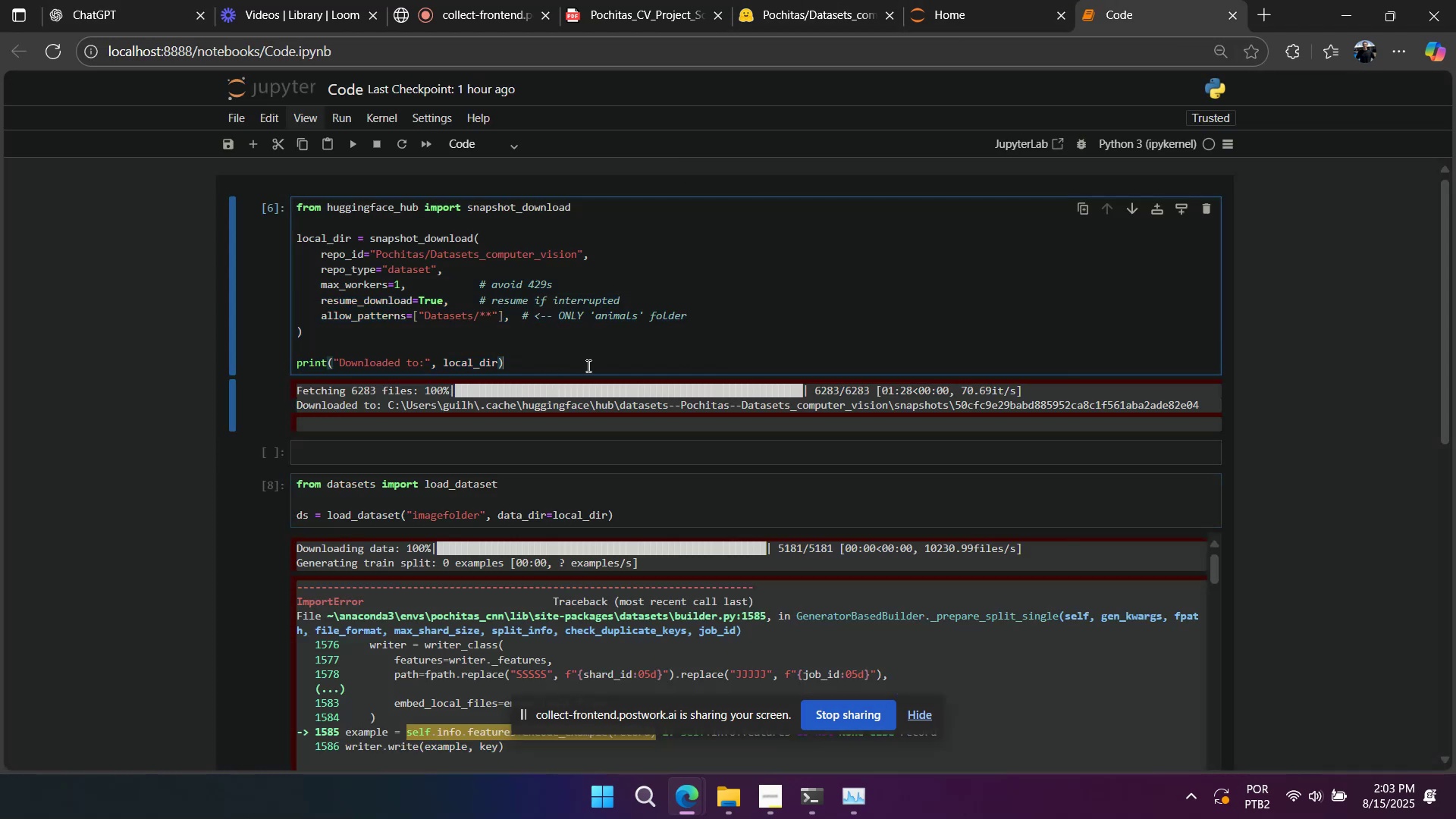 
left_click_drag(start_coordinate=[585, 366], to_coordinate=[255, 149])
 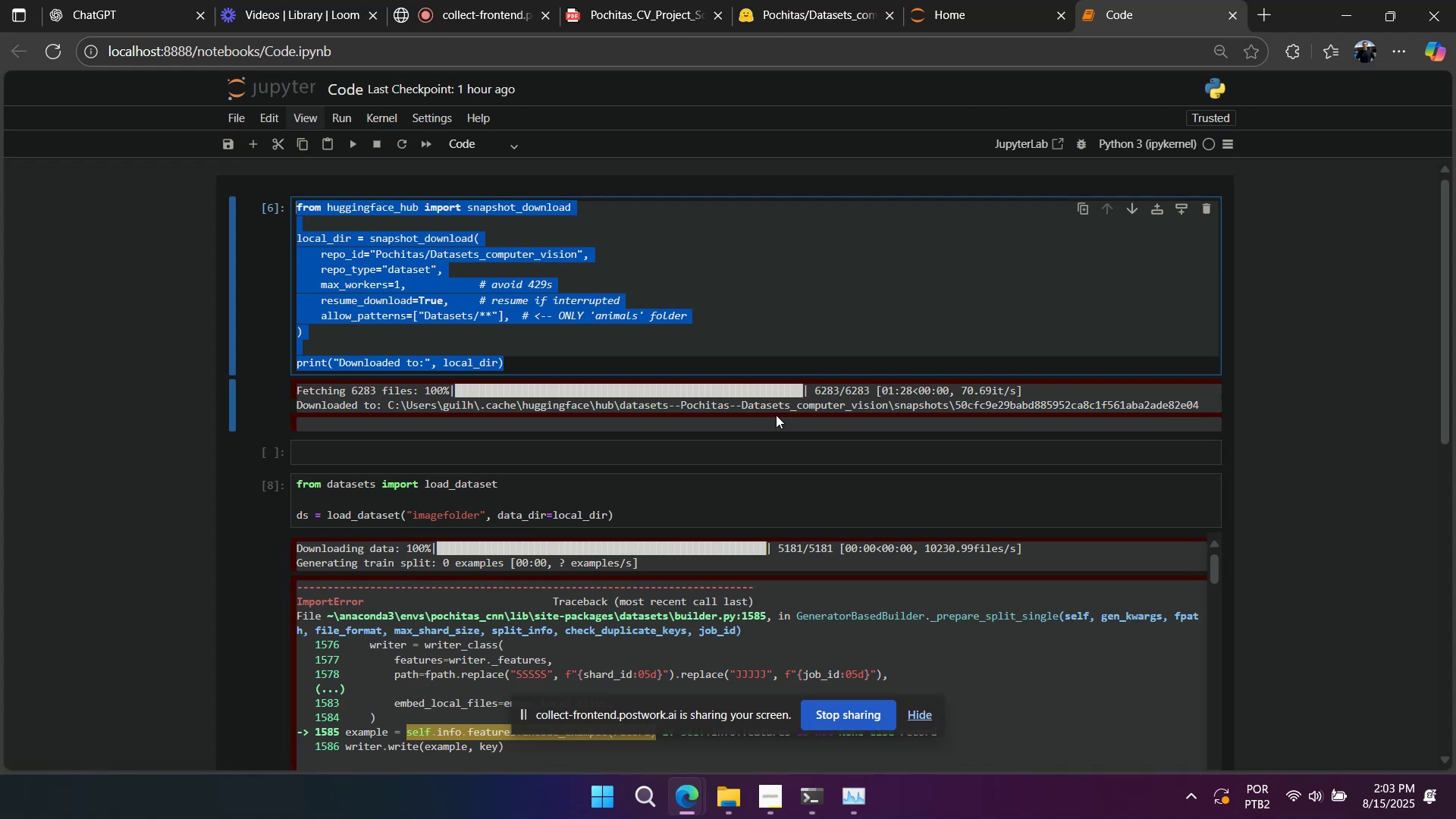 
left_click([776, 415])
 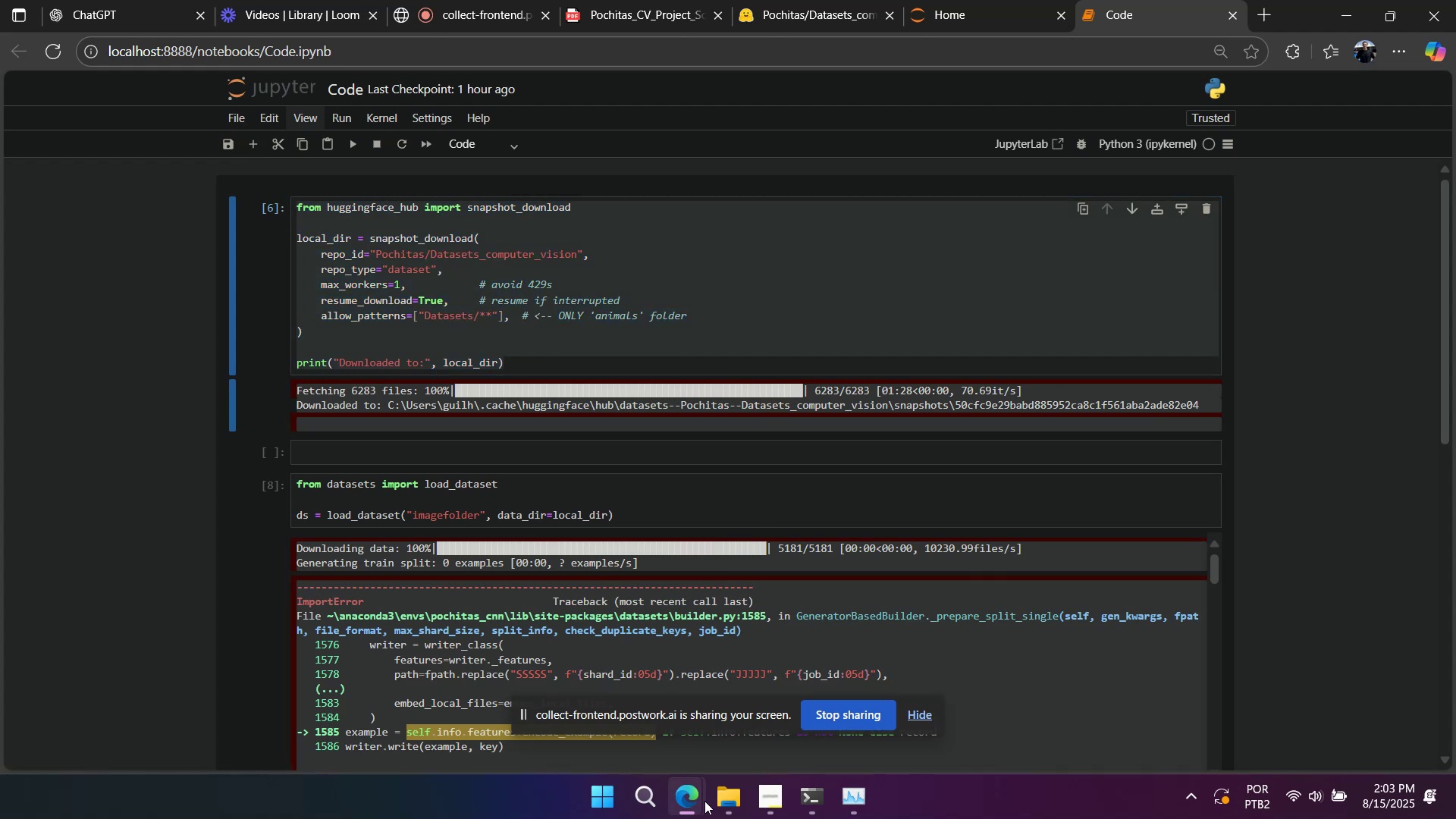 
left_click([723, 799])
 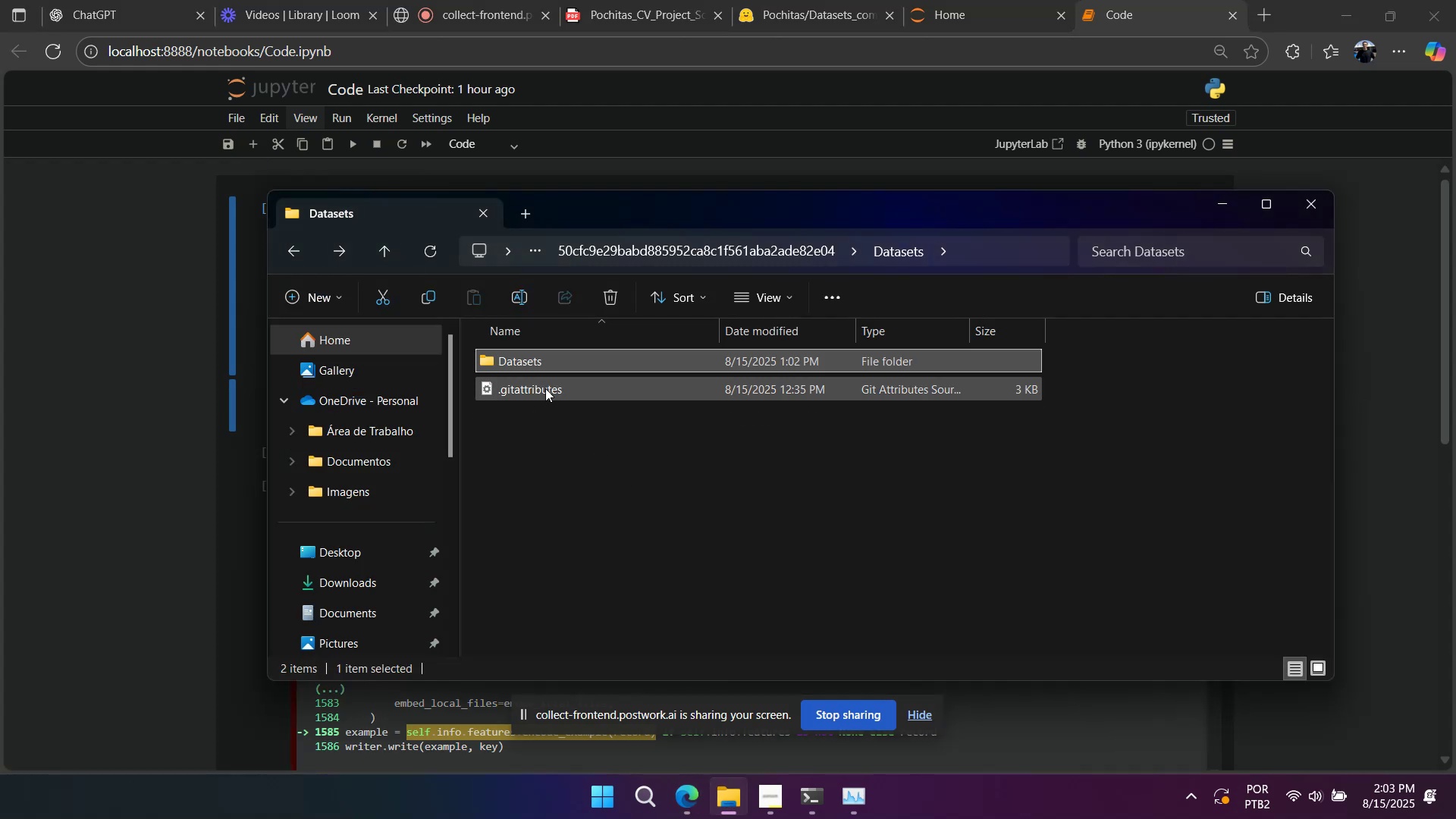 
double_click([548, 360])
 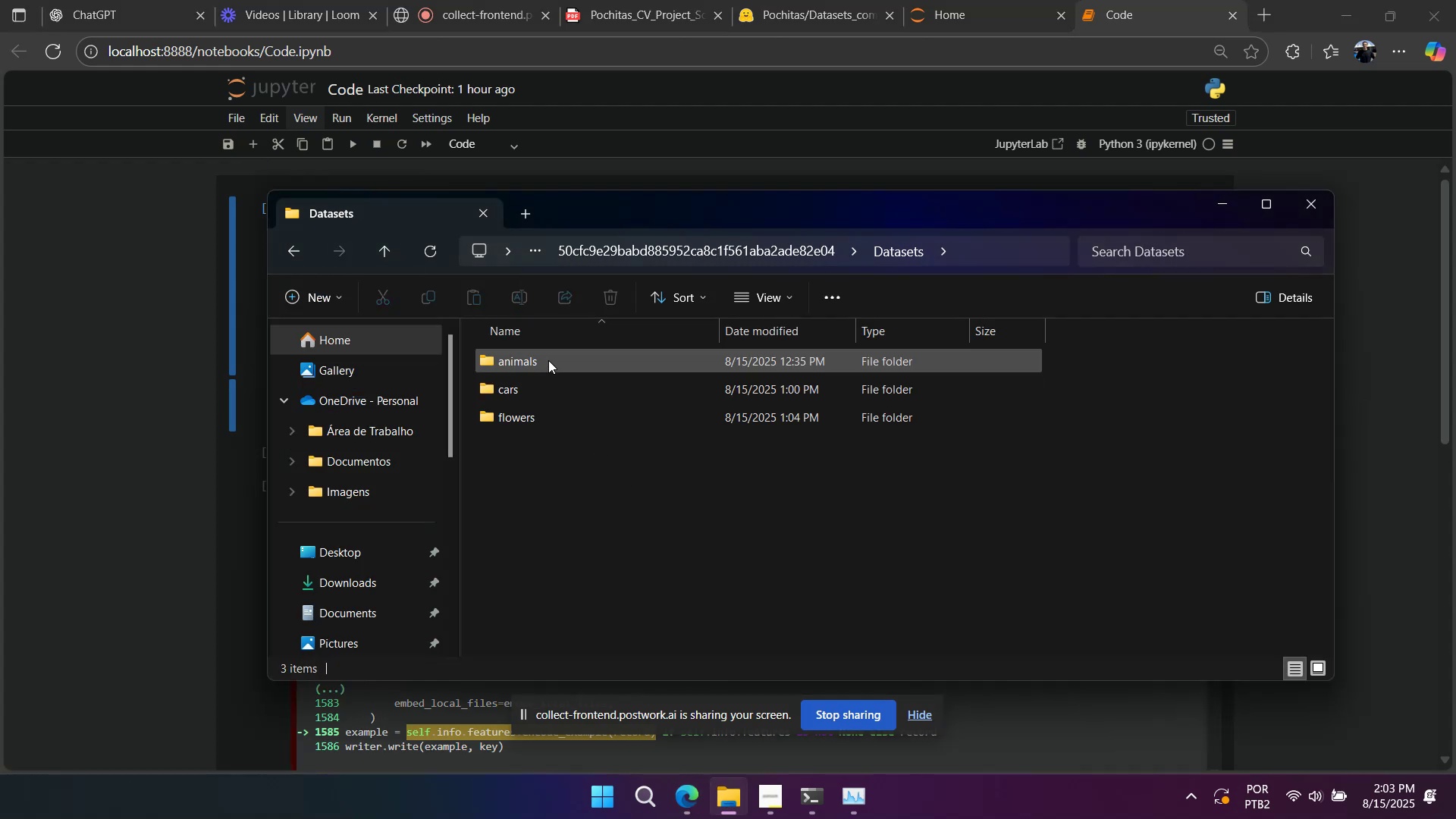 
double_click([548, 360])
 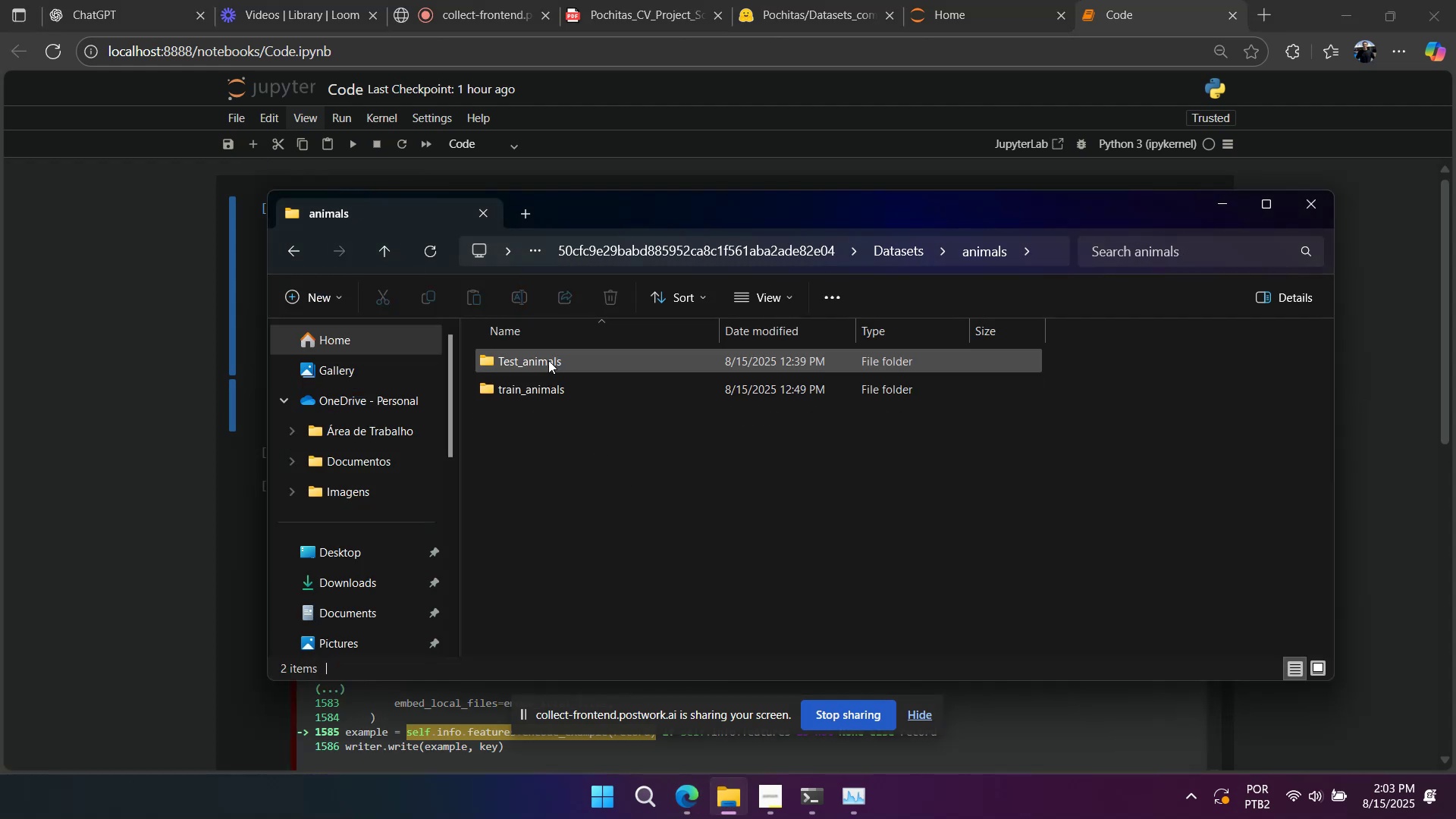 
 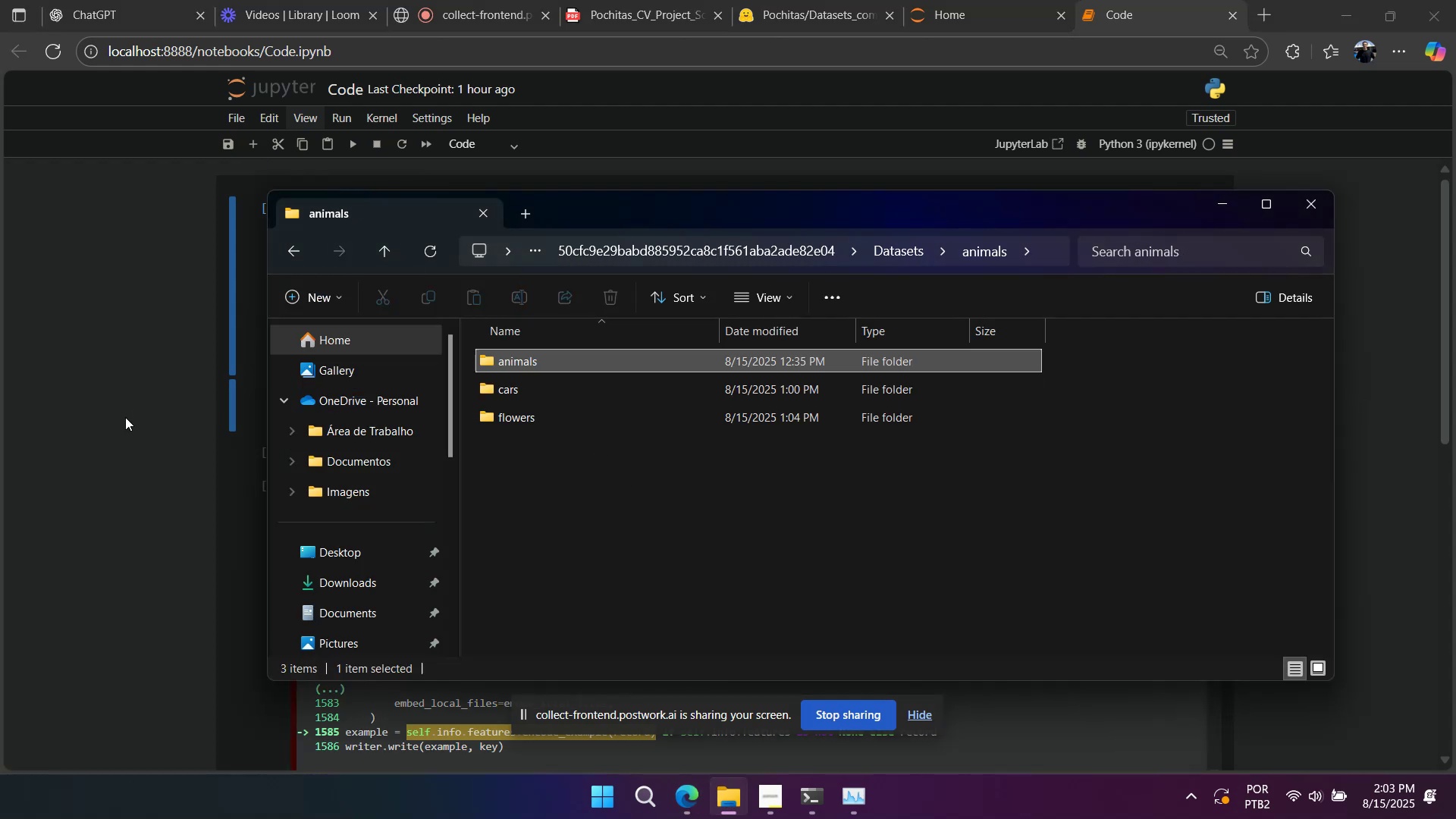 
left_click([125, 417])
 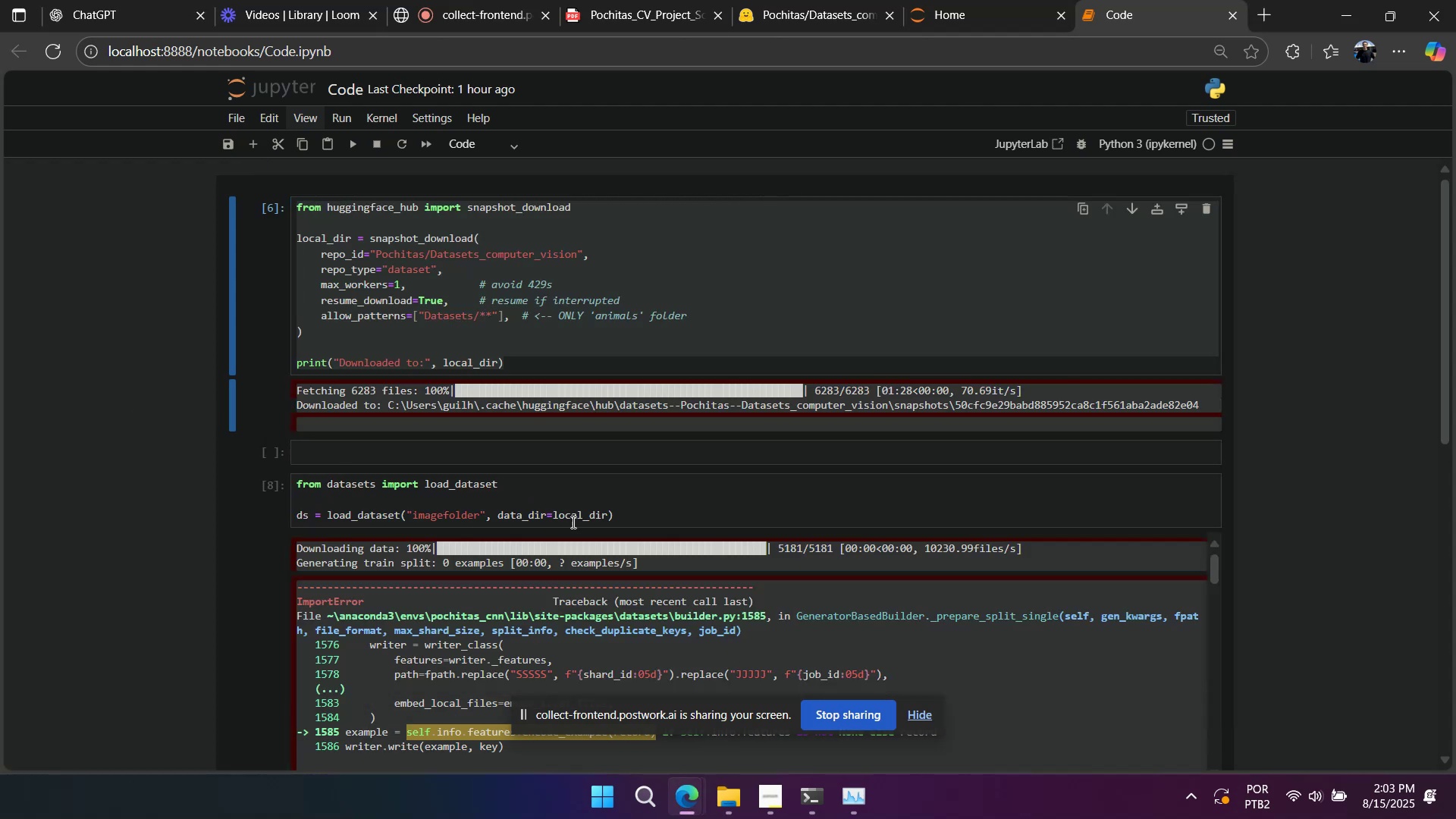 
double_click([577, 517])
 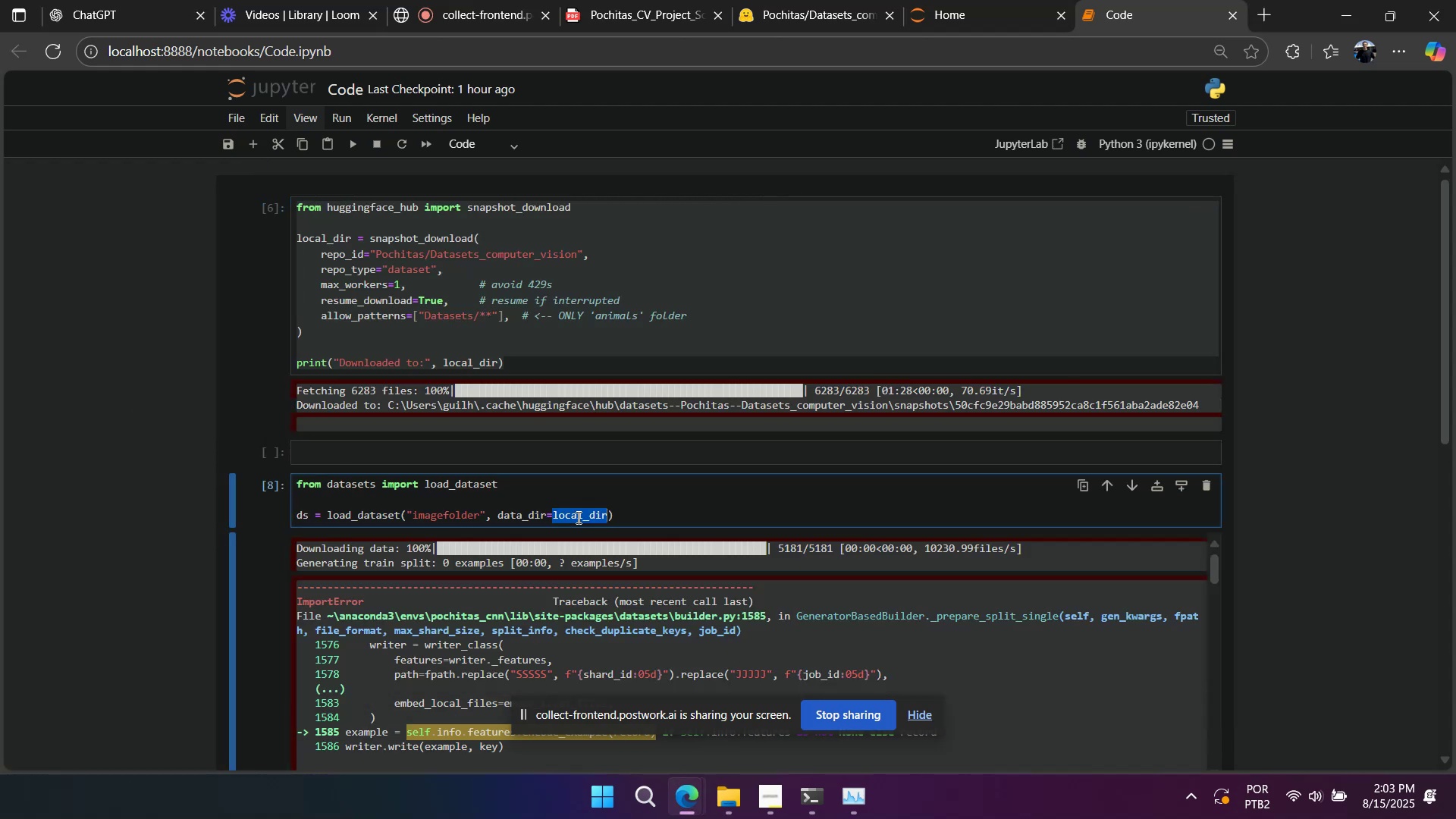 
key(Control+ControlLeft)
 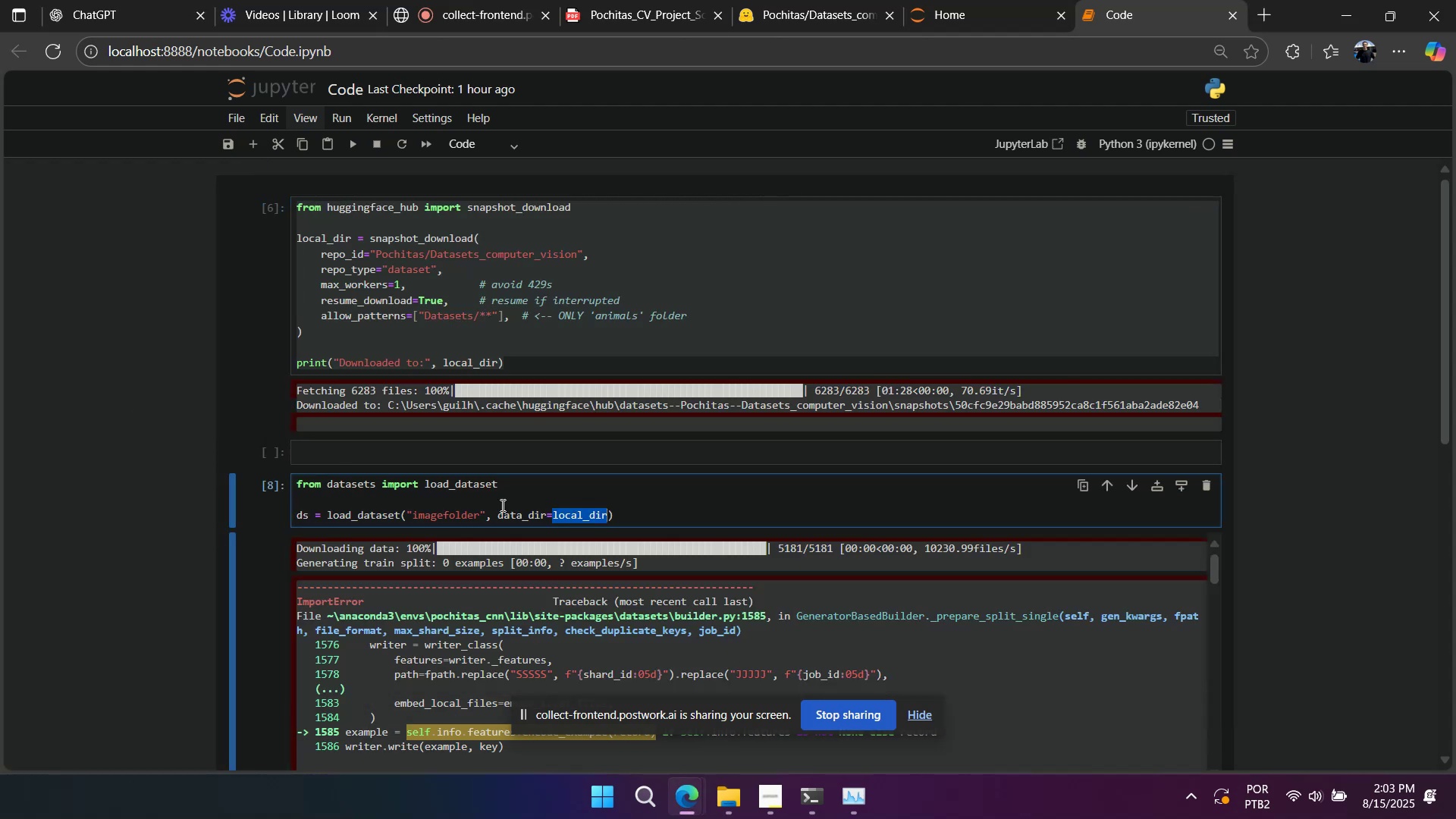 
key(Control+C)
 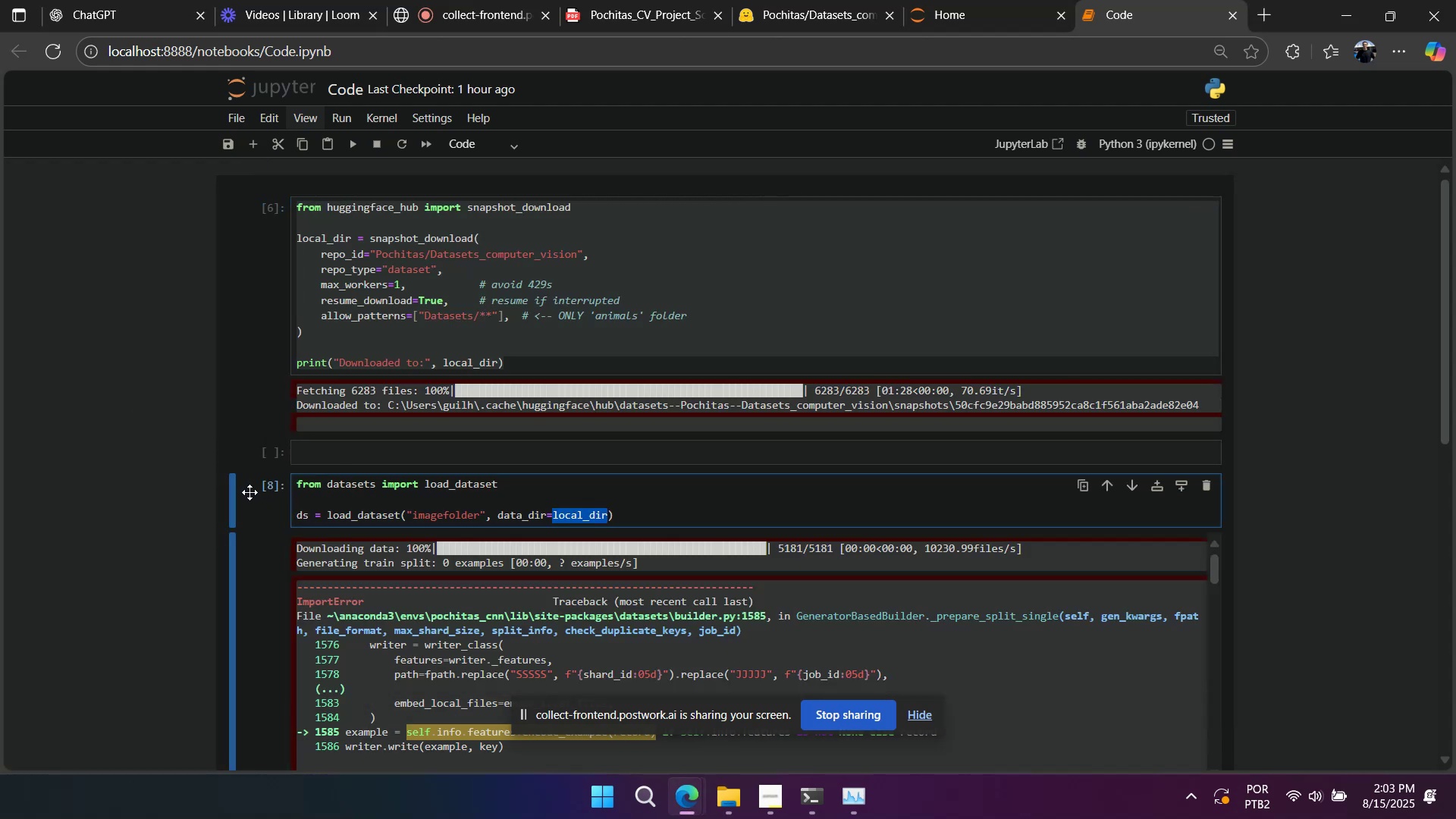 
left_click([248, 493])
 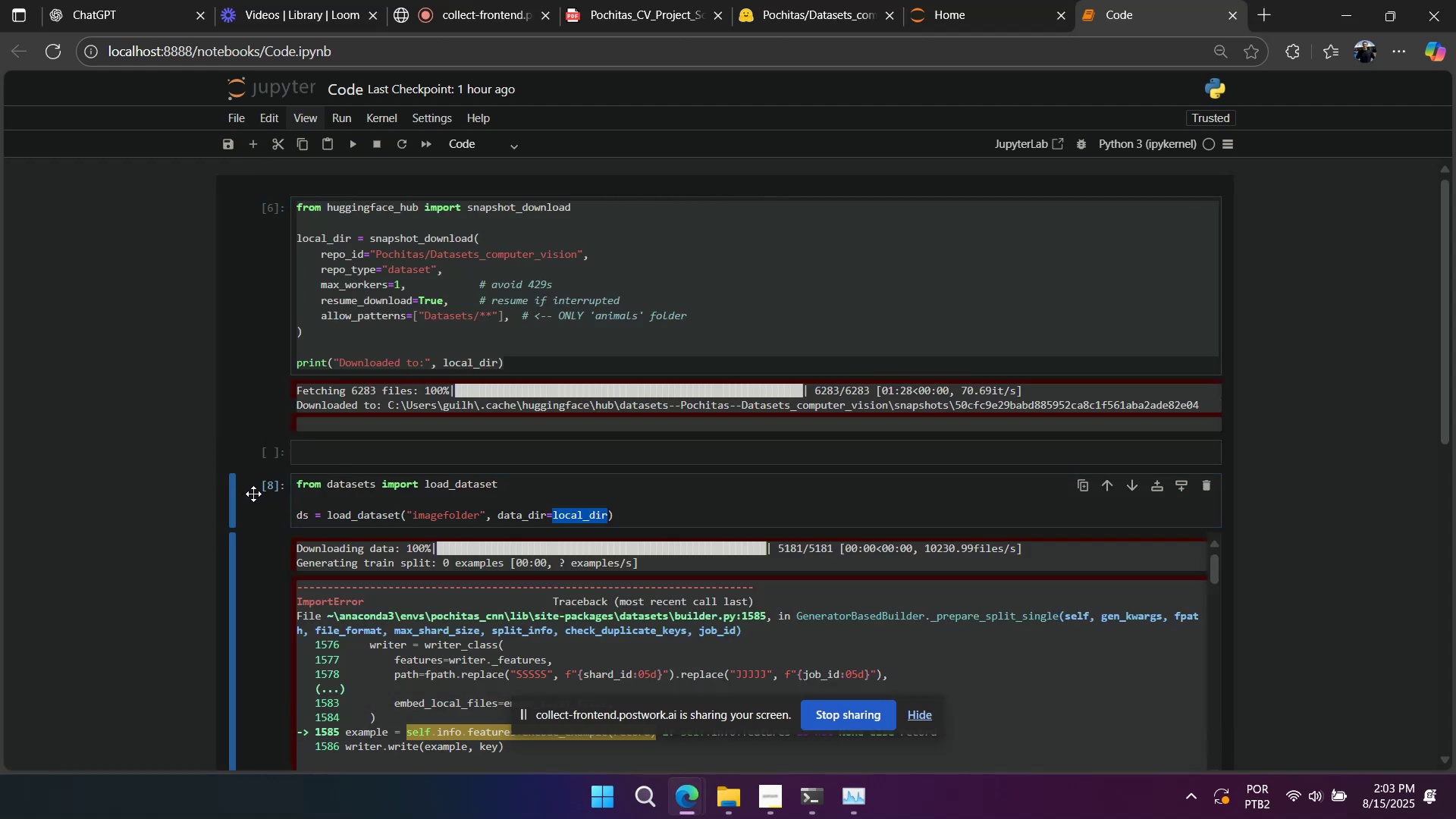 
left_click([259, 500])
 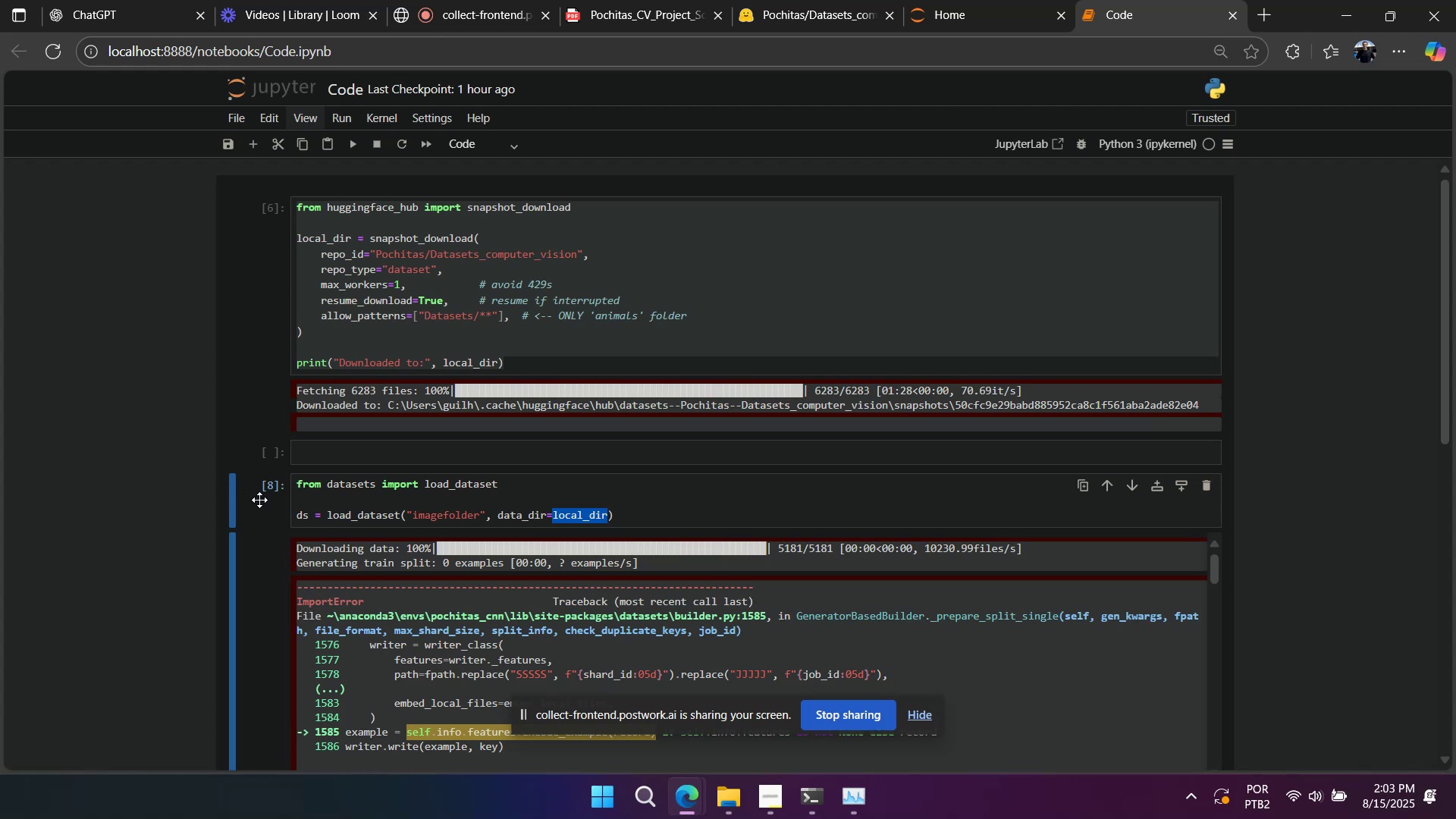 
key(A)
 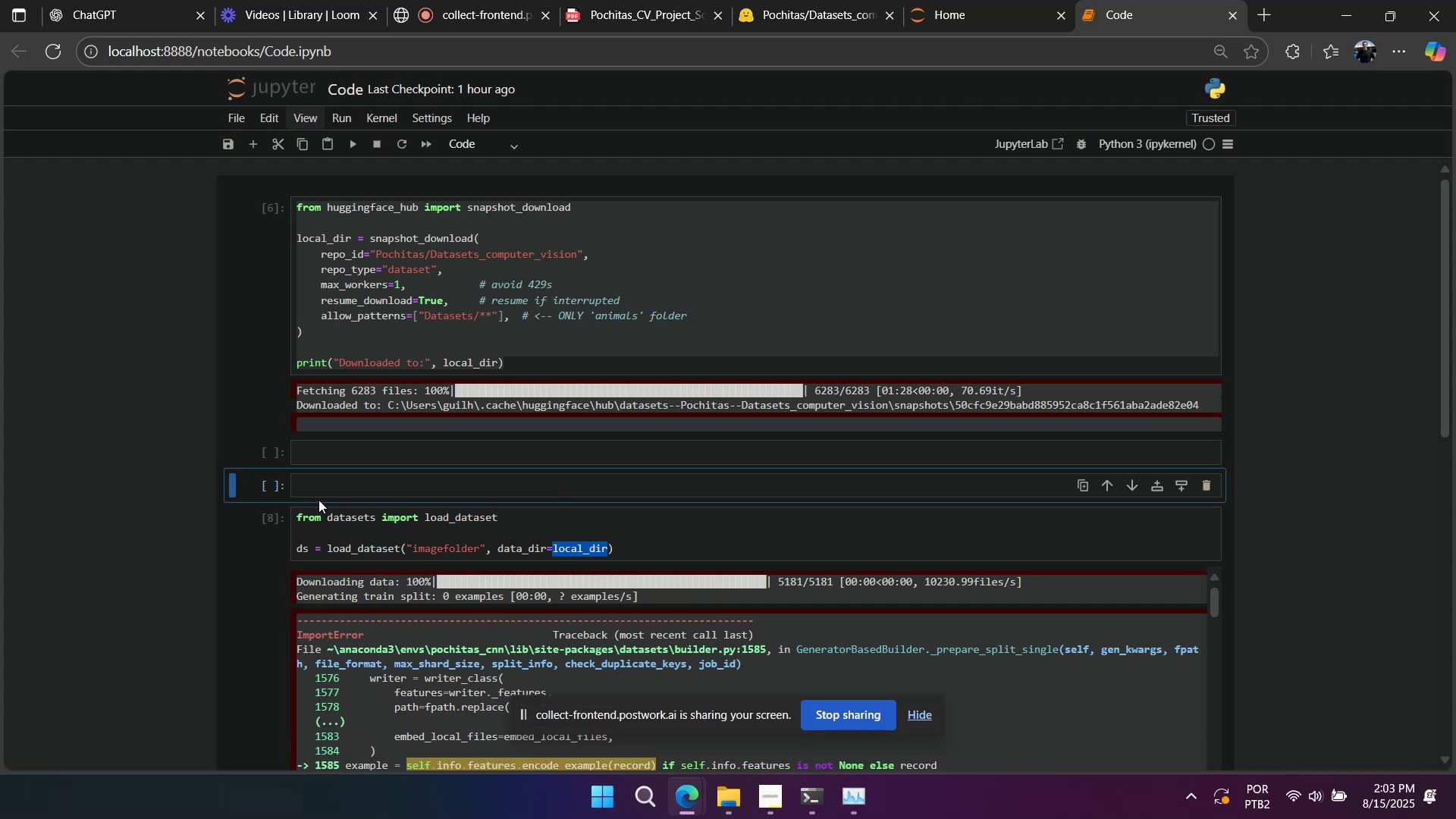 
double_click([320, 500])
 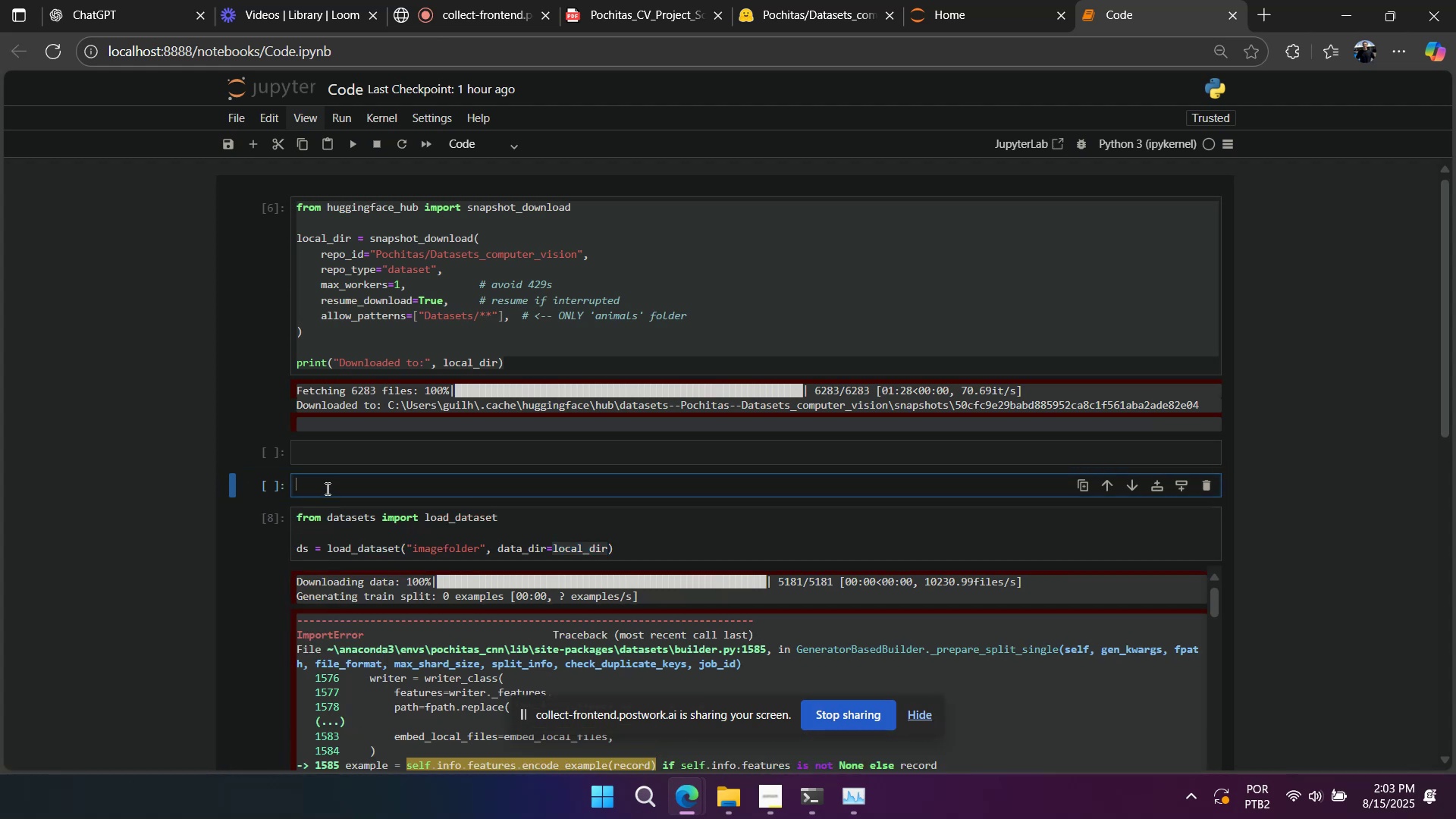 
triple_click([326, 488])
 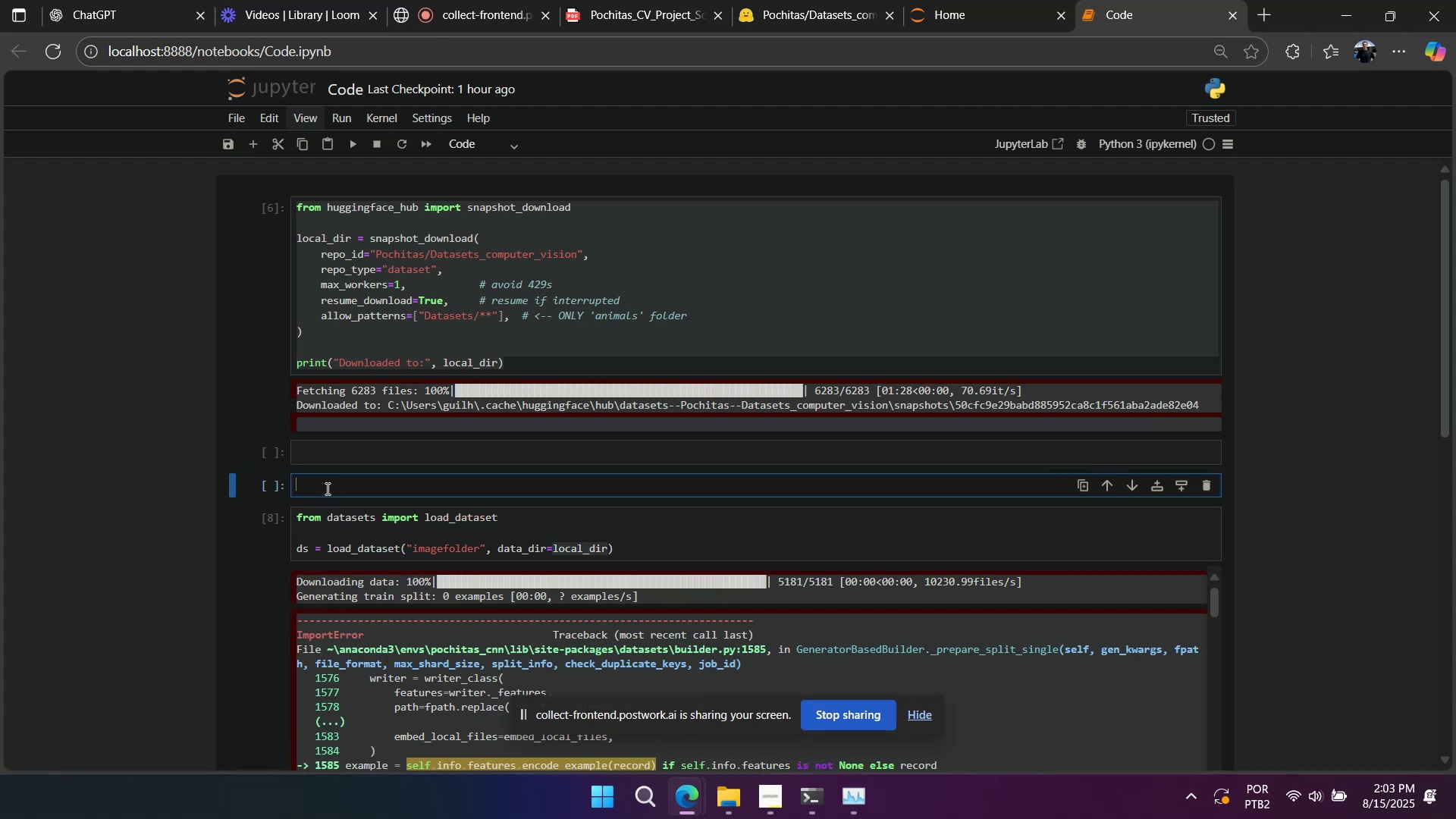 
key(Control+ControlLeft)
 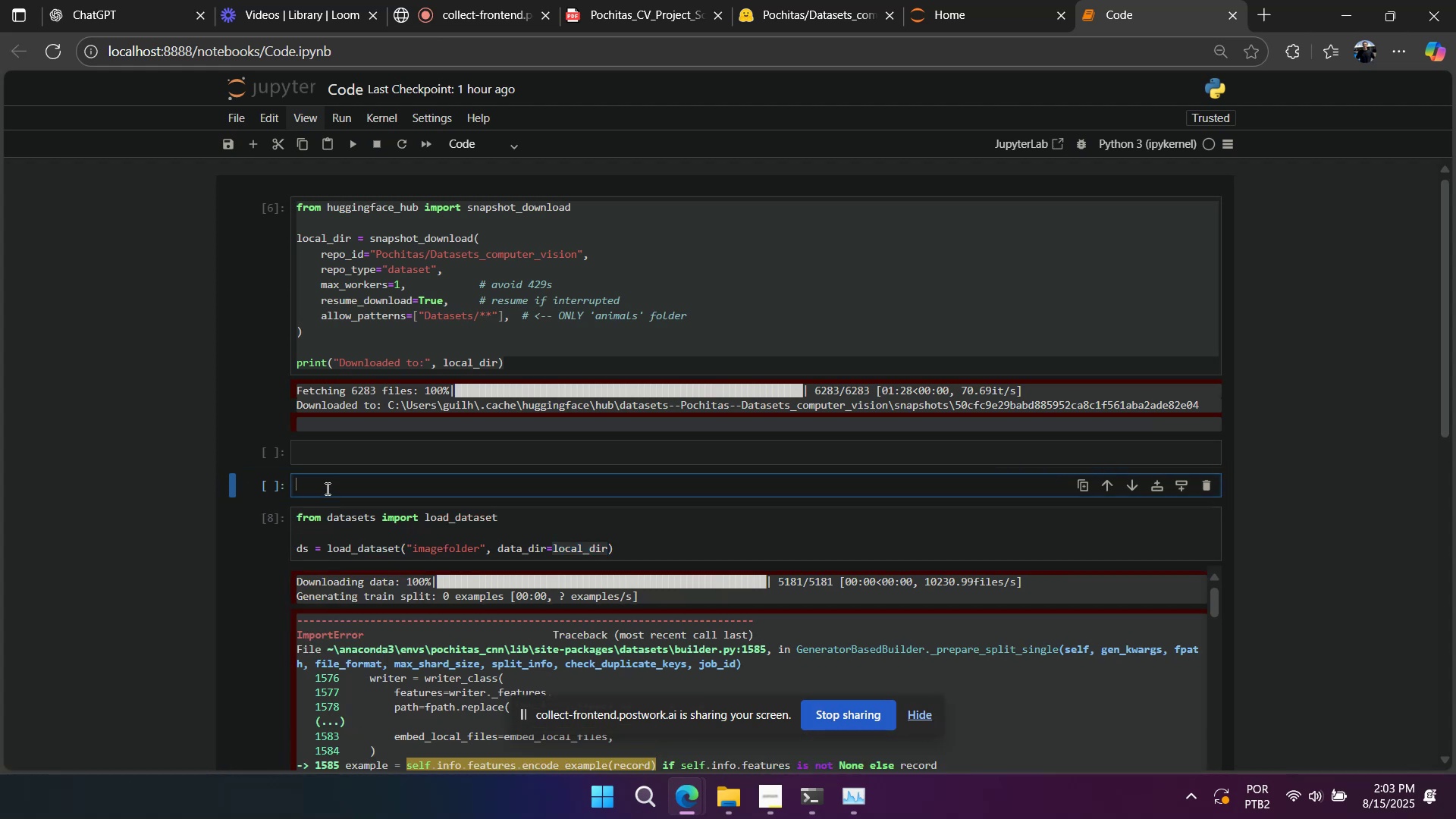 
key(Control+V)
 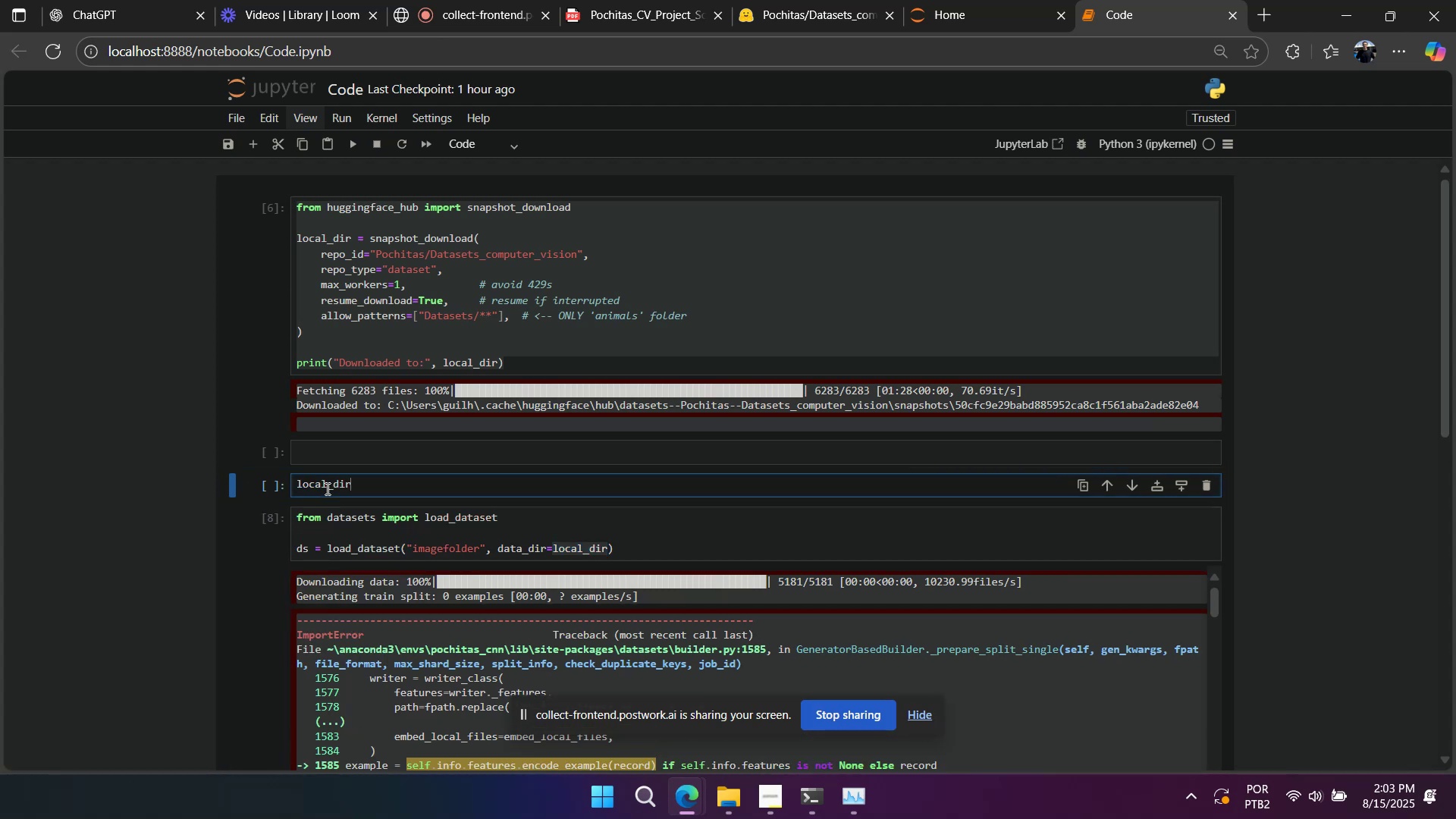 
key(Shift+Enter)
 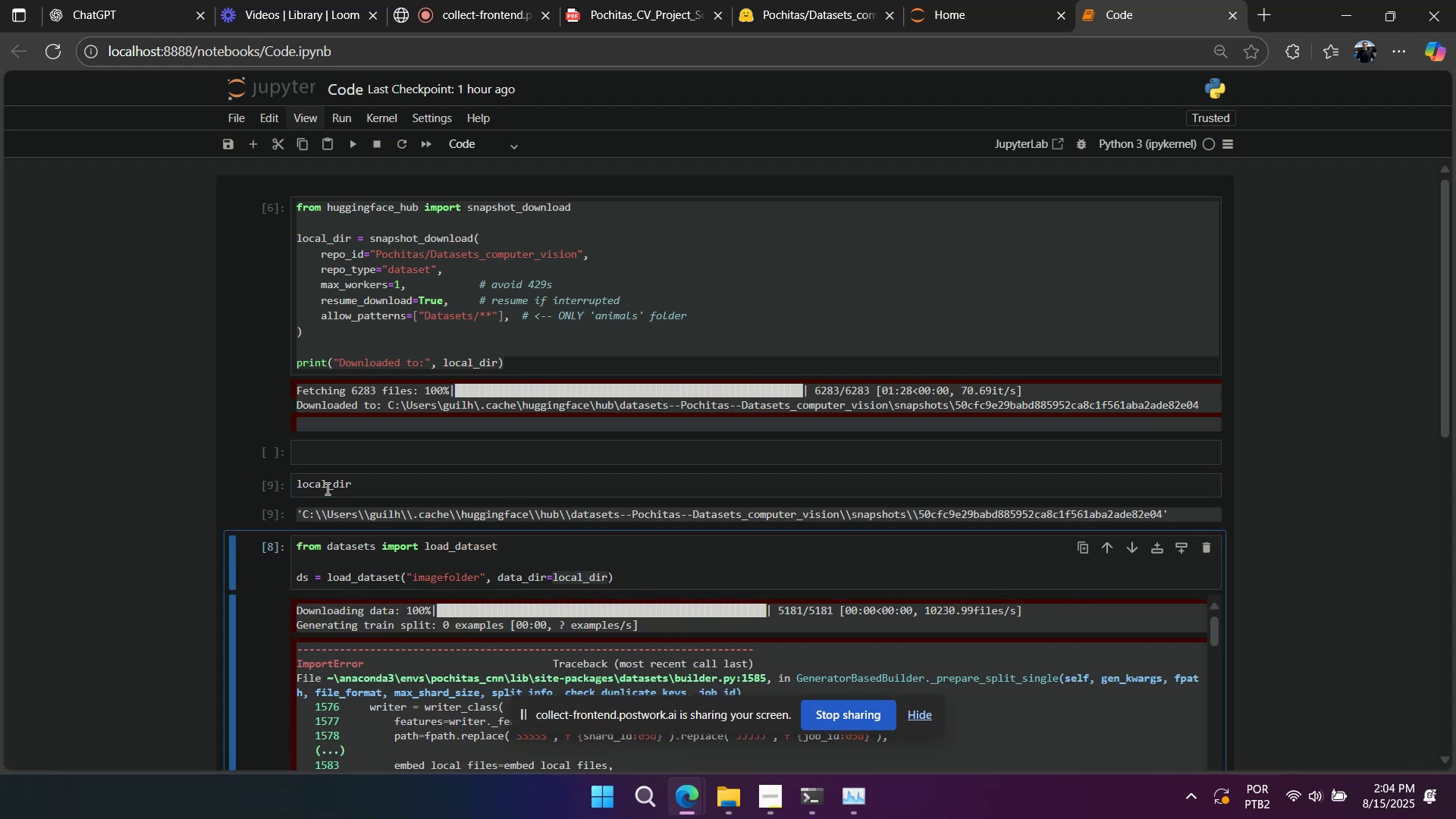 
wait(8.44)
 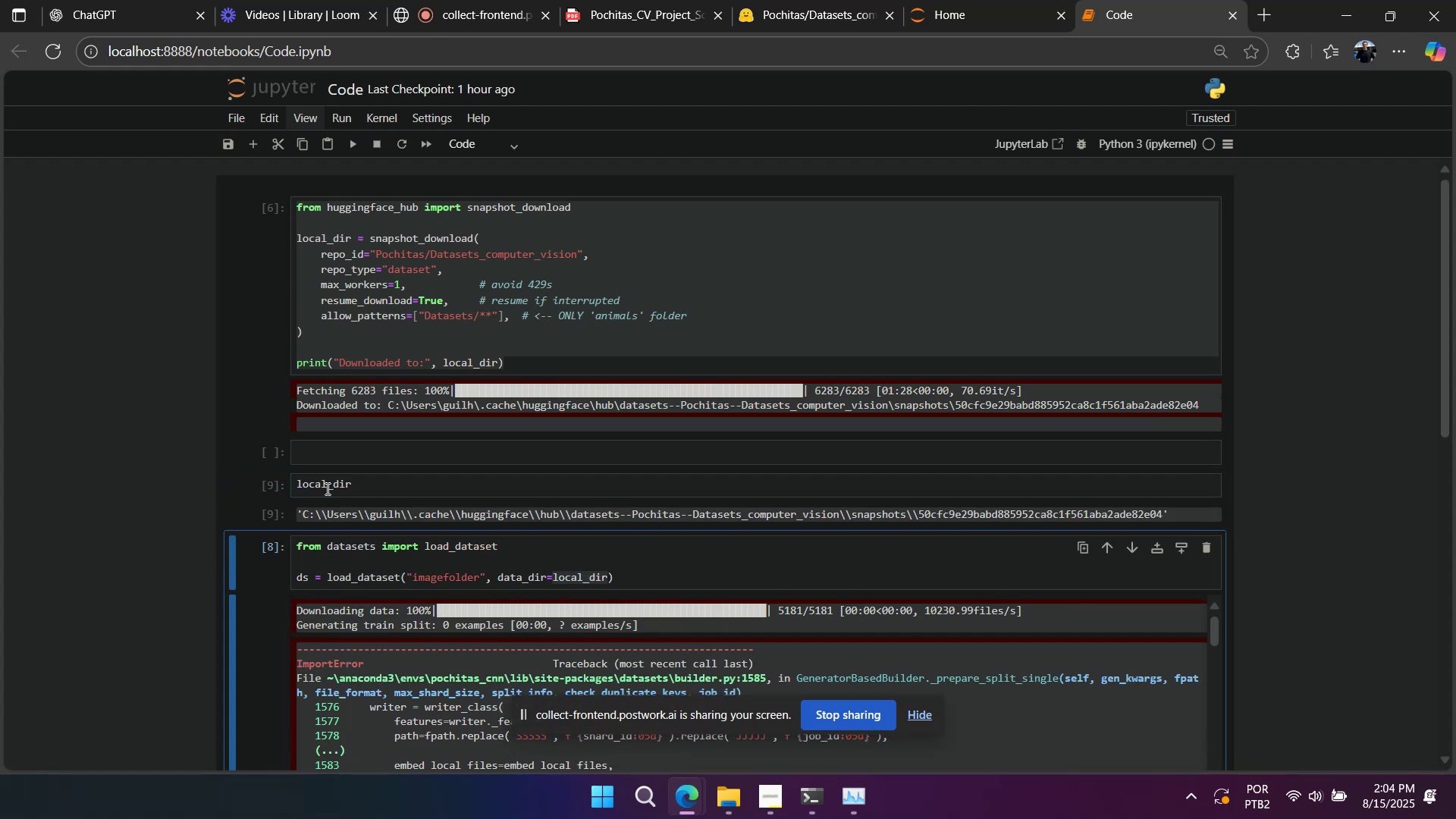 
left_click([400, 488])
 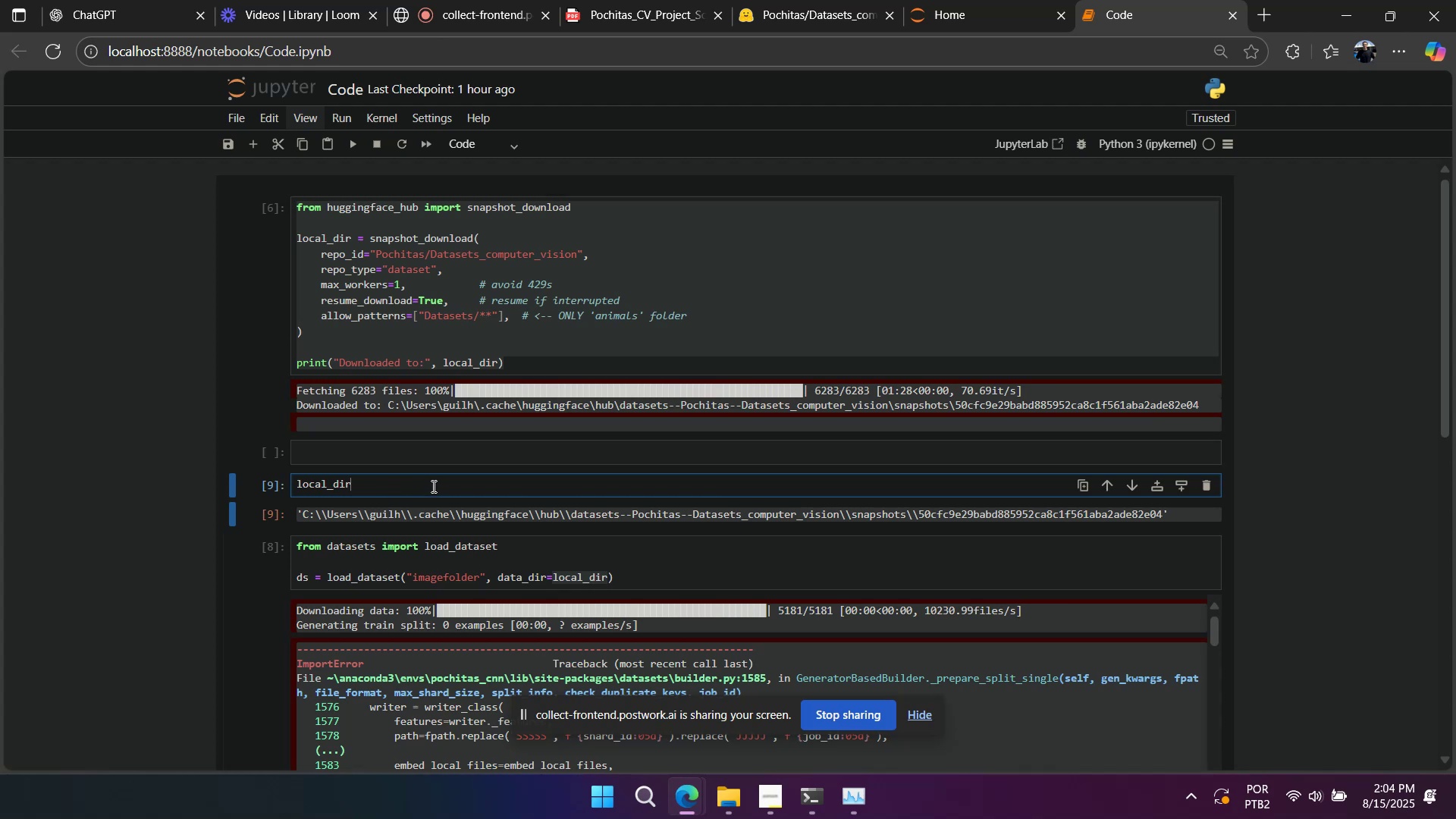 
double_click([433, 485])
 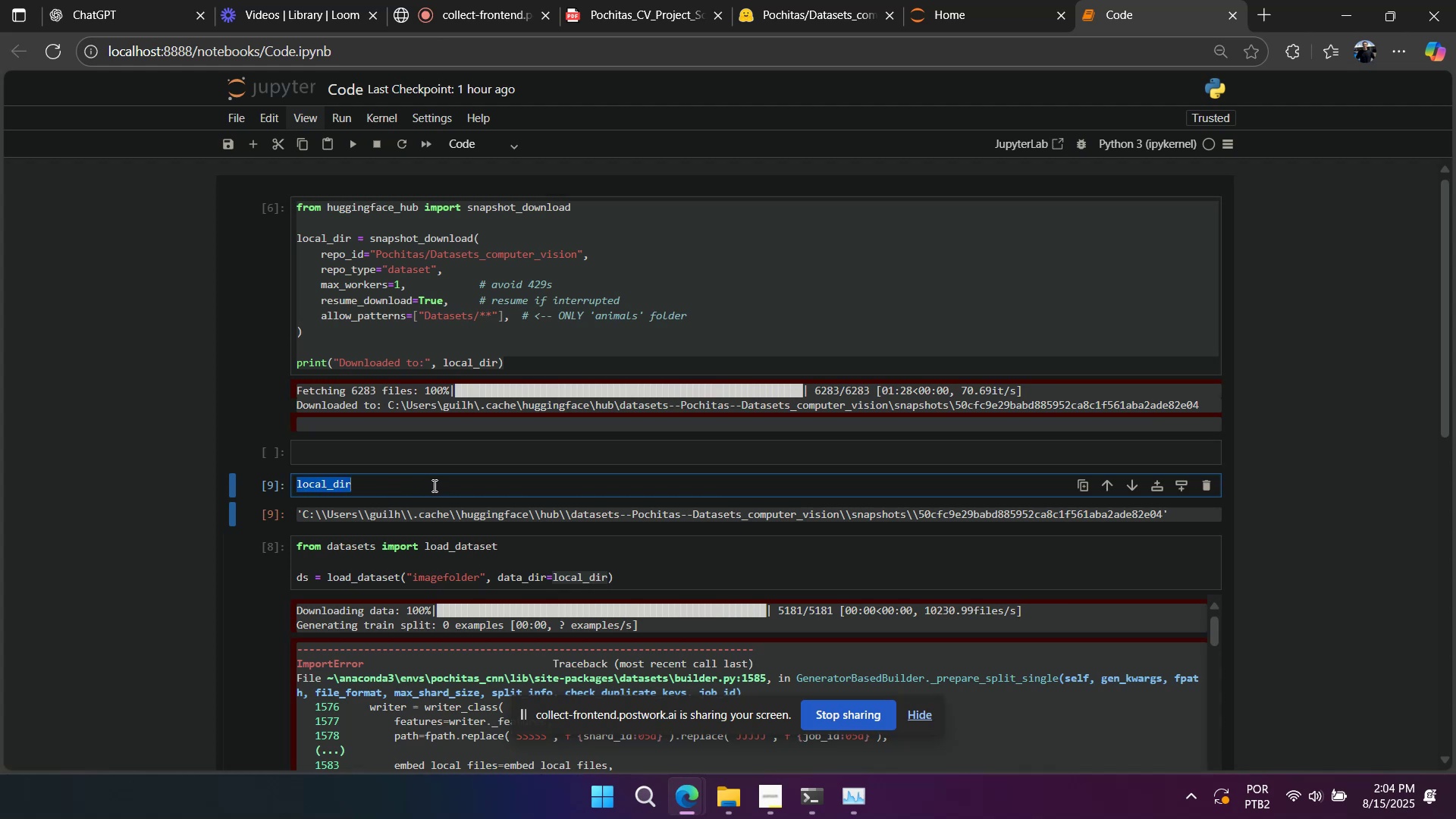 
triple_click([433, 485])
 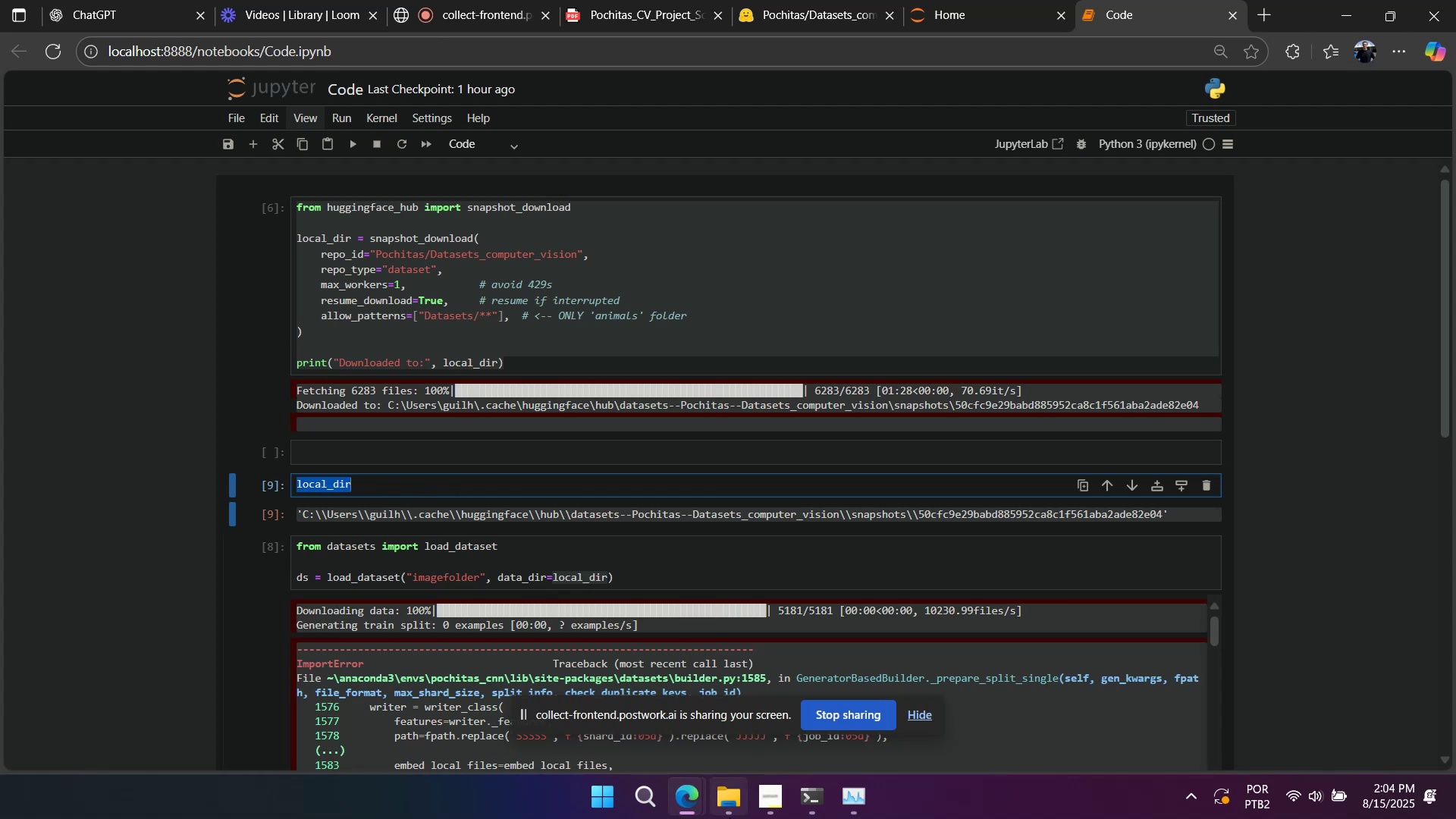 
double_click([607, 413])
 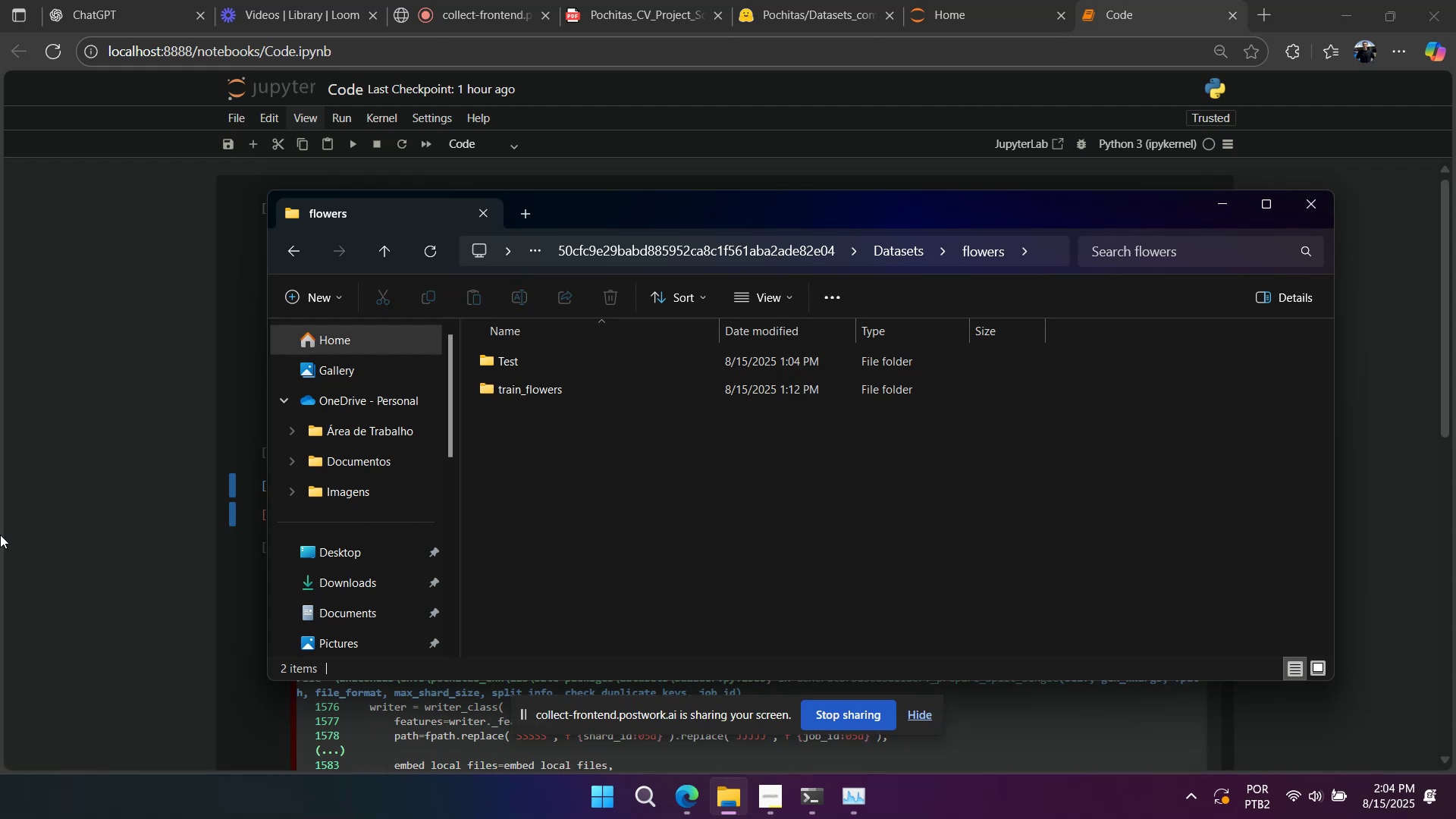 
wait(17.62)
 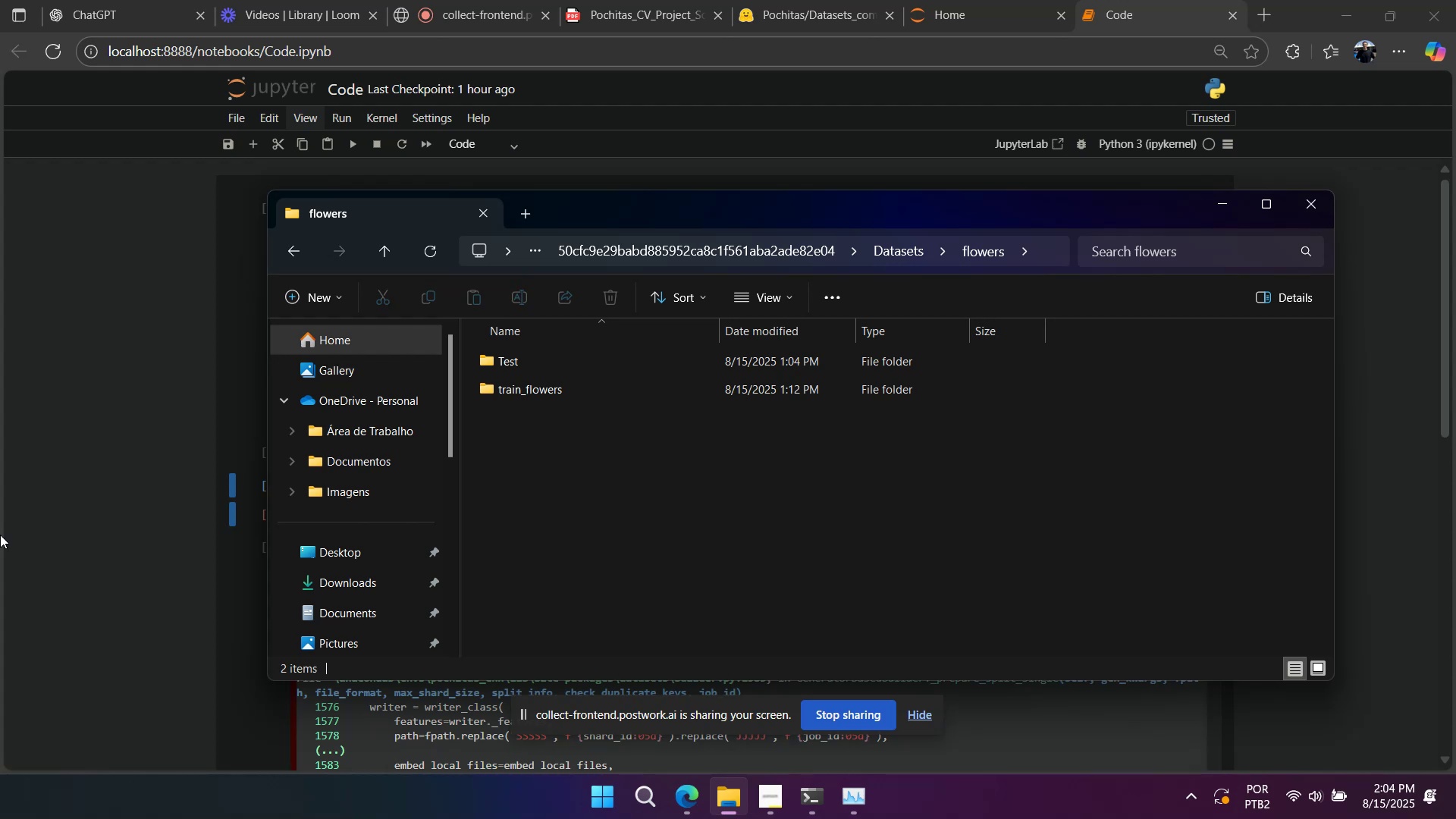 
left_click([111, 410])
 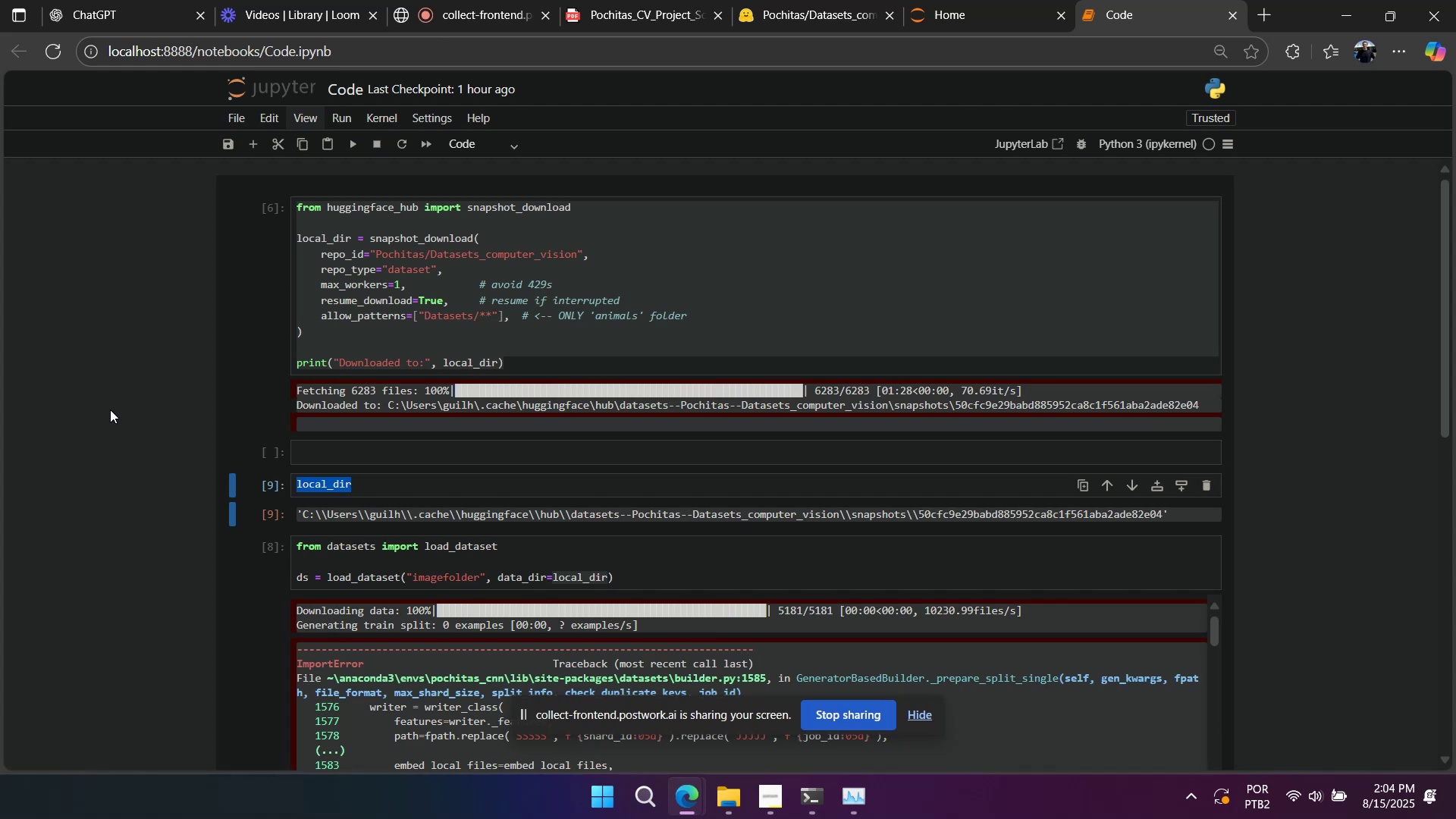 
wait(23.37)
 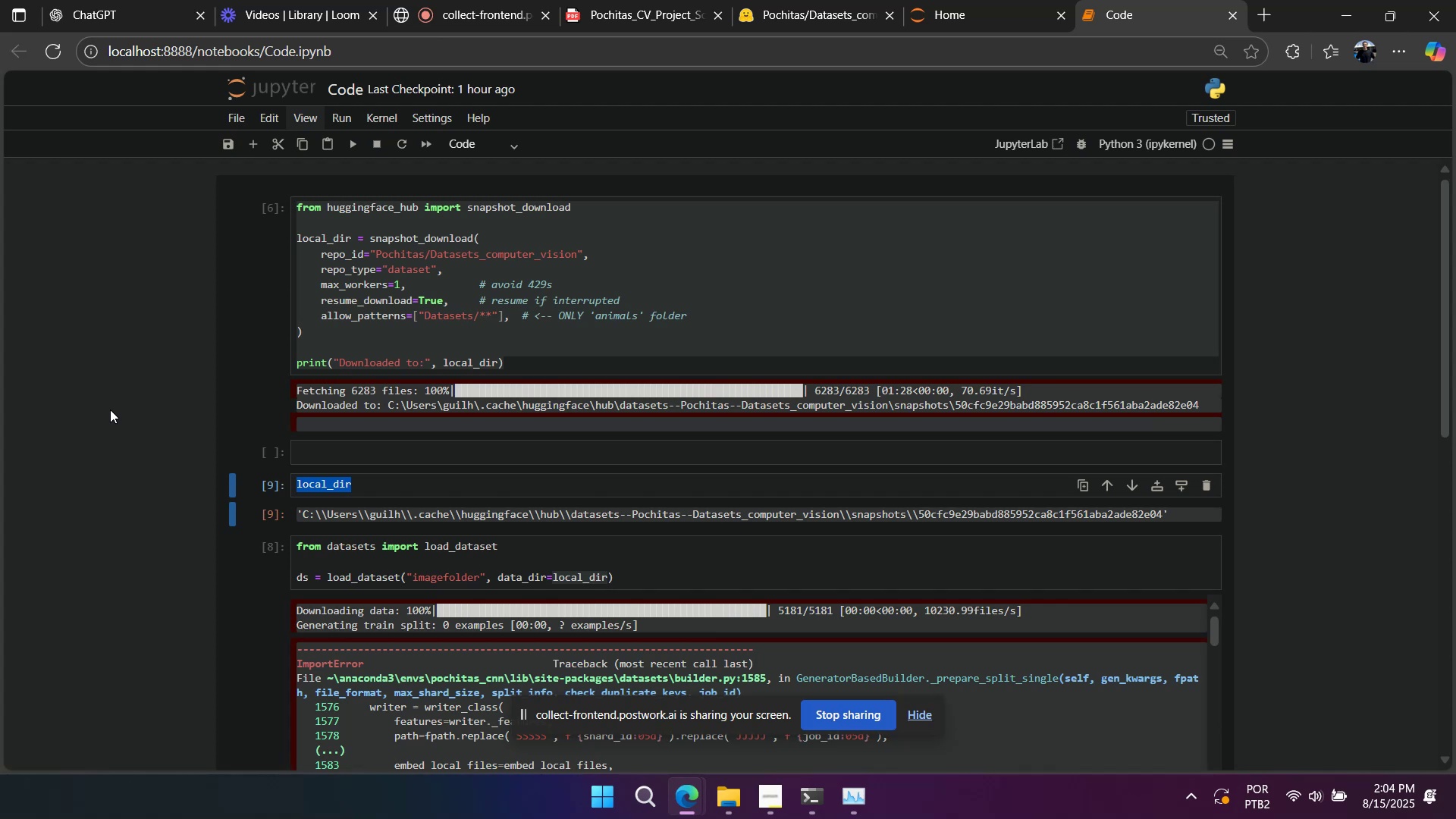 
scroll: coordinate [160, 481], scroll_direction: down, amount: 4.0
 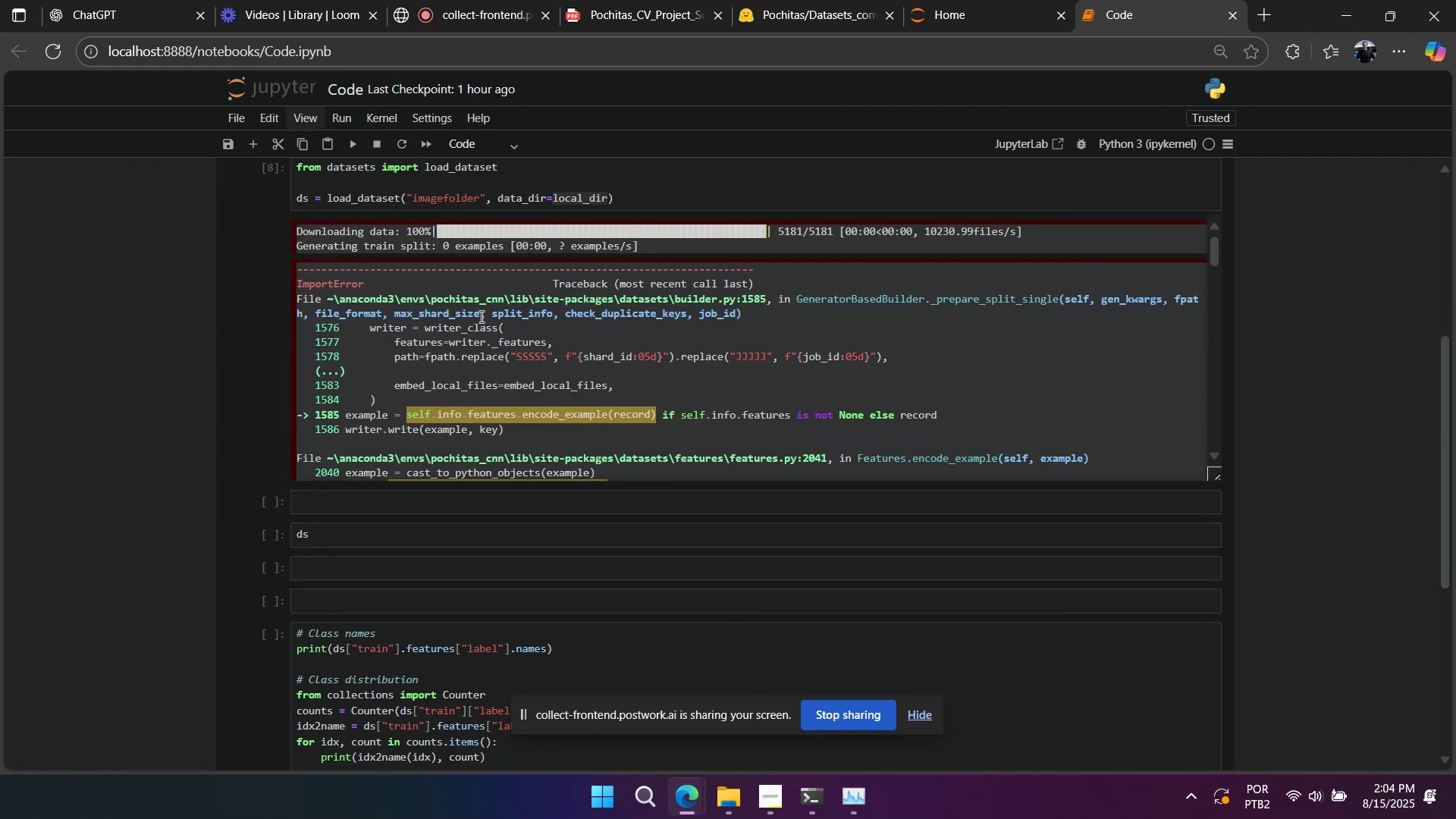 
scroll: coordinate [491, 304], scroll_direction: up, amount: 1.0
 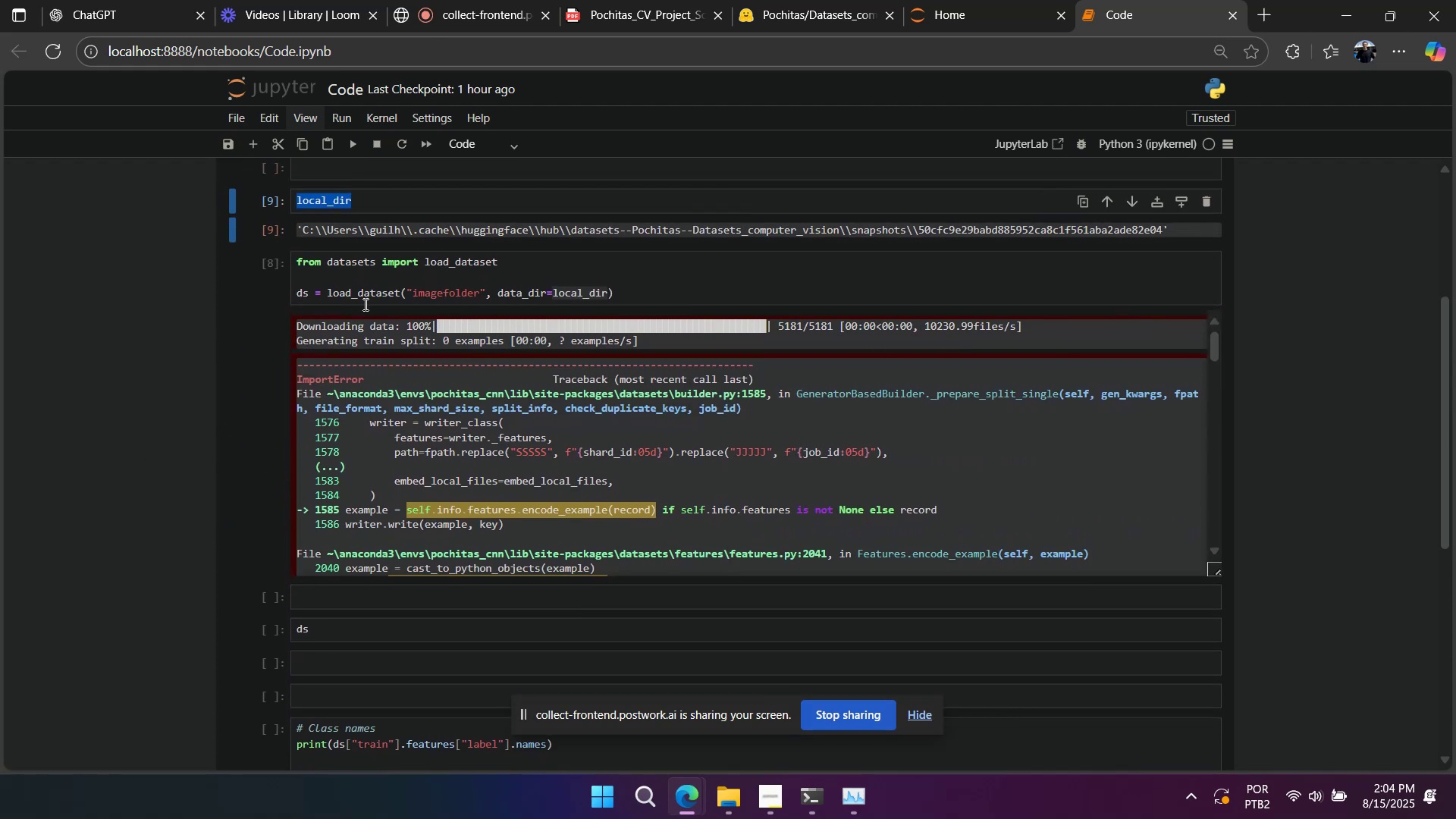 
left_click([476, 289])
 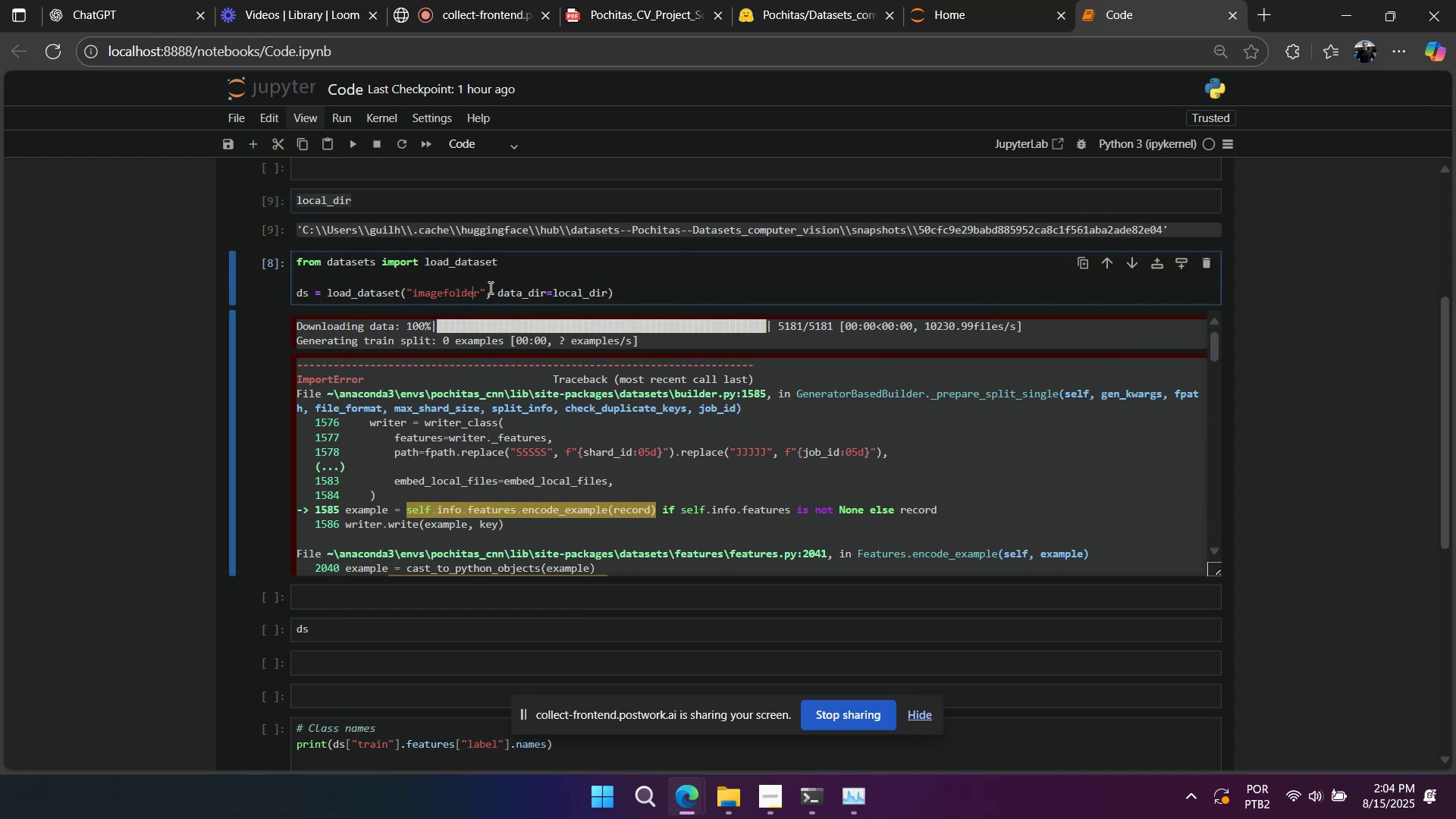 
key(Control+A)
 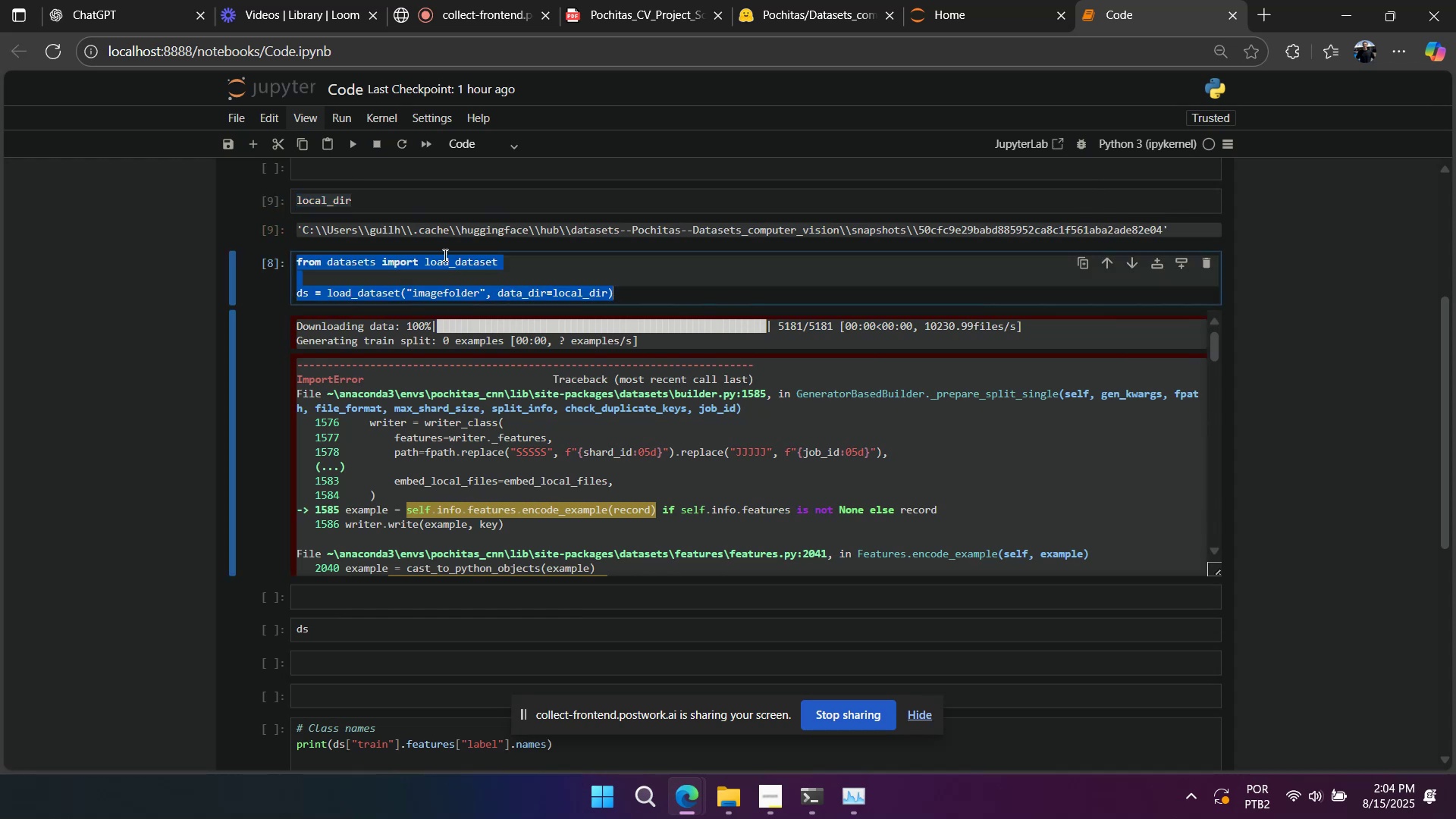 
key(Control+C)
 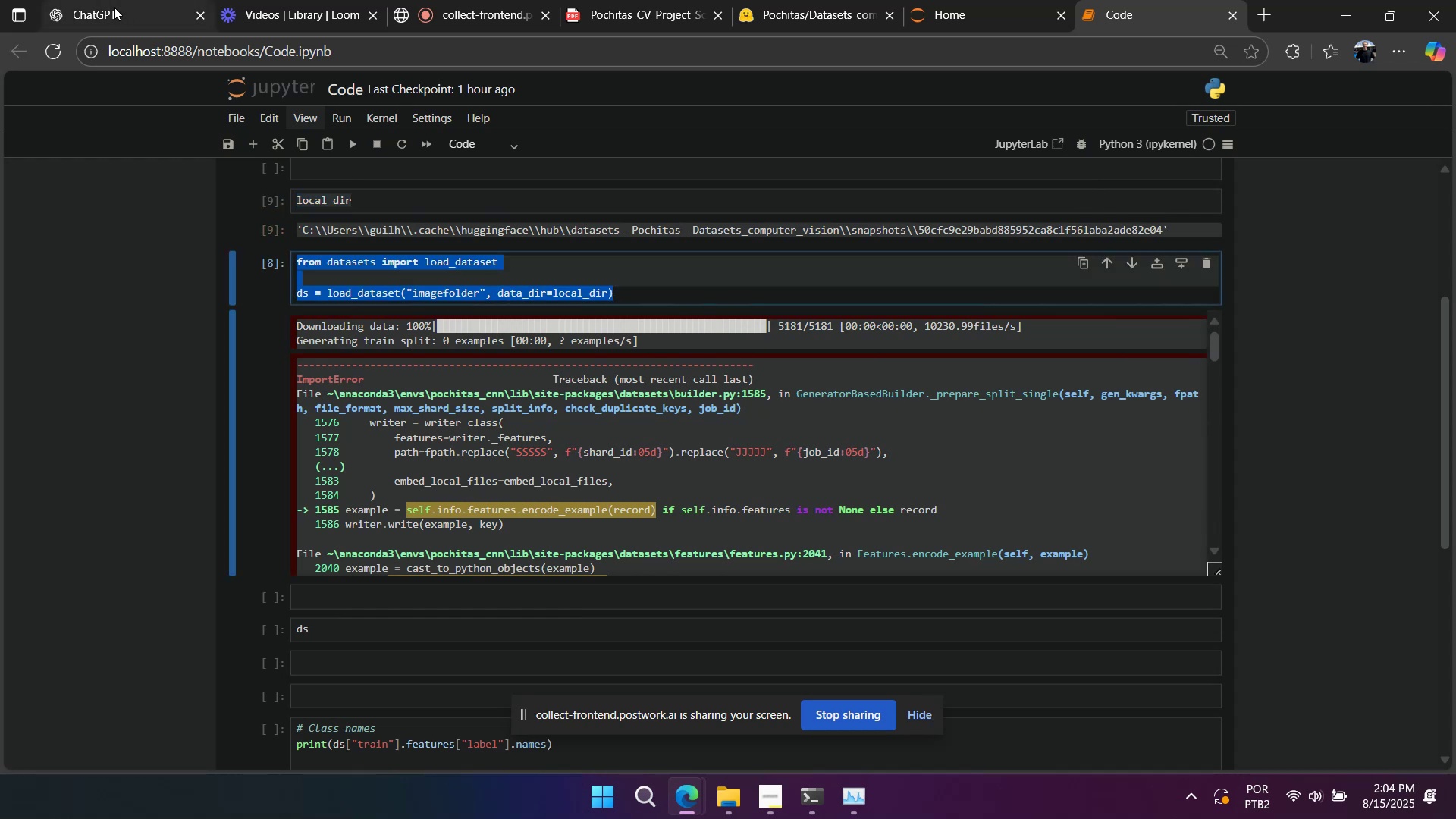 
left_click([112, 10])
 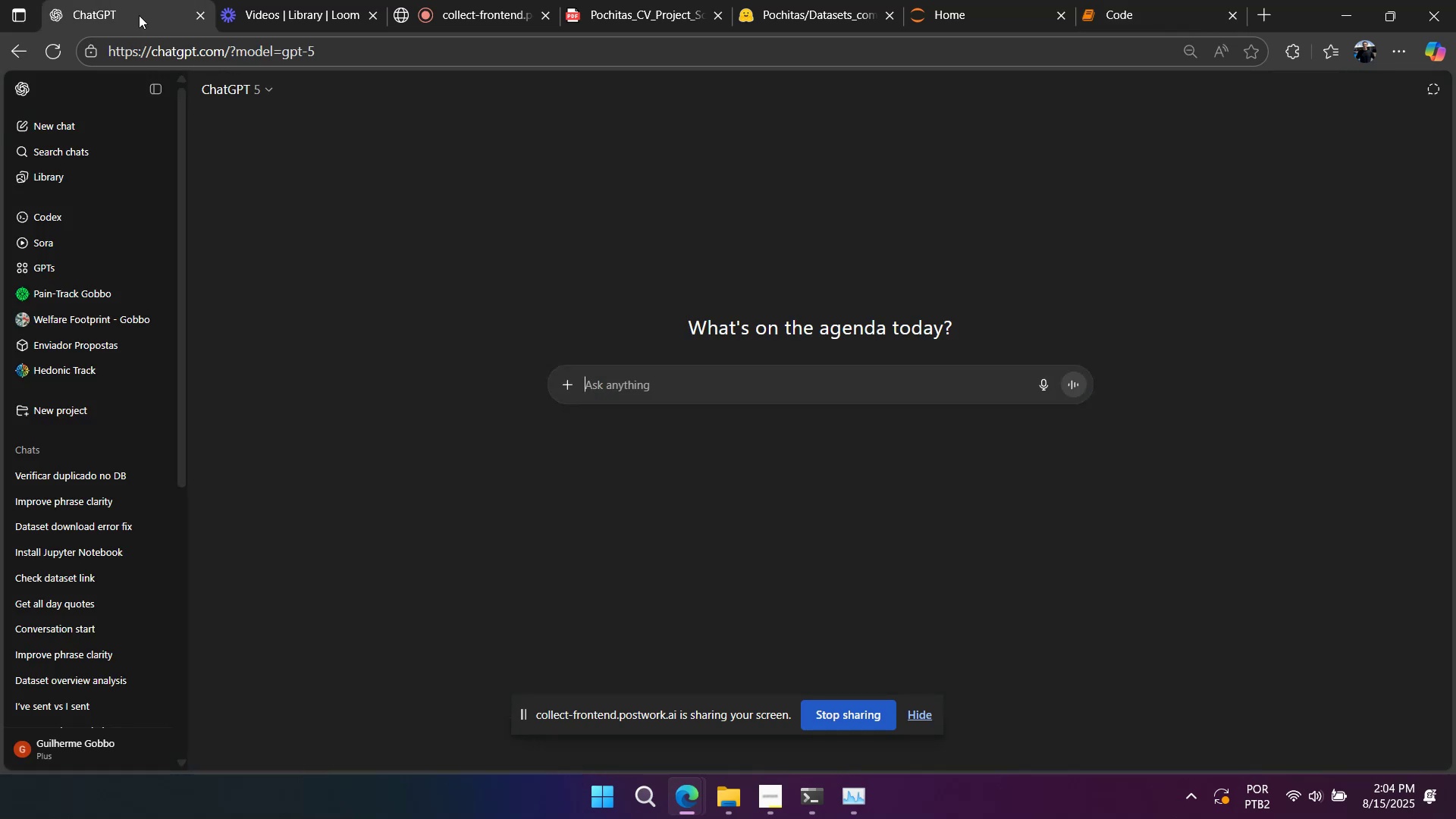 
key(Control+V)
 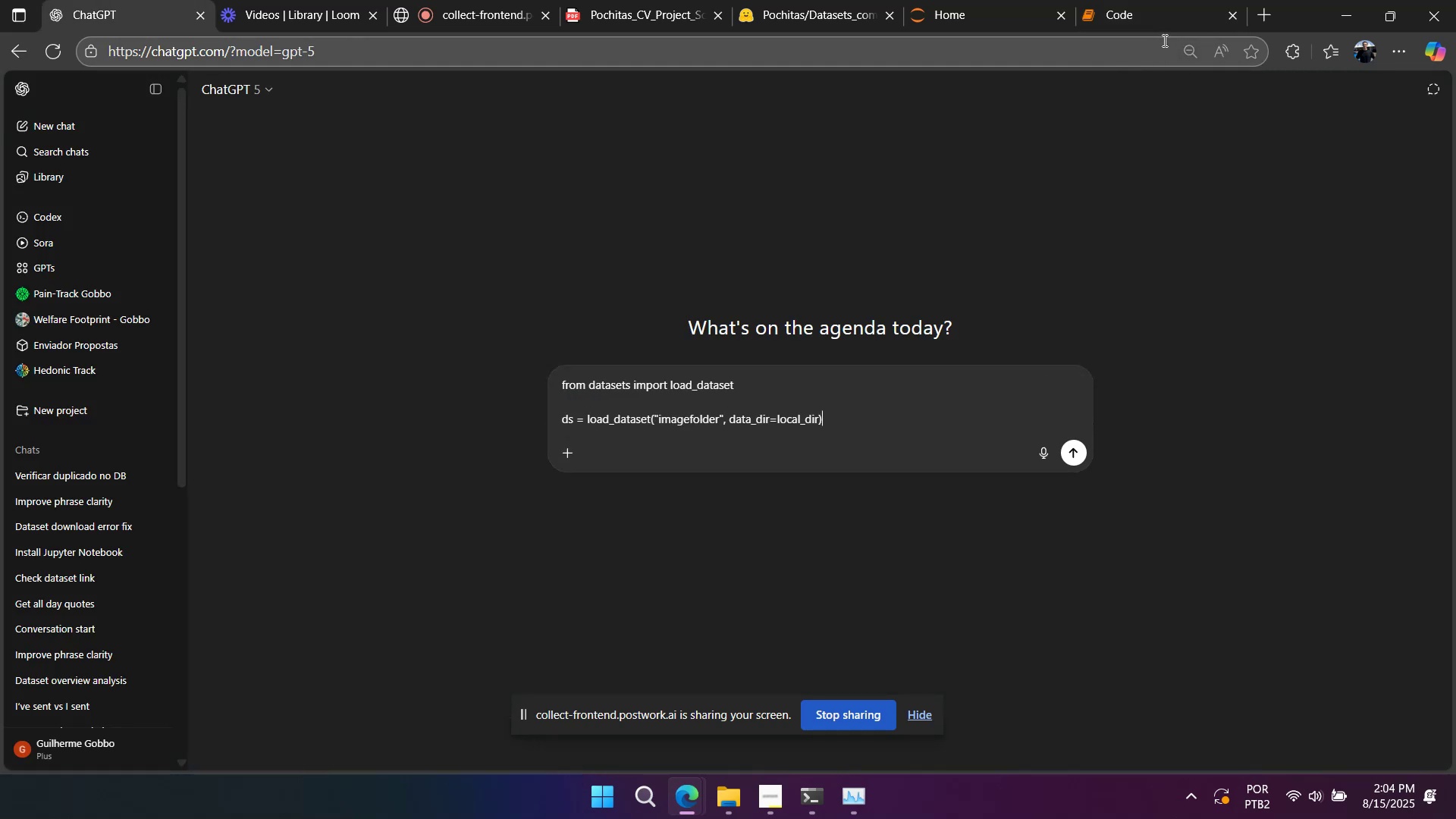 
left_click([1157, 22])
 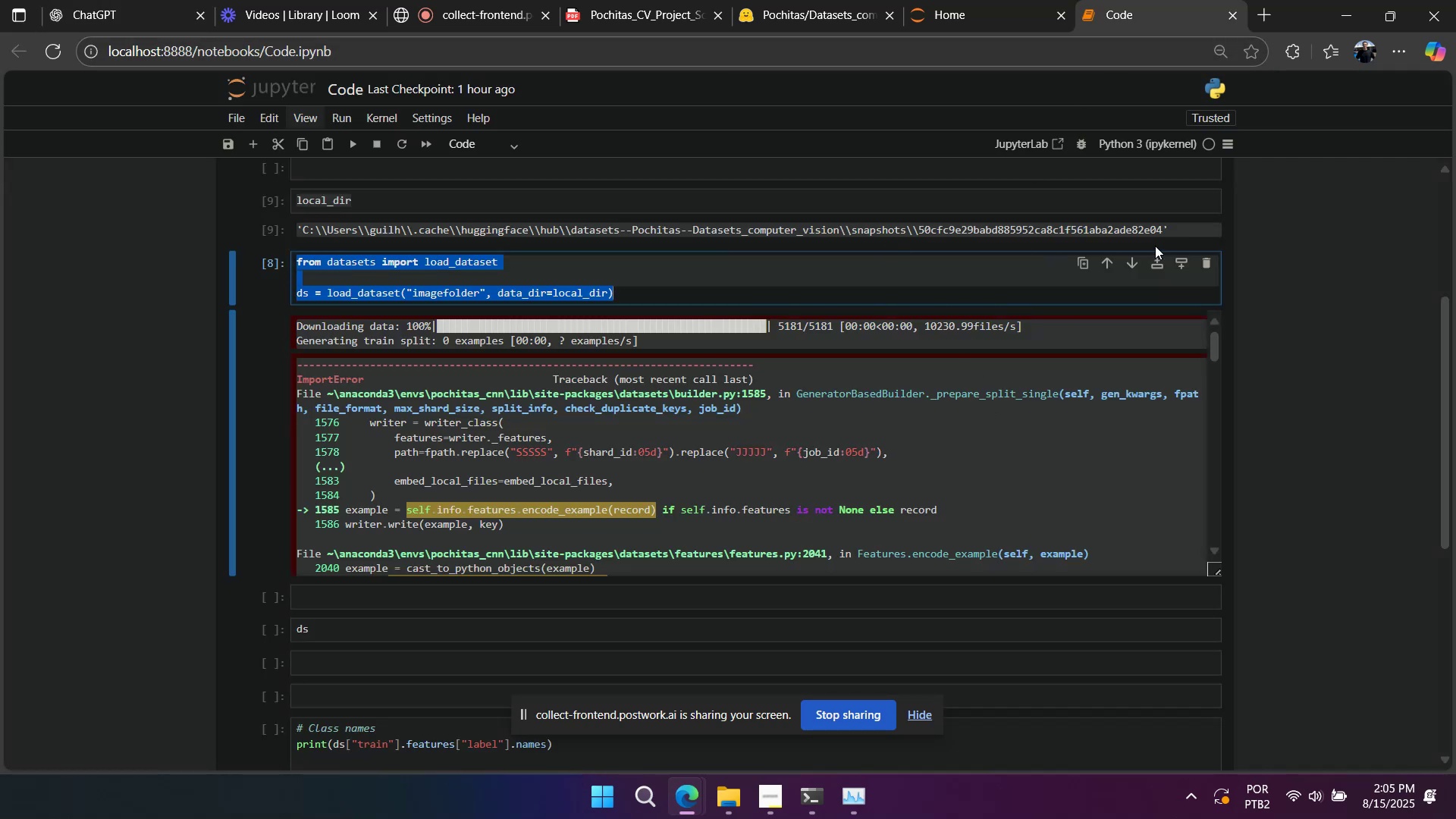 
left_click([739, 792])
 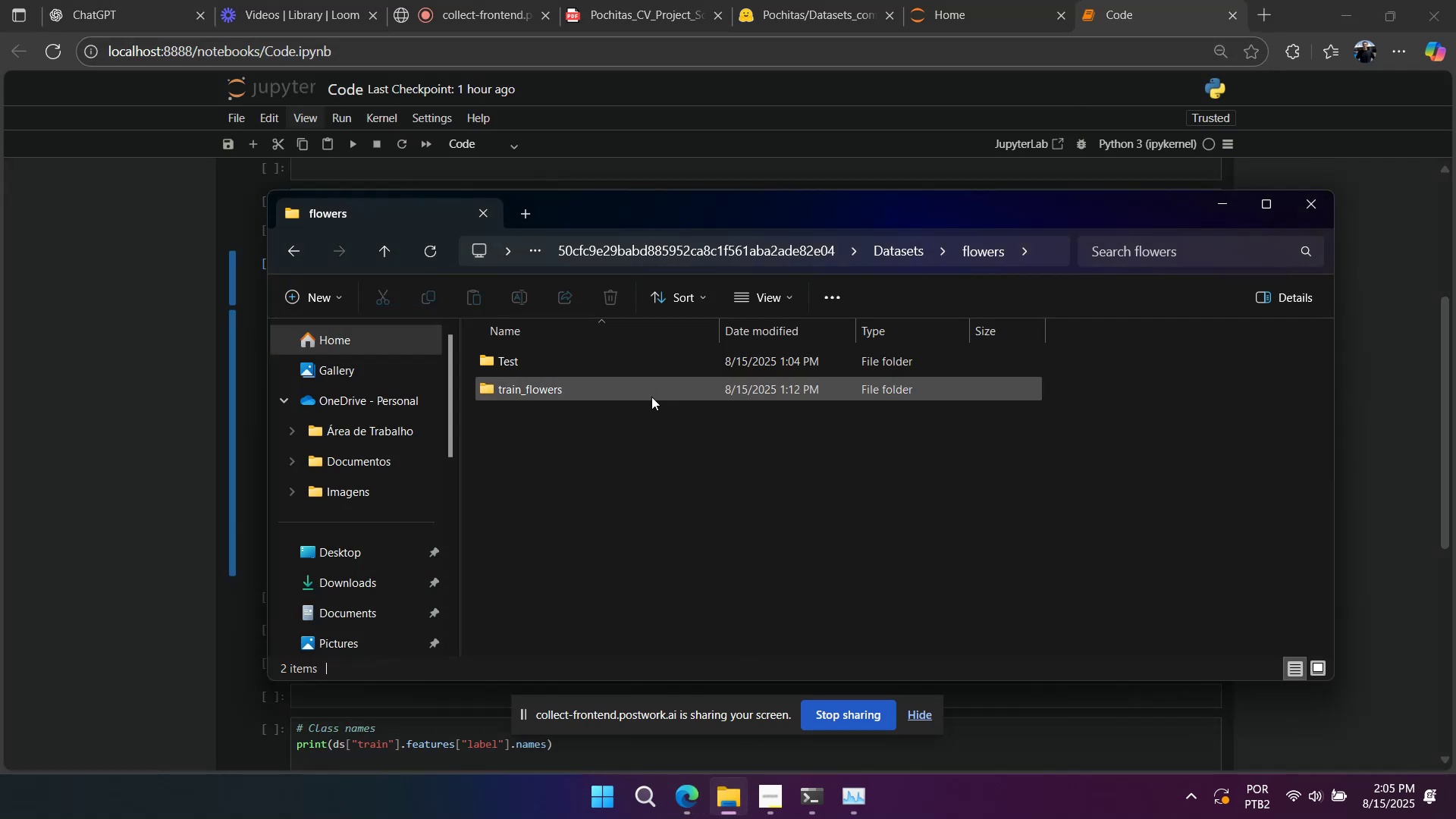 
 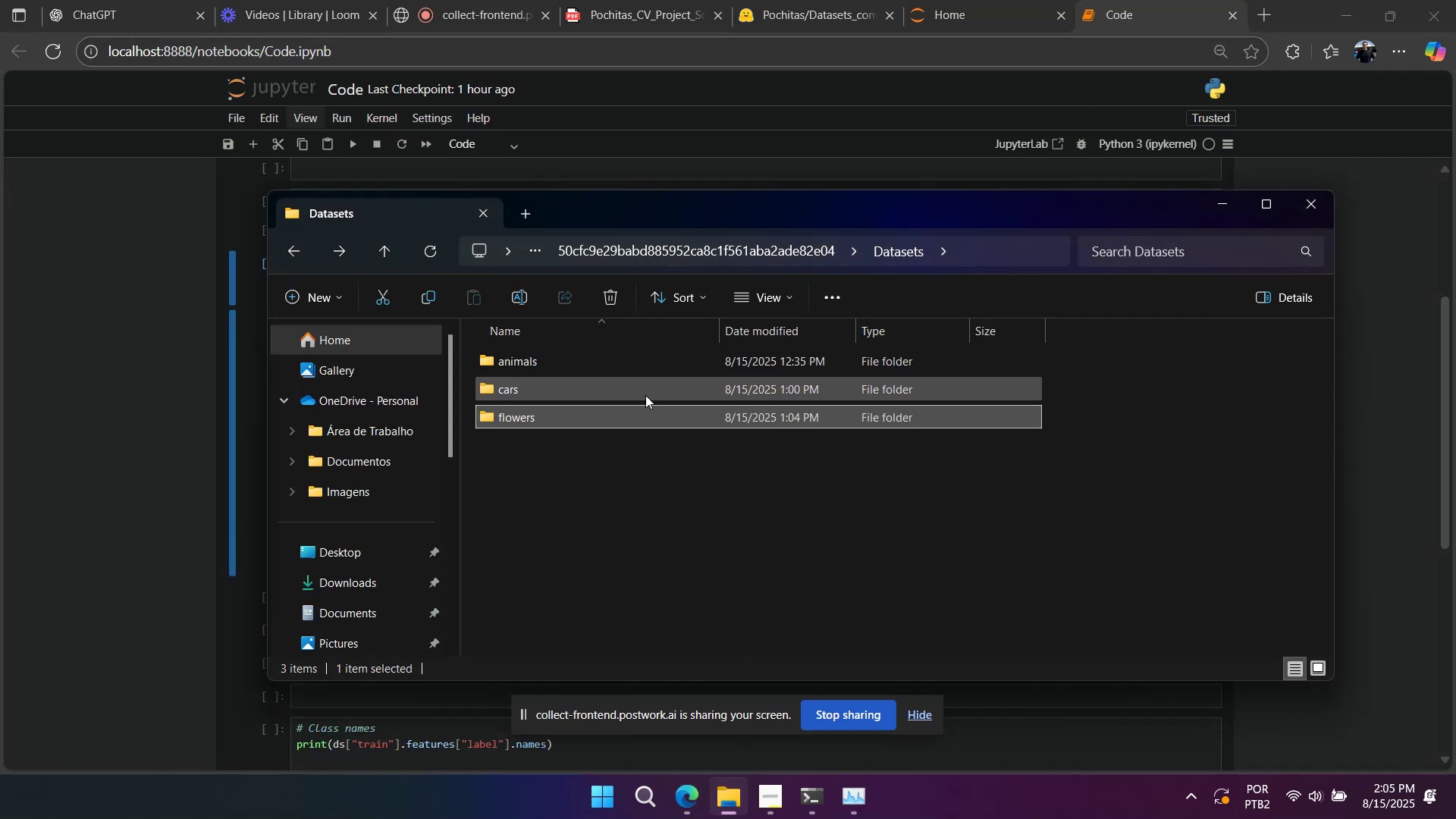 
 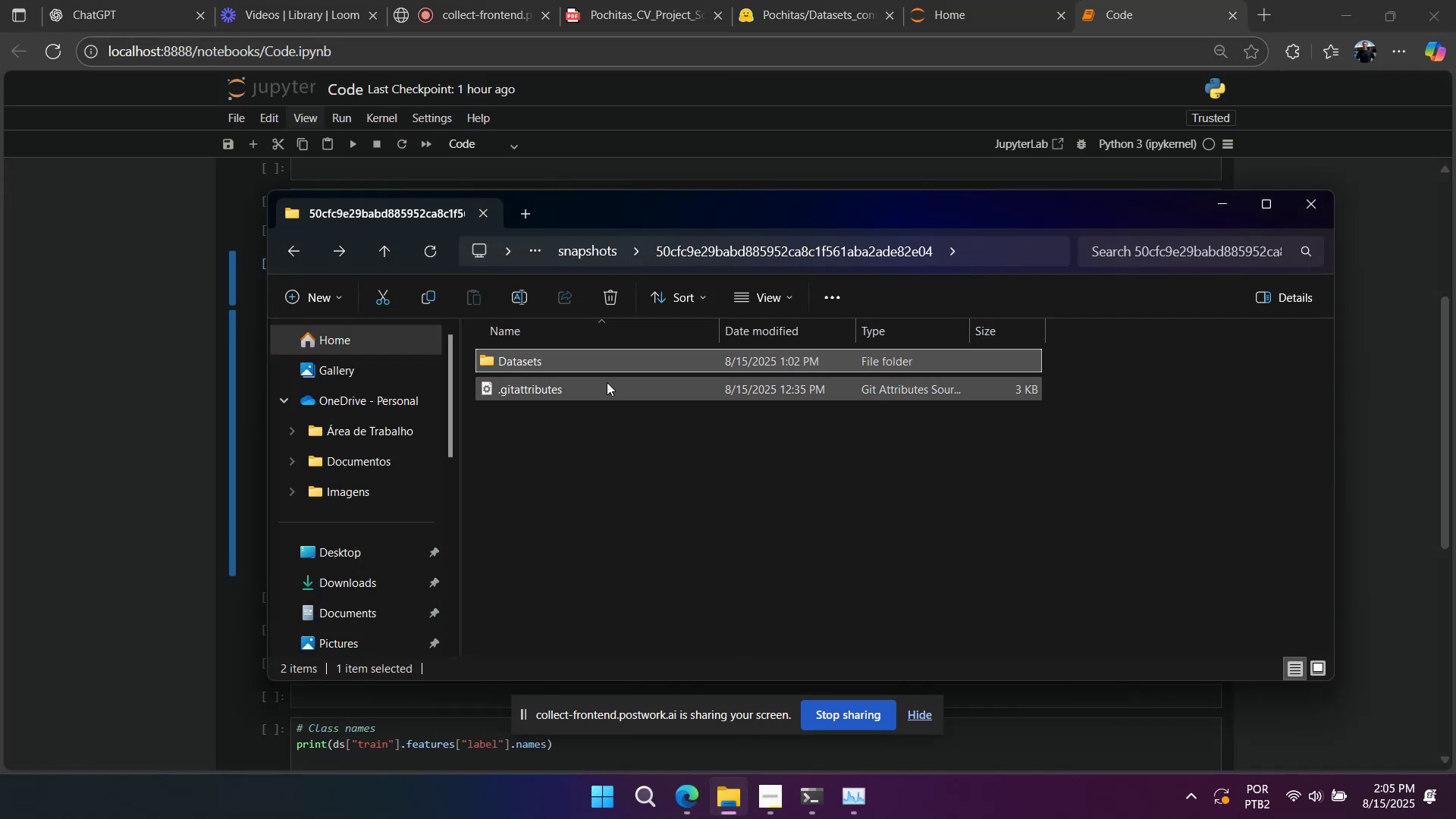 
 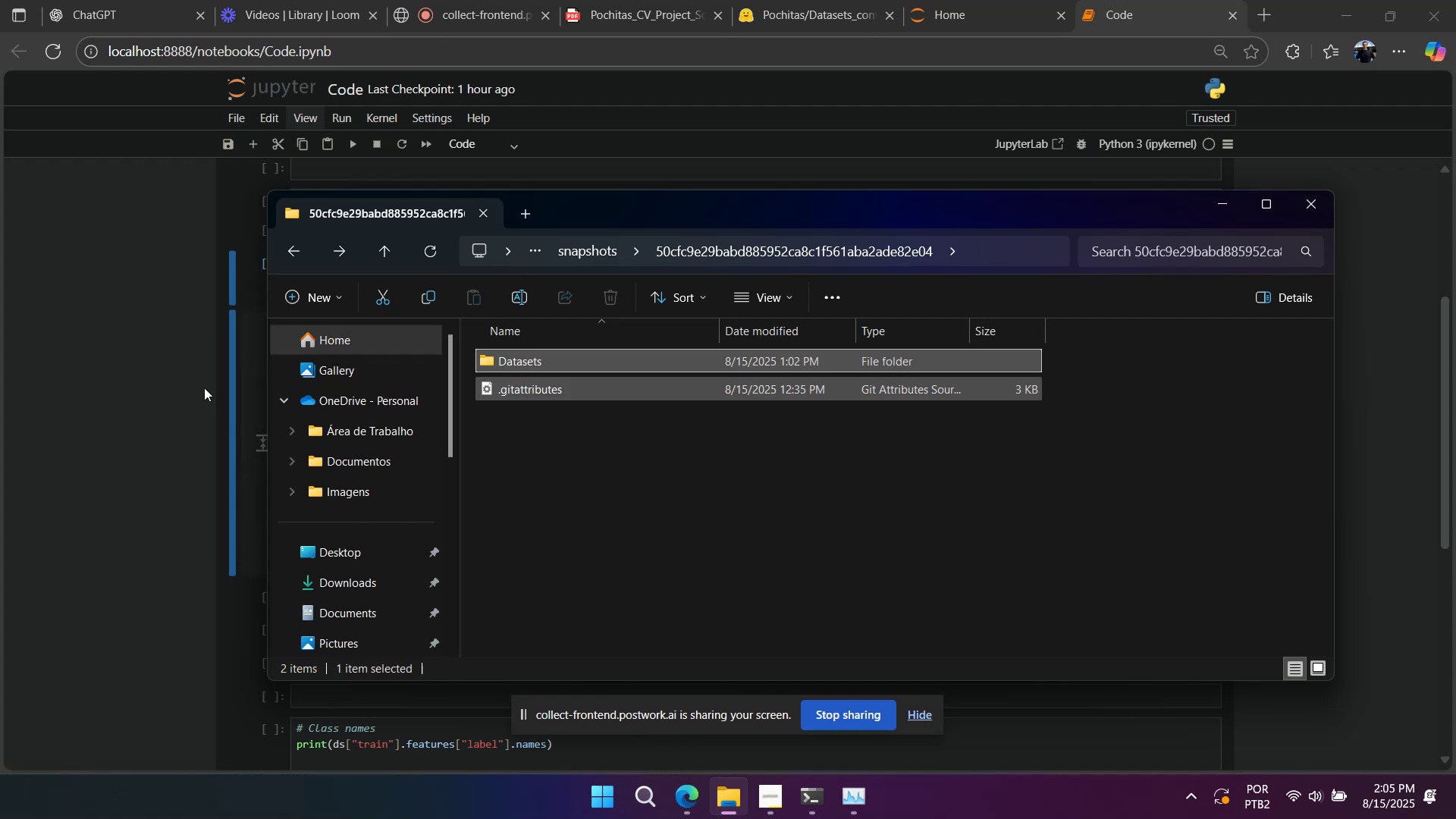 
left_click([172, 382])
 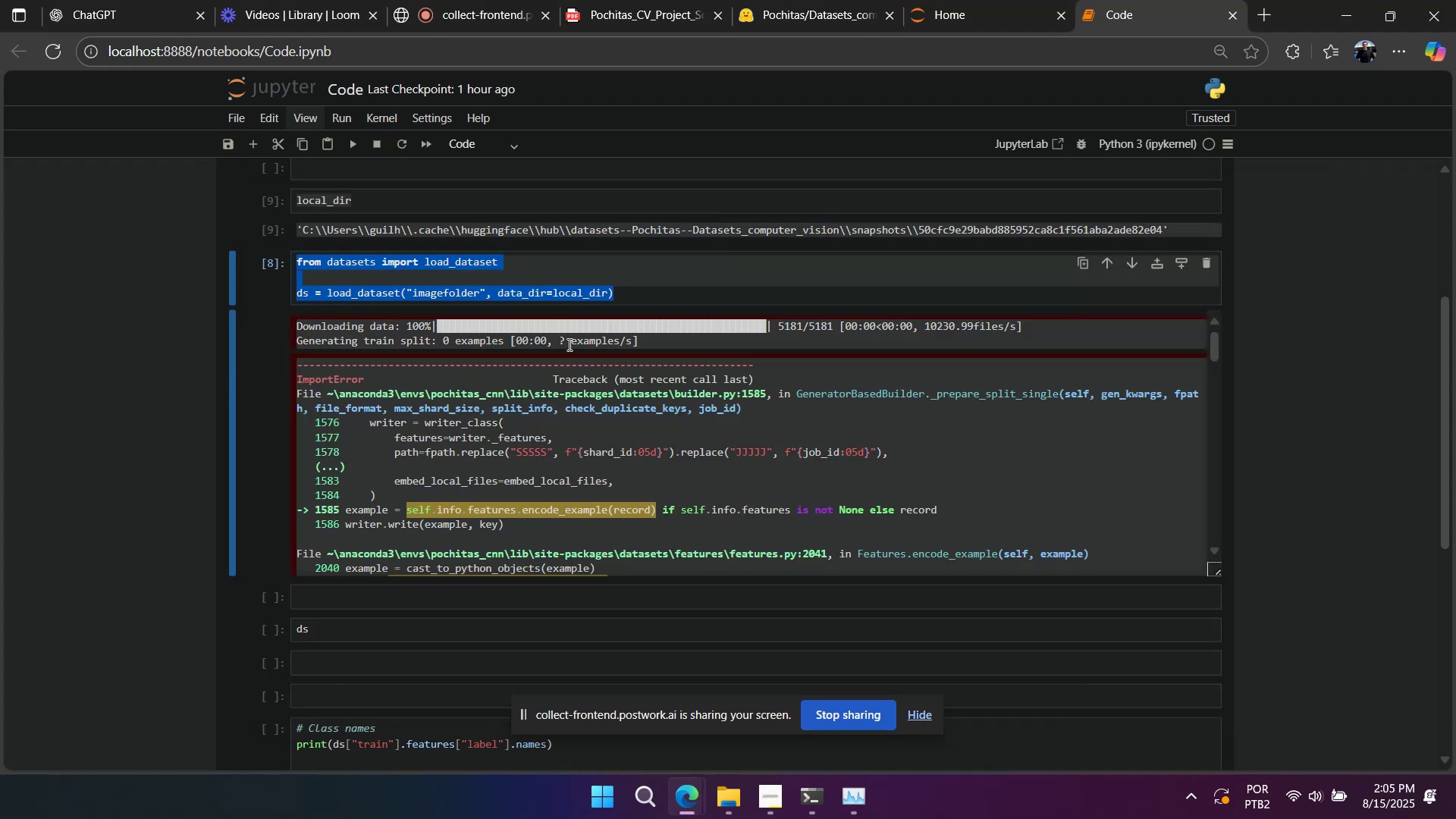 
scroll: coordinate [558, 460], scroll_direction: down, amount: 23.0
 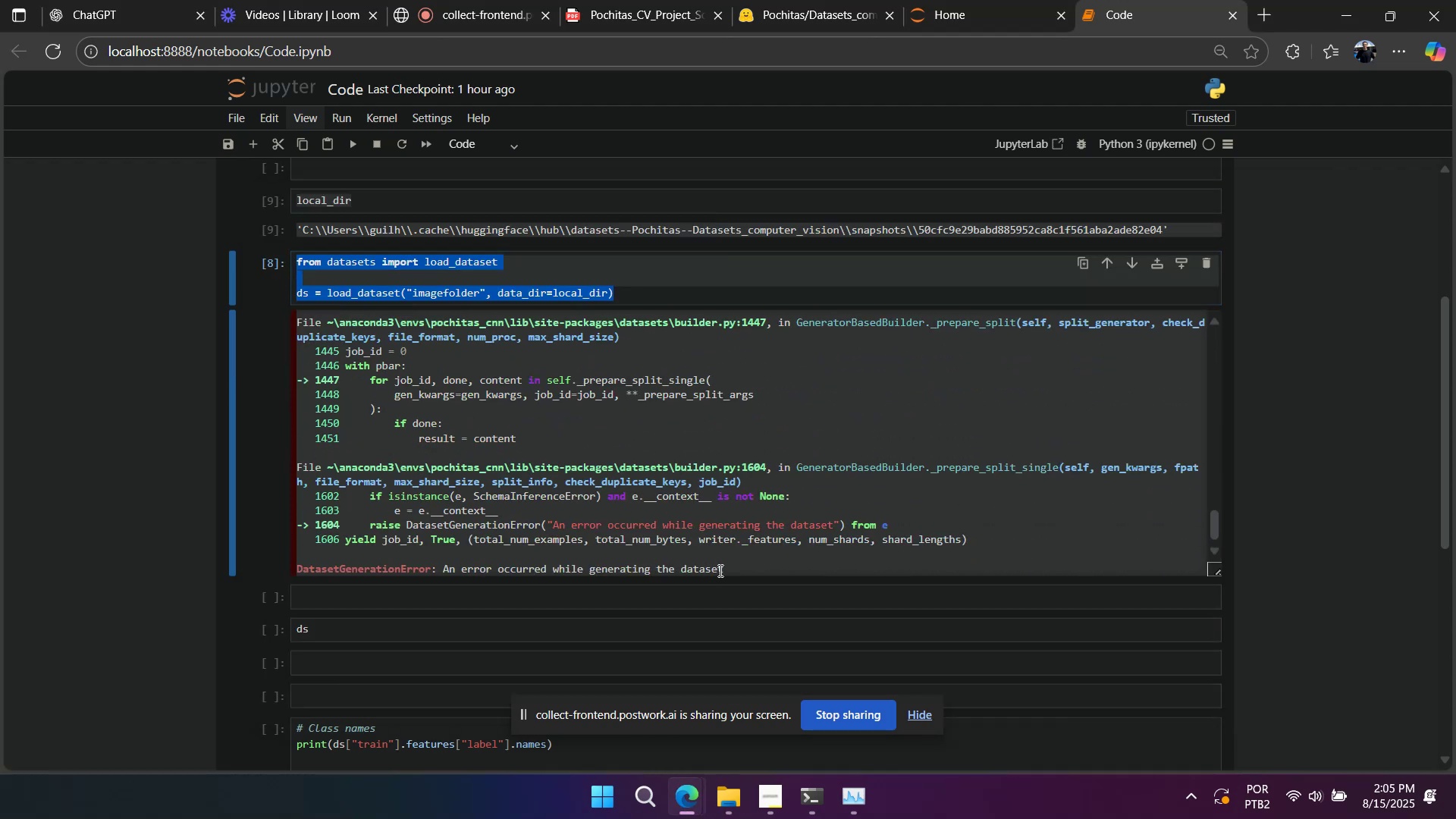 
left_click_drag(start_coordinate=[733, 572], to_coordinate=[293, 564])
 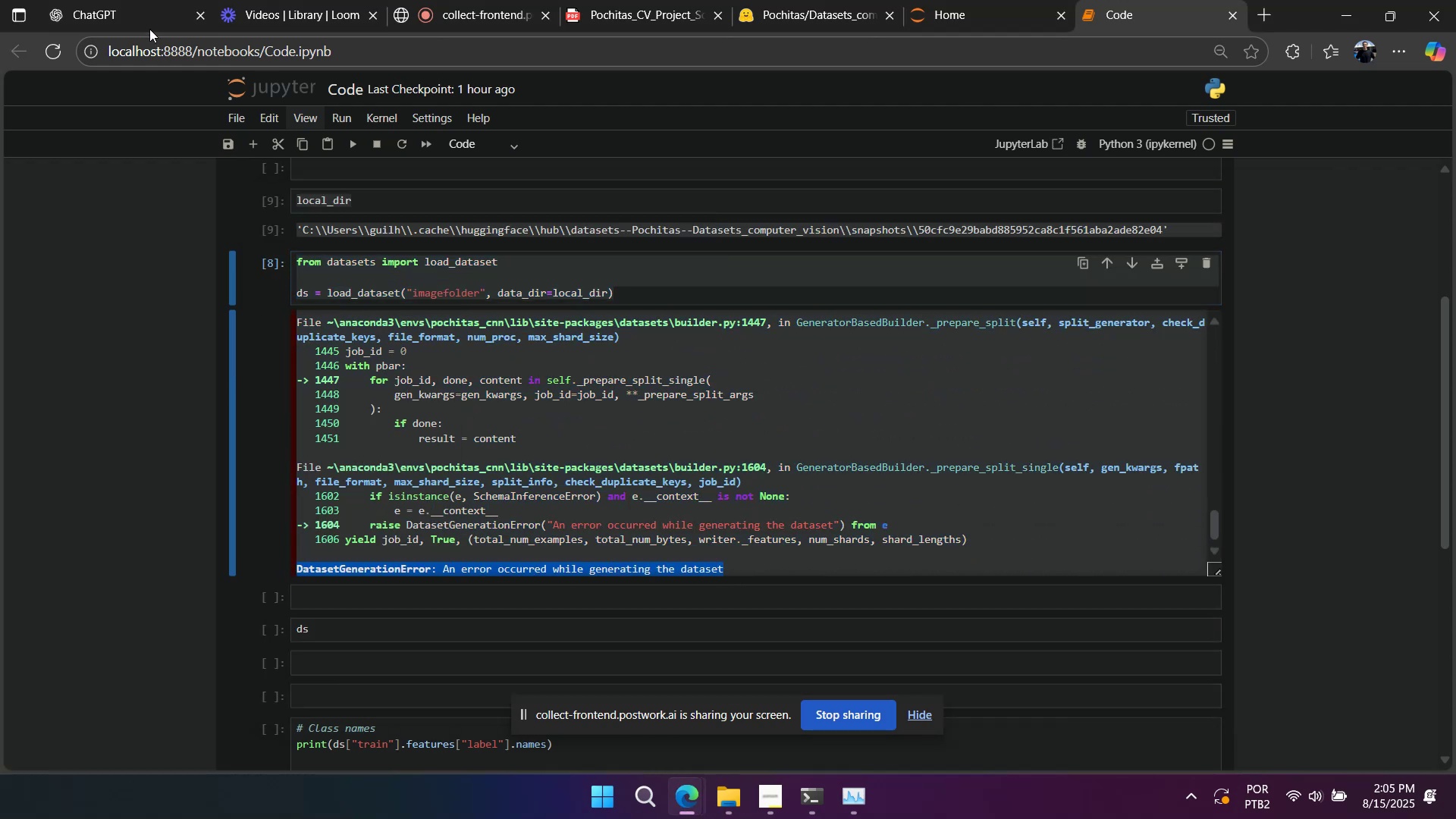 
hold_key(key=ControlLeft, duration=0.42)
 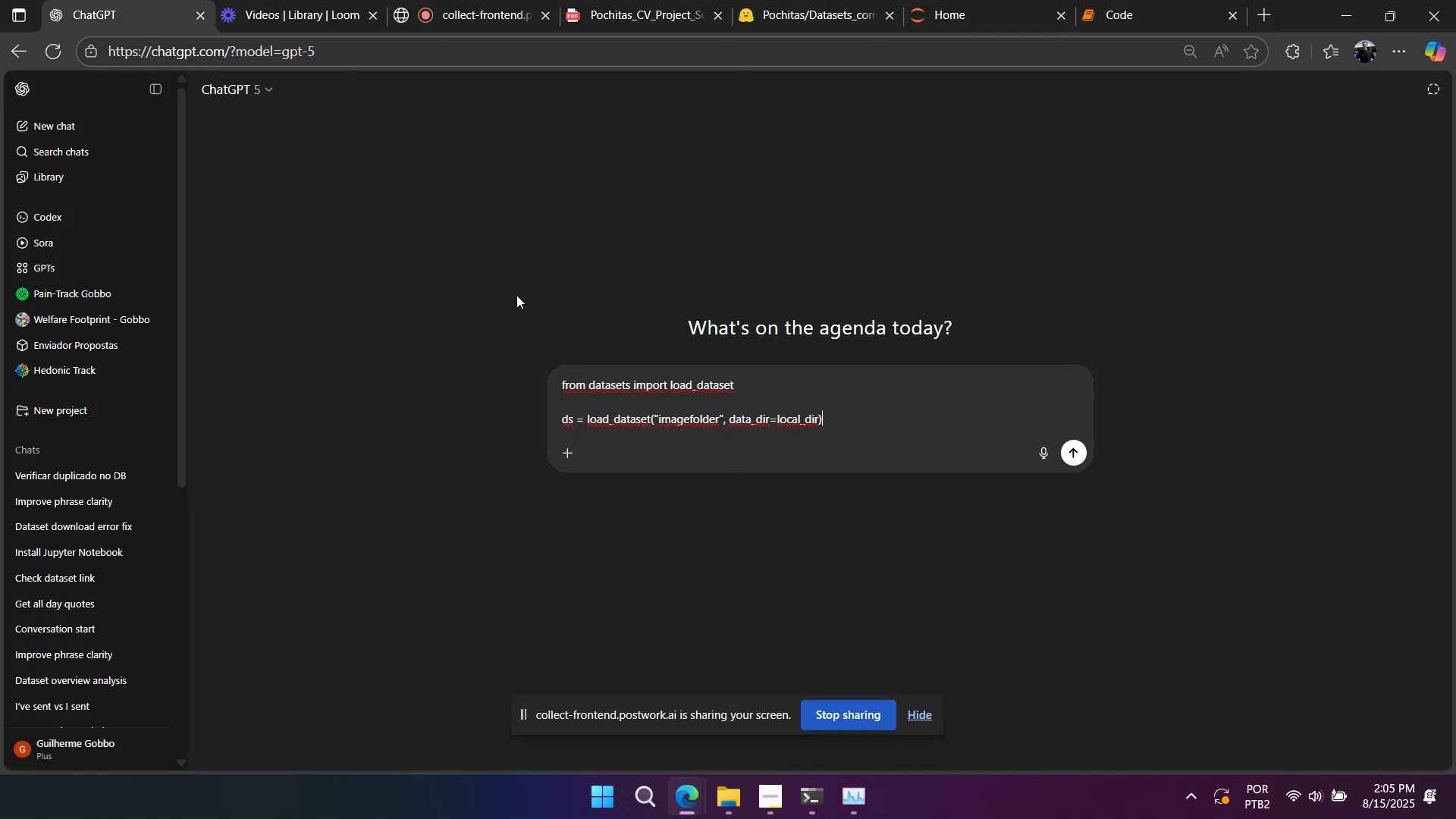 
key(C)
 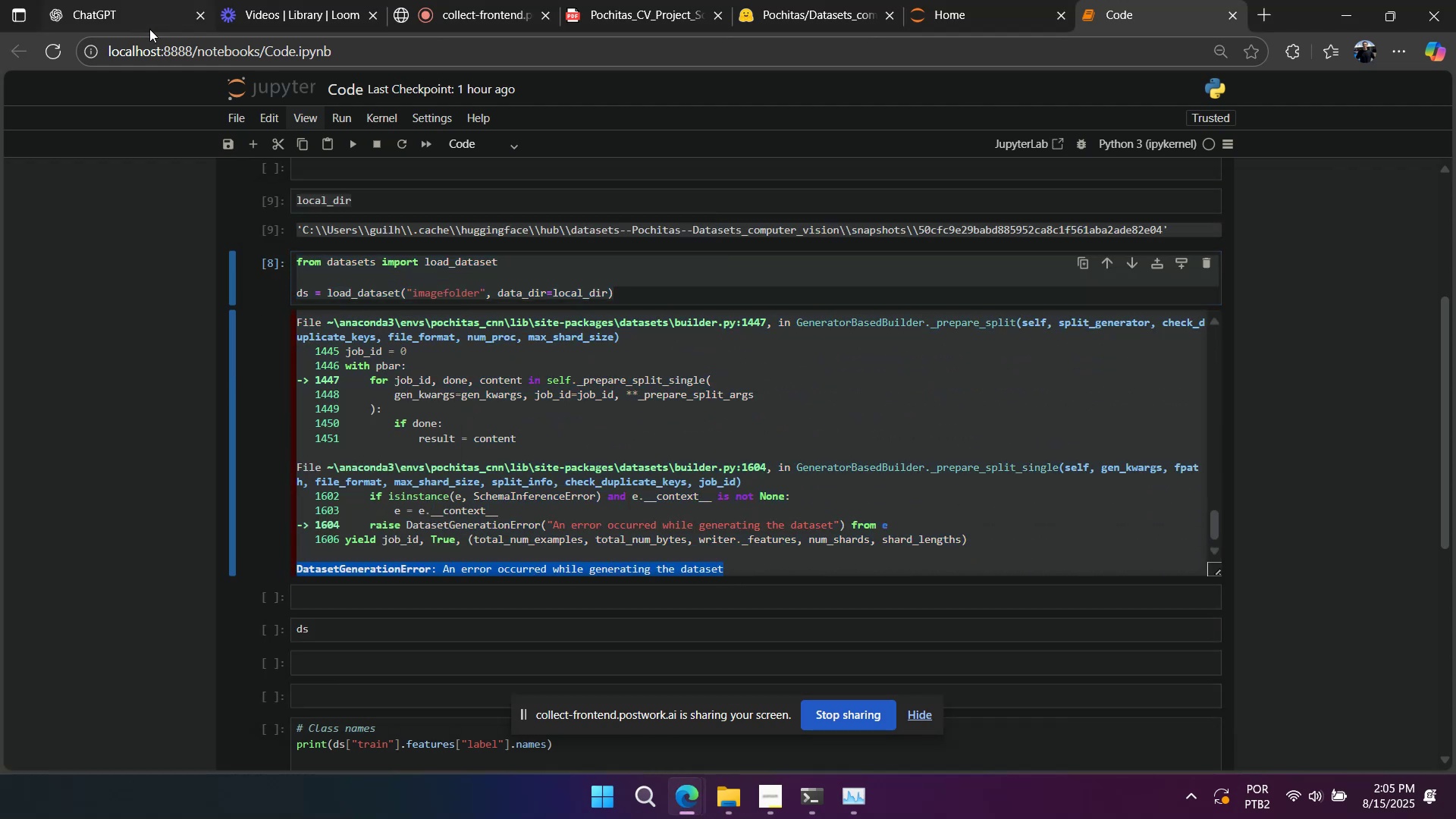 
left_click([149, 29])
 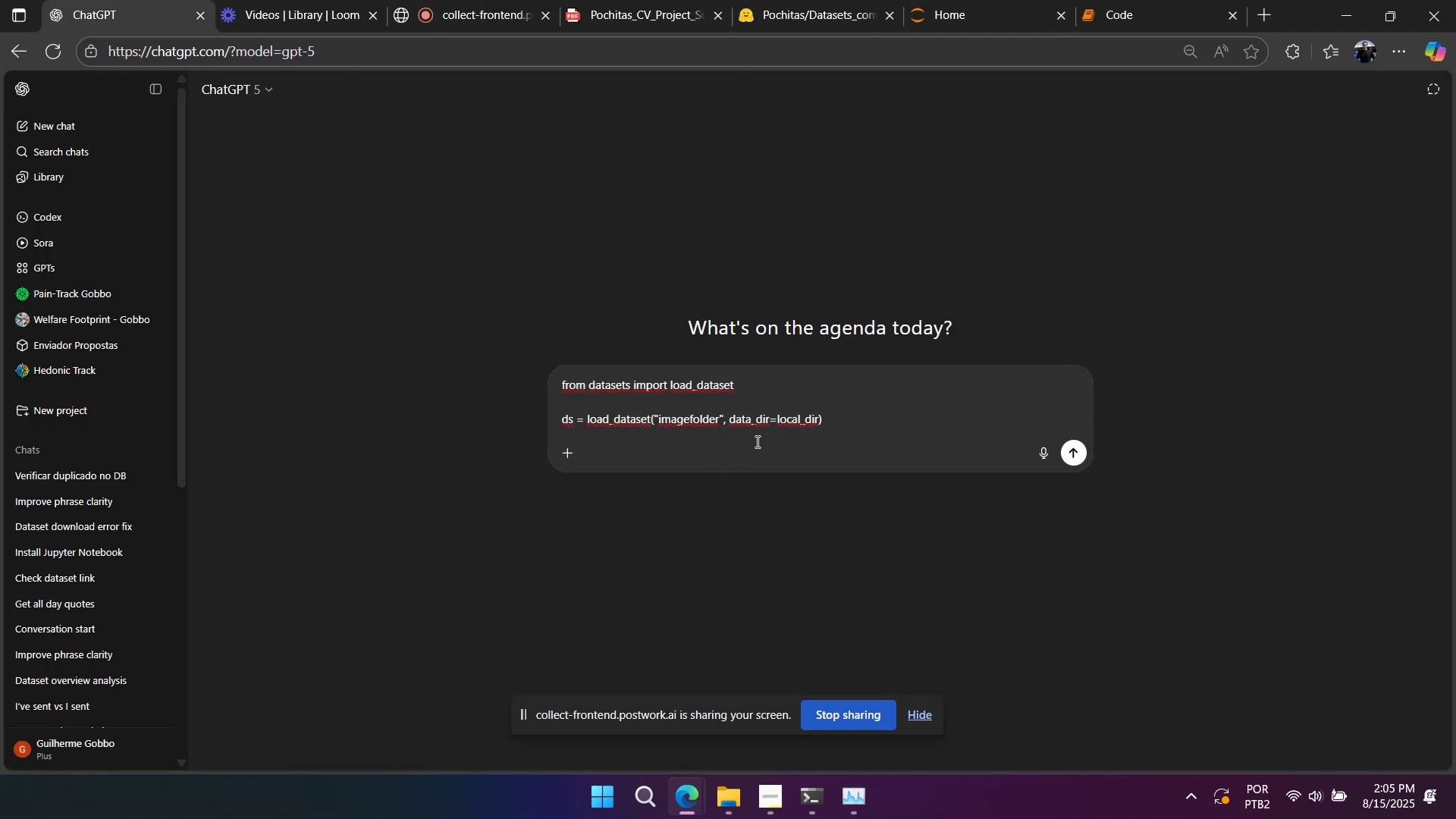 
left_click([880, 415])
 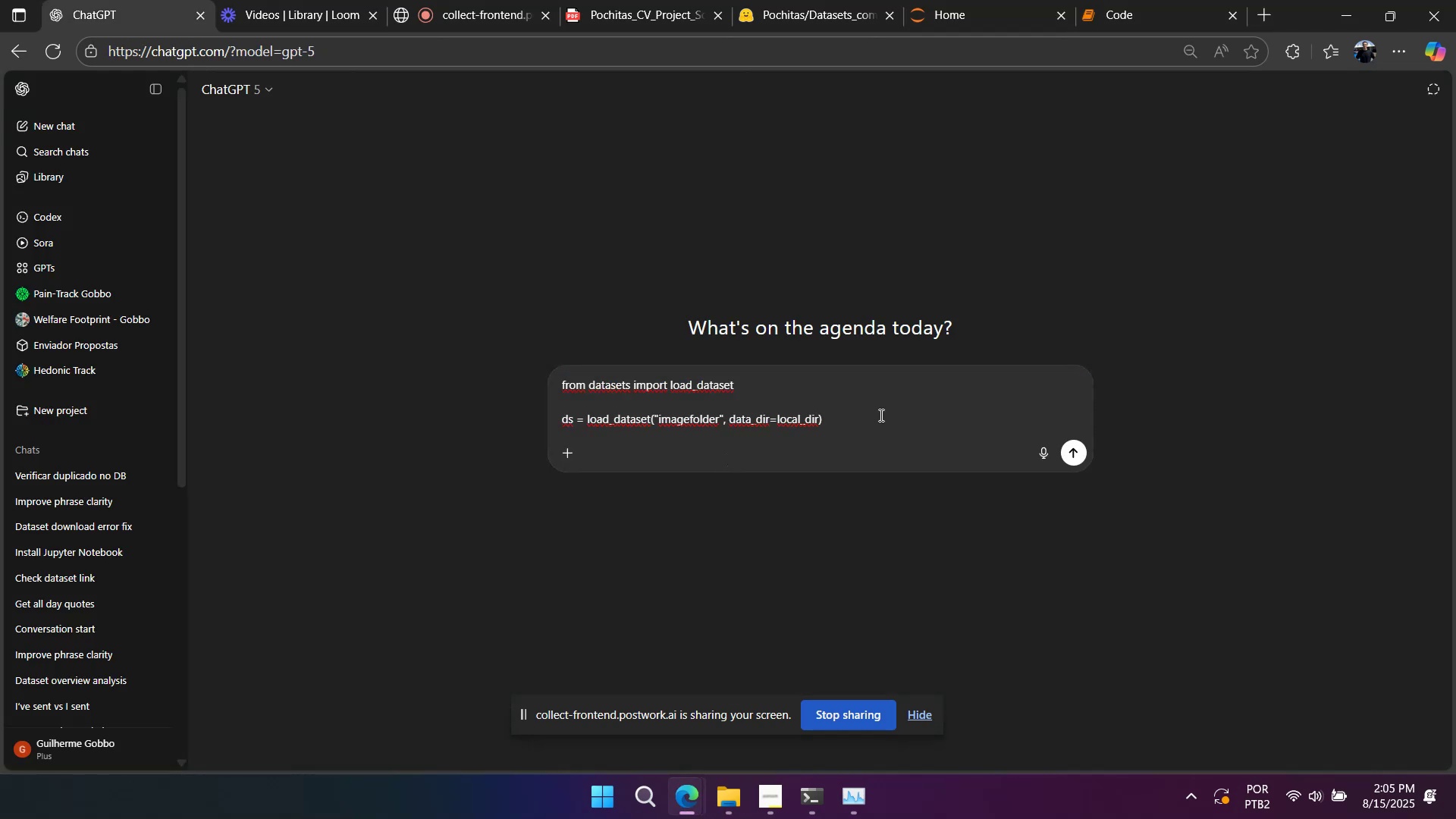 
key(Shift+Enter)
 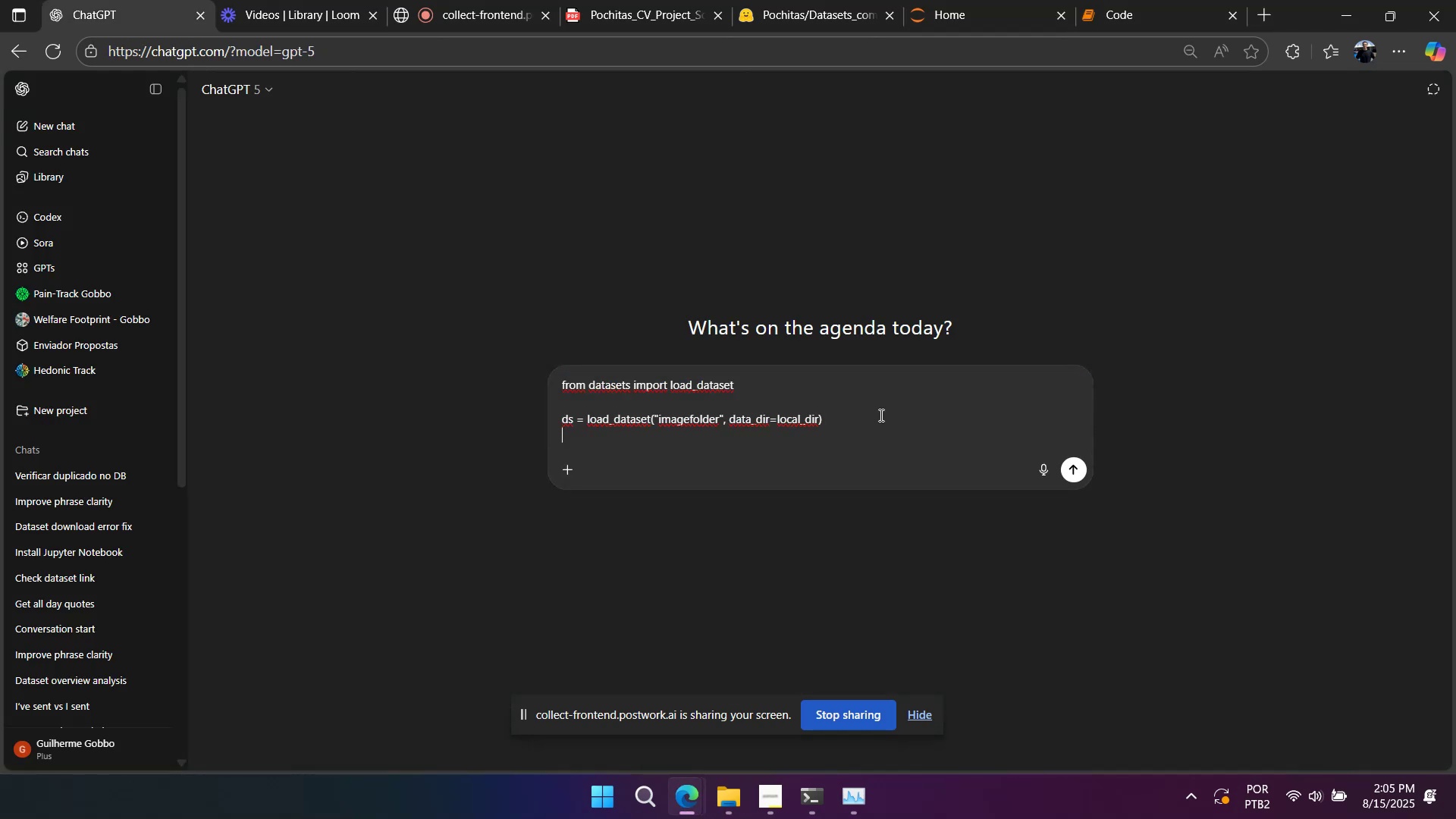 
key(Shift+Enter)
 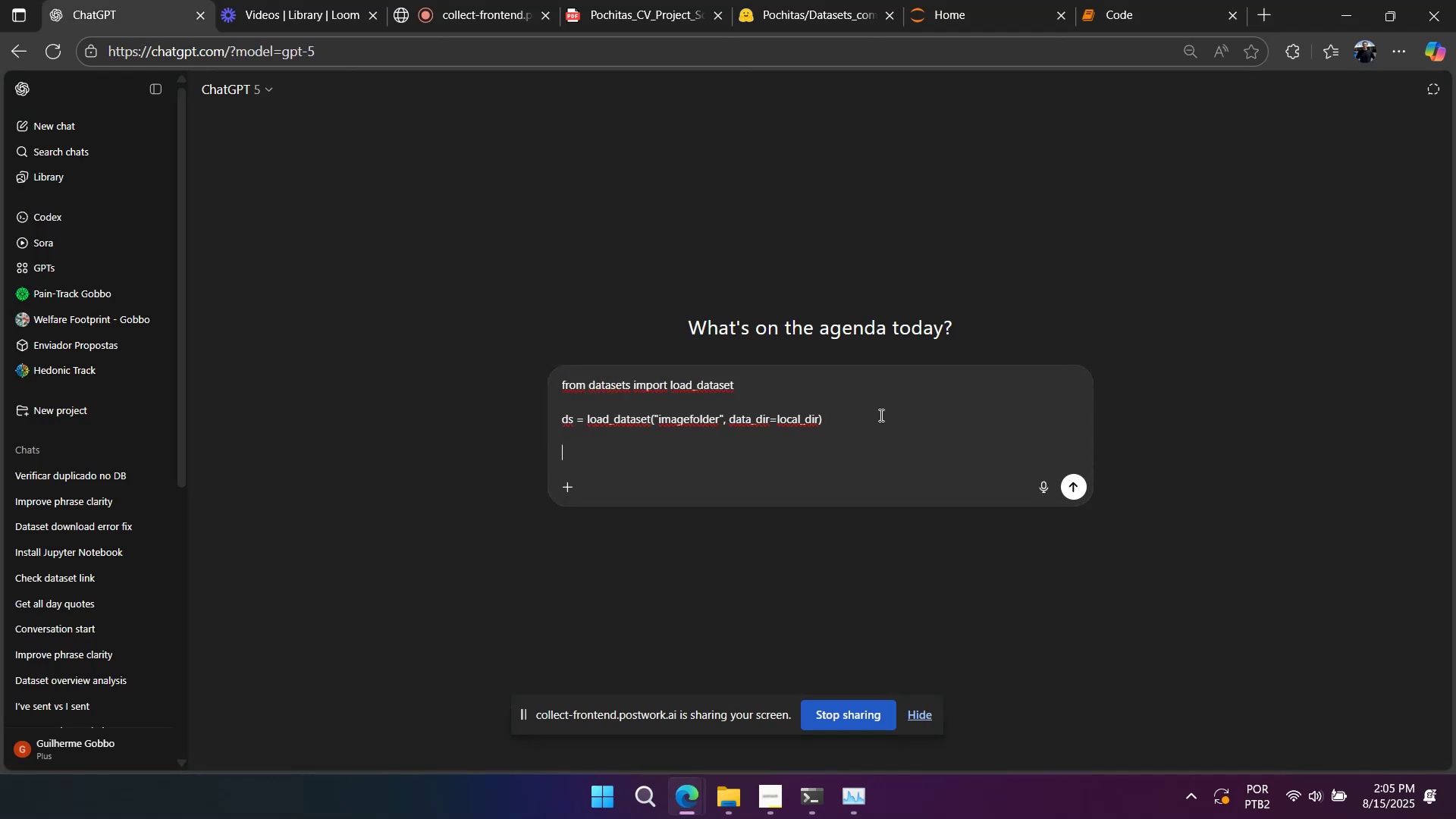 
key(Shift+Enter)
 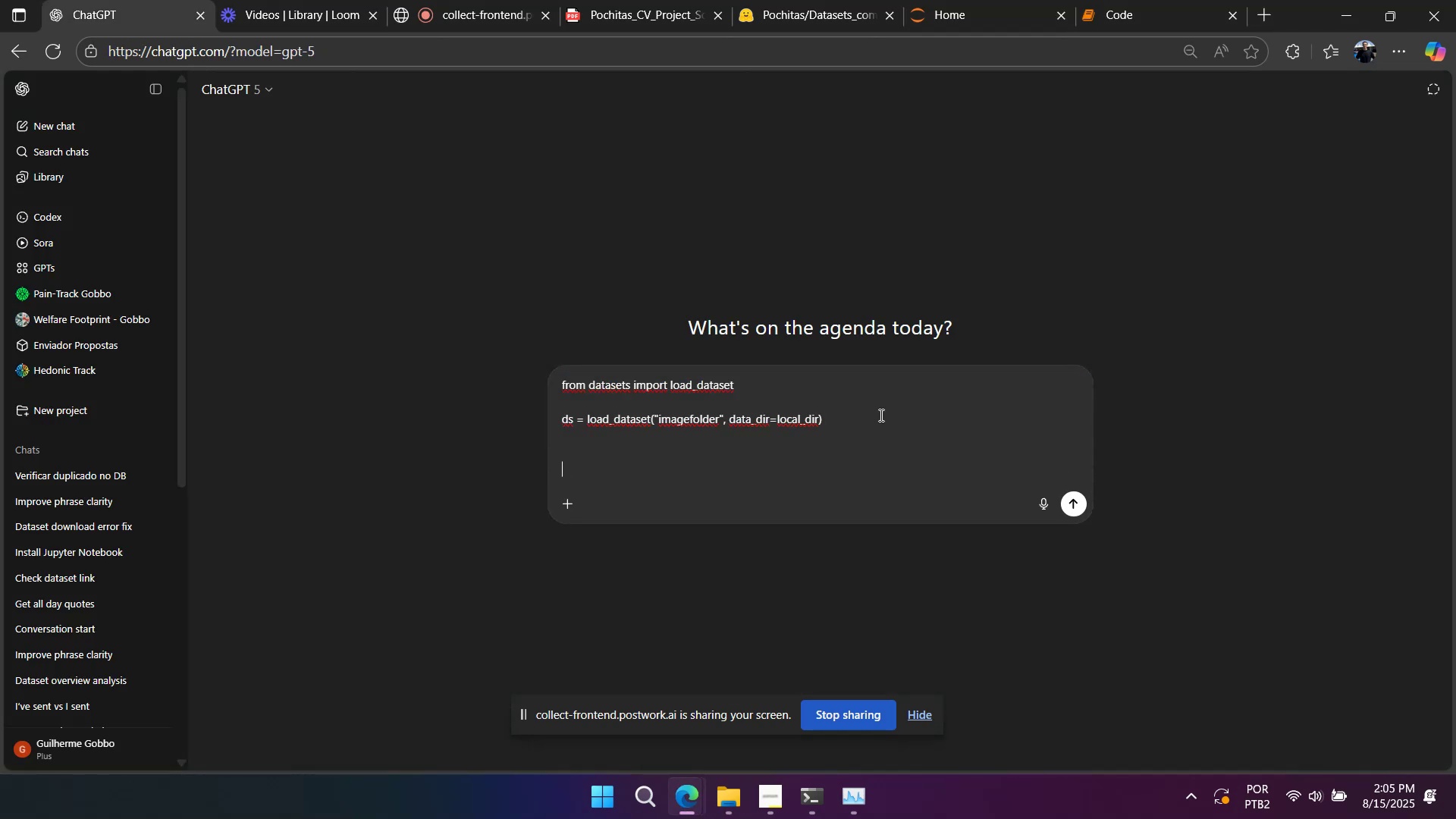 
key(Control+V)
 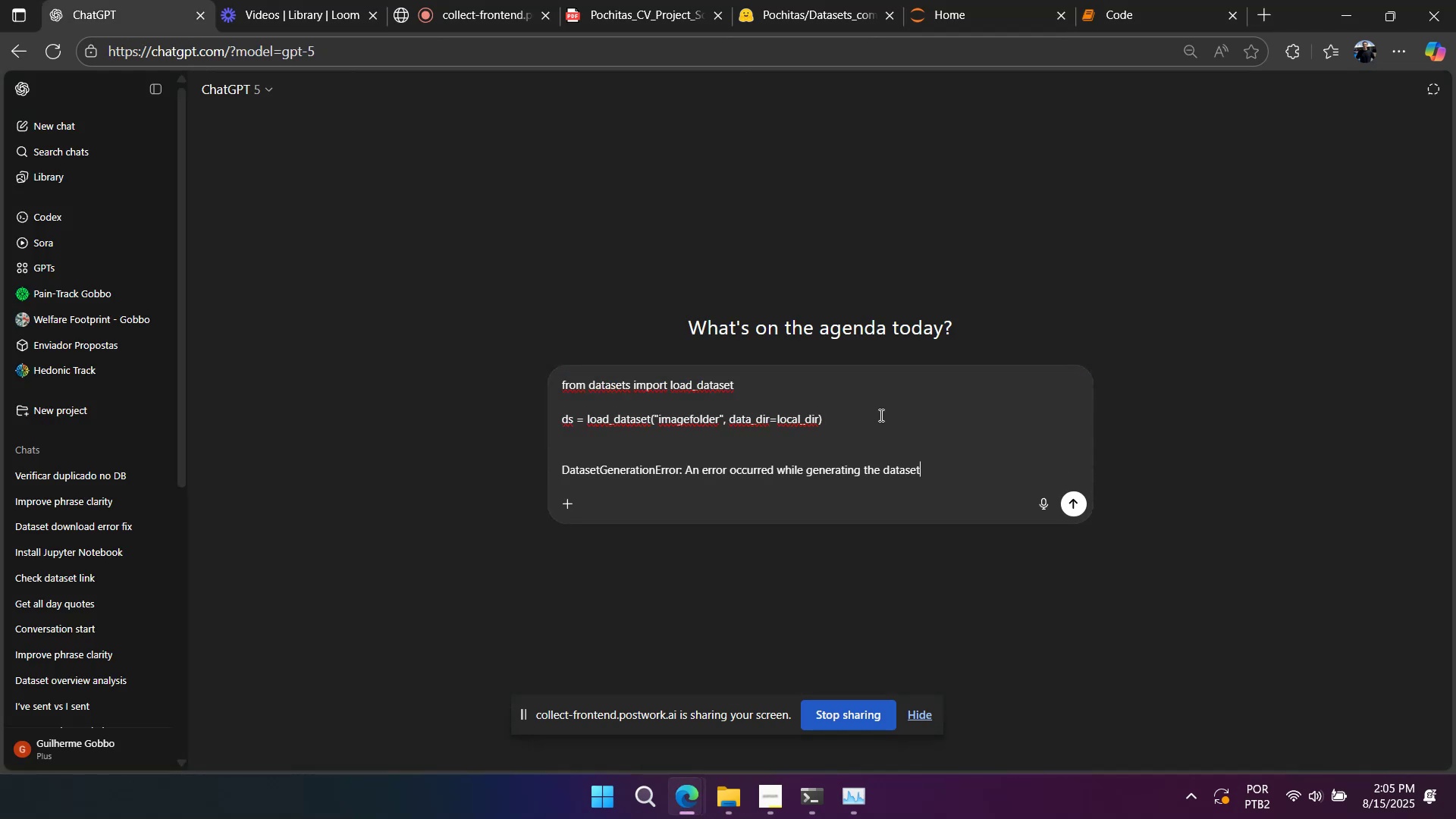 
hold_key(key=ShiftLeft, duration=0.69)
 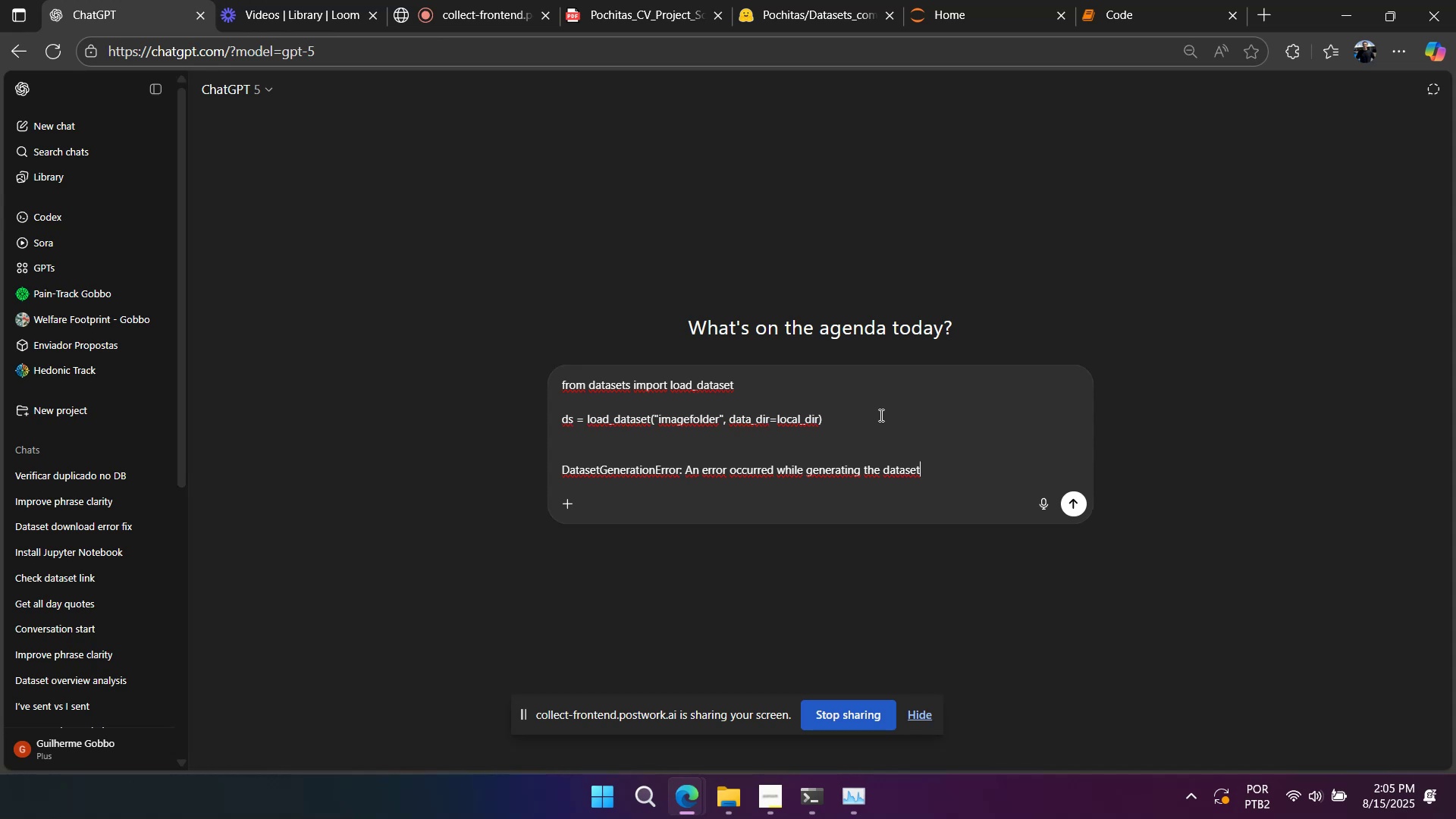 
wait(12.42)
 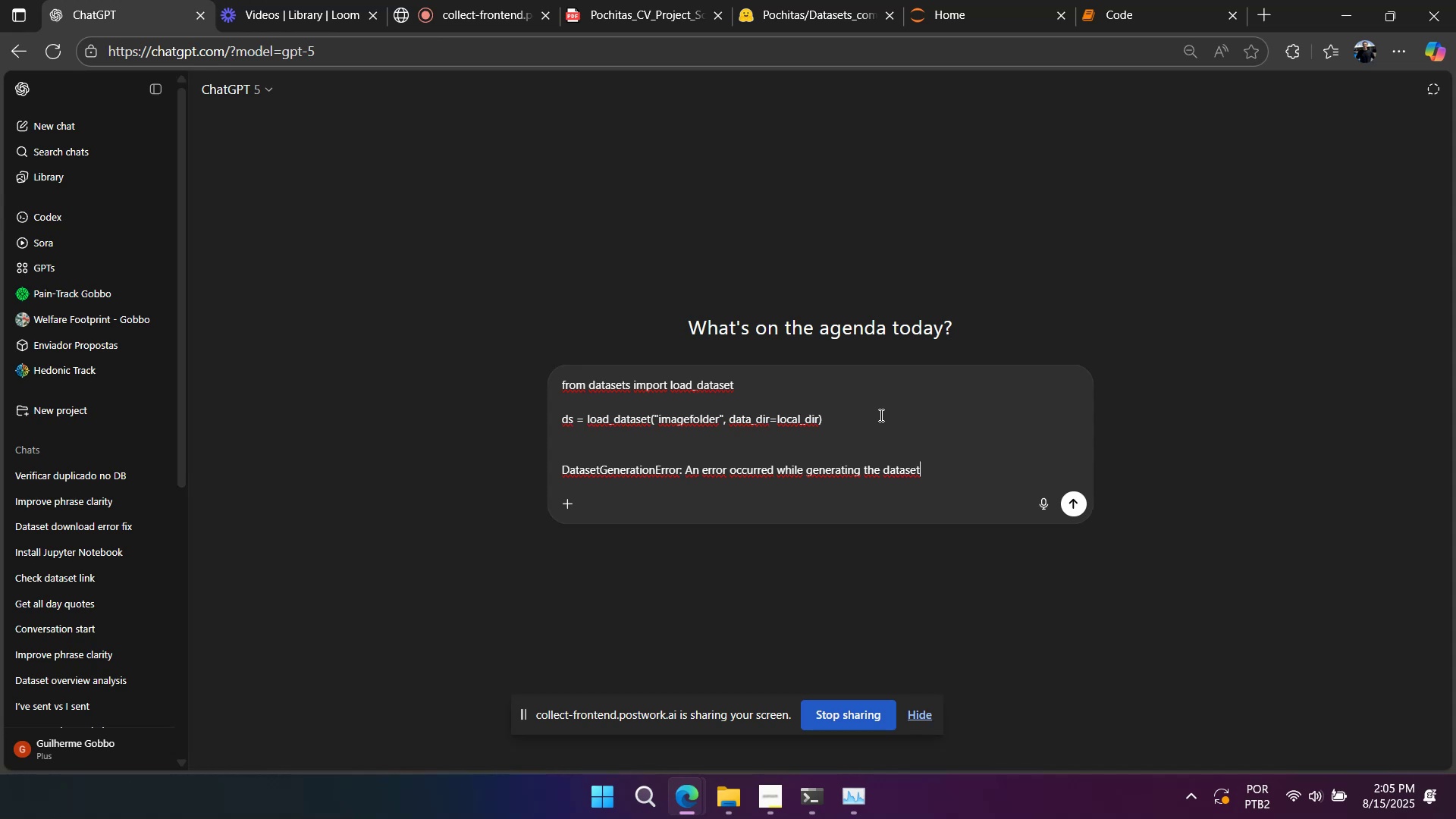 
key(Enter)
 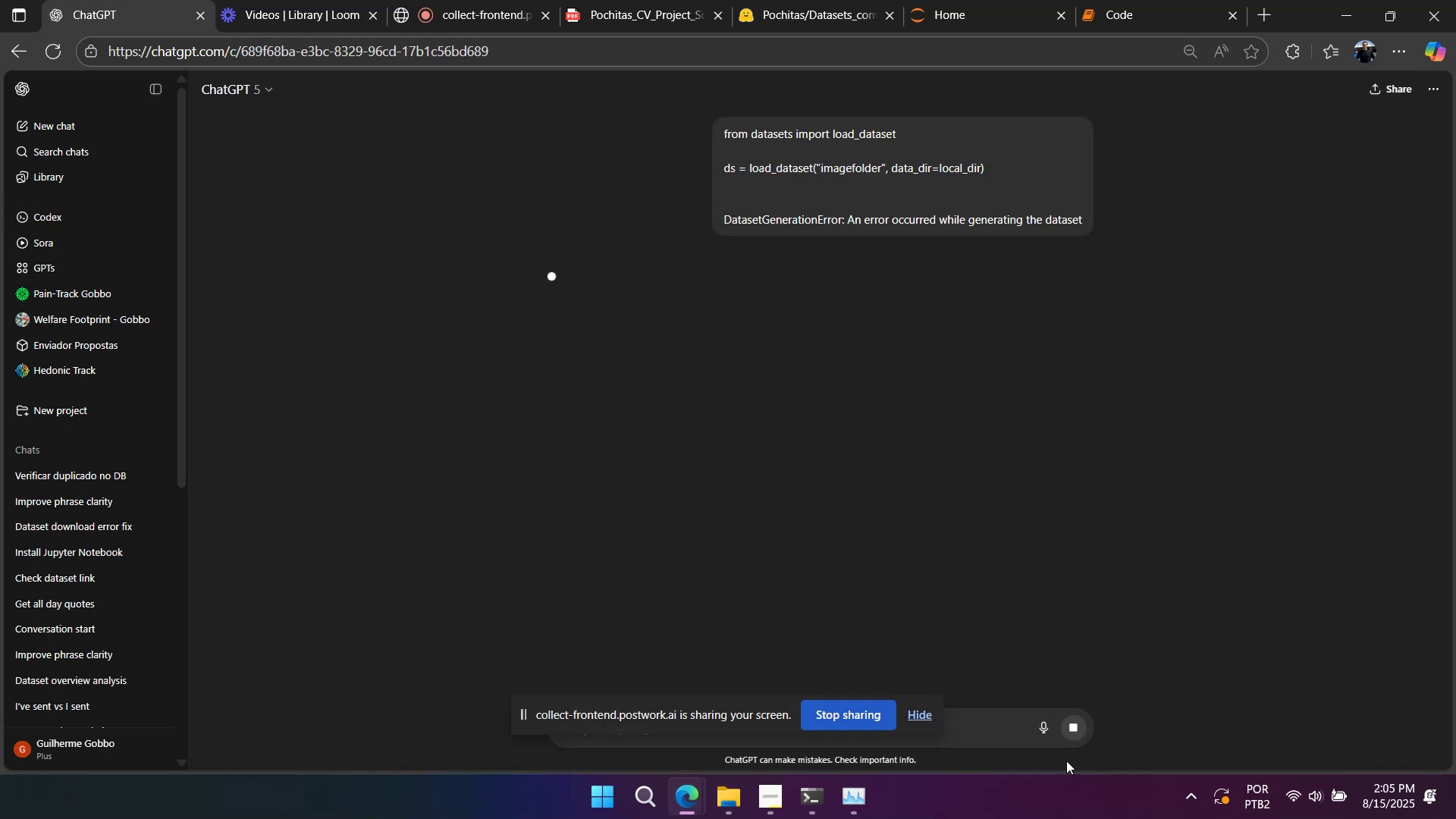 
left_click([923, 713])
 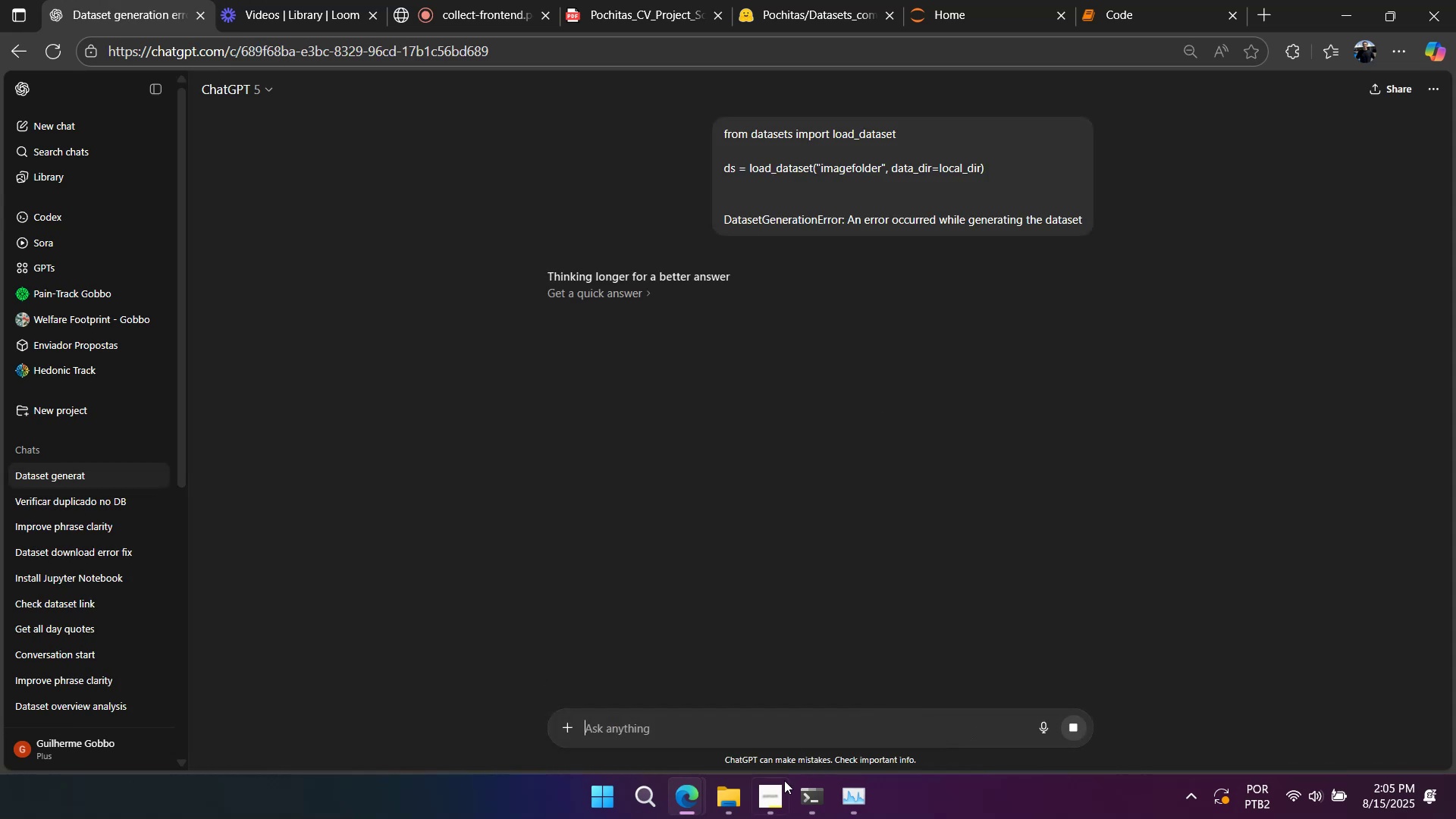 
left_click([778, 788])
 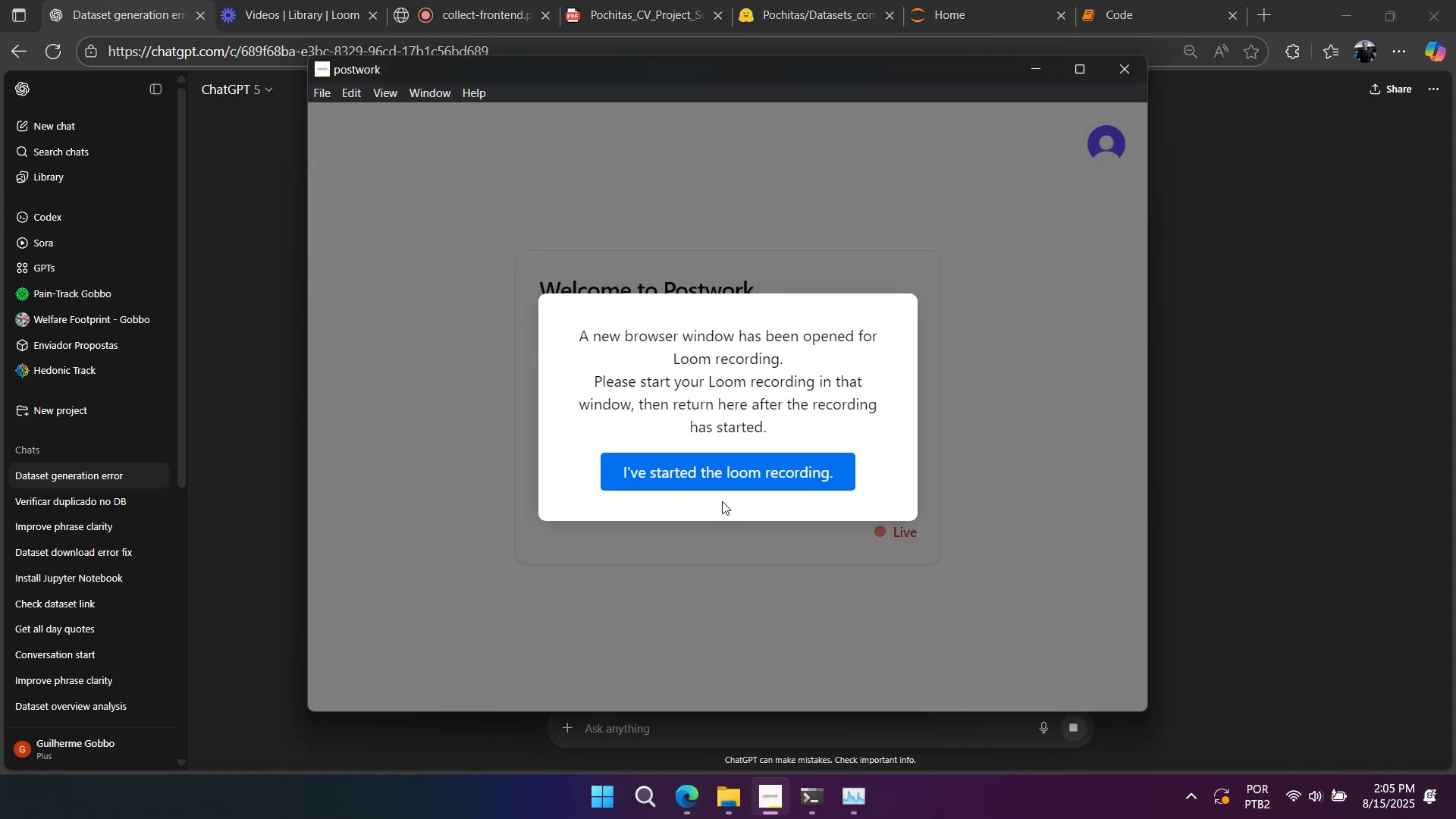 
left_click([730, 477])
 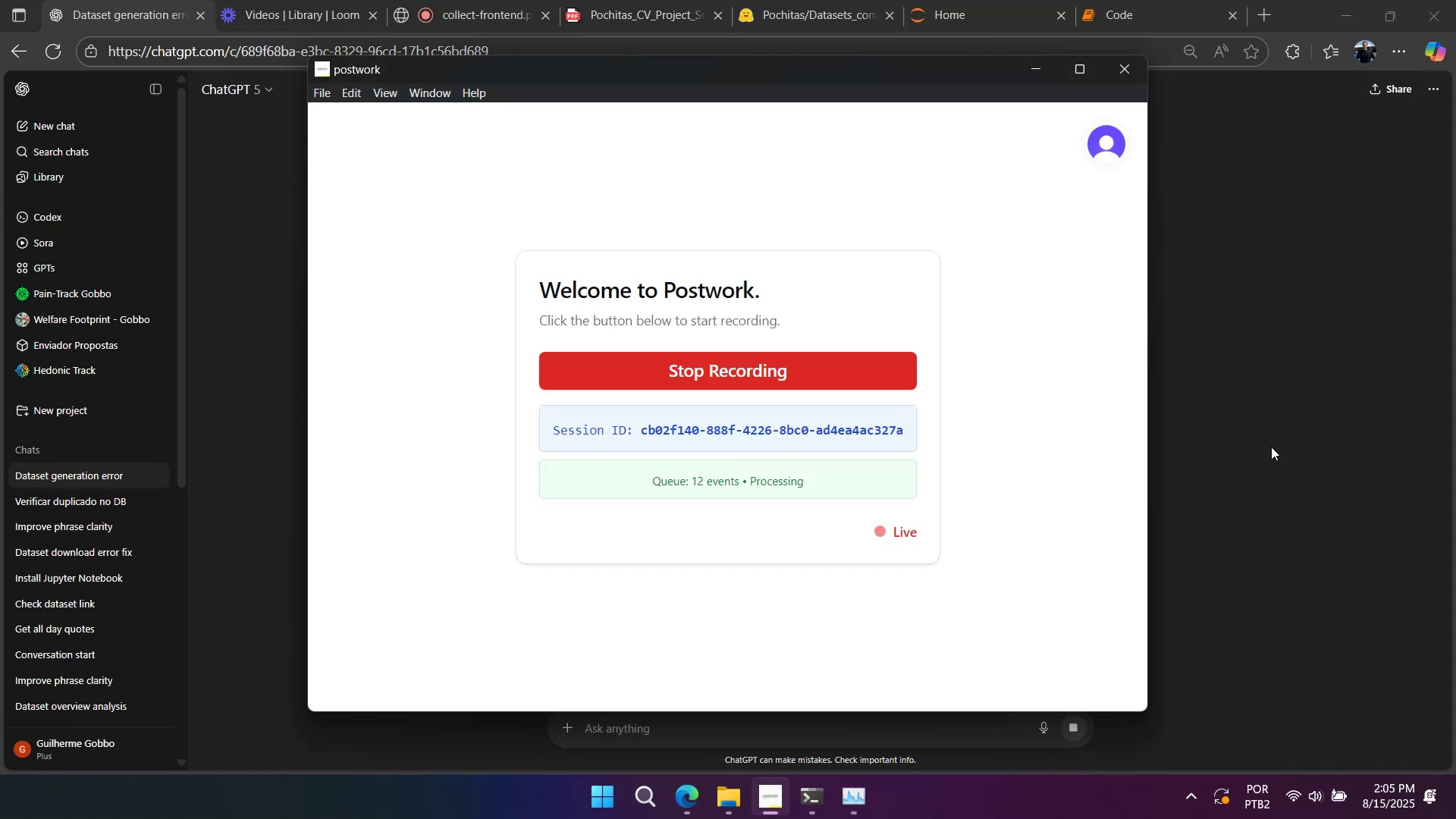 
left_click([1345, 441])
 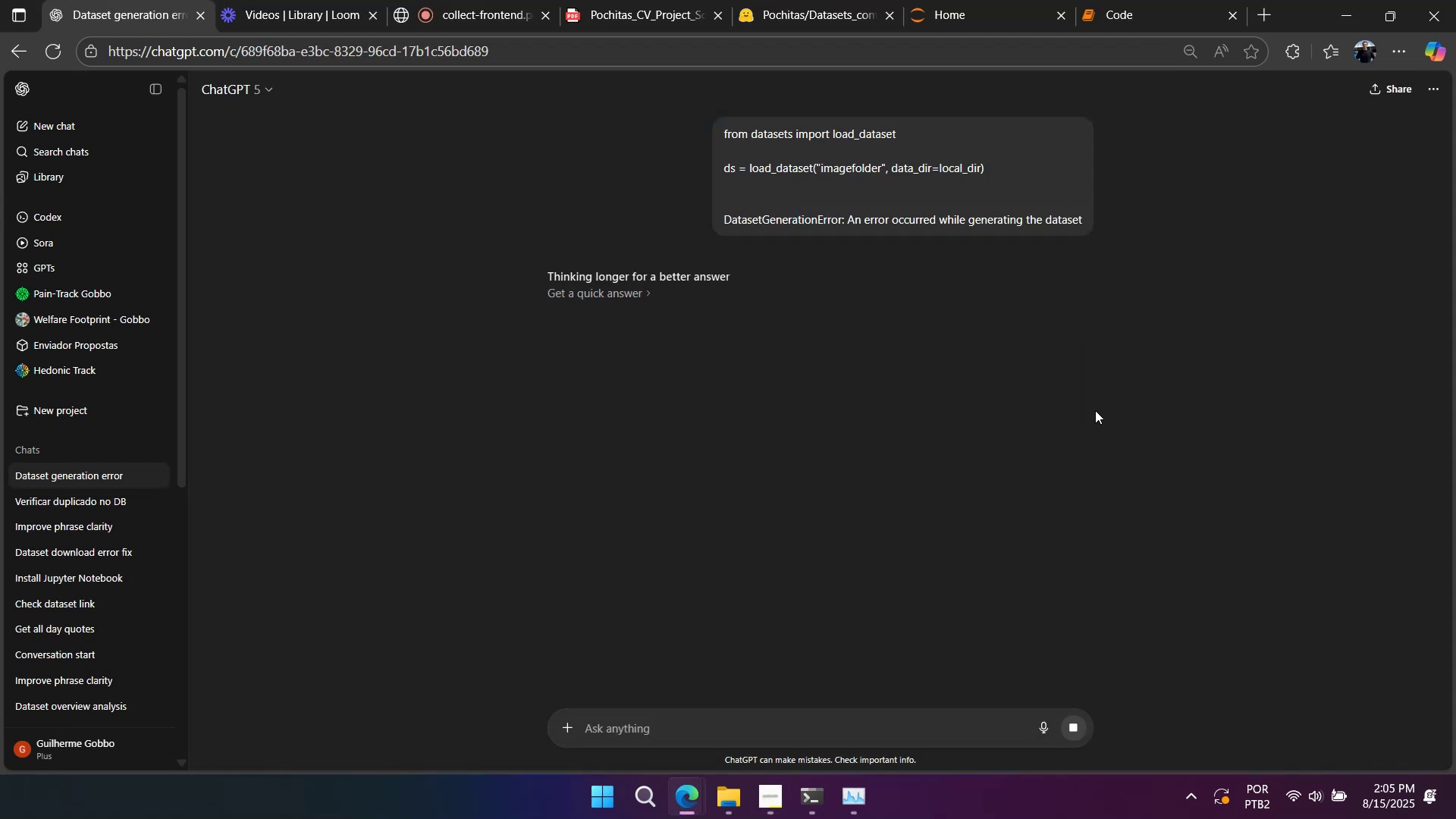 
right_click([1094, 410])
 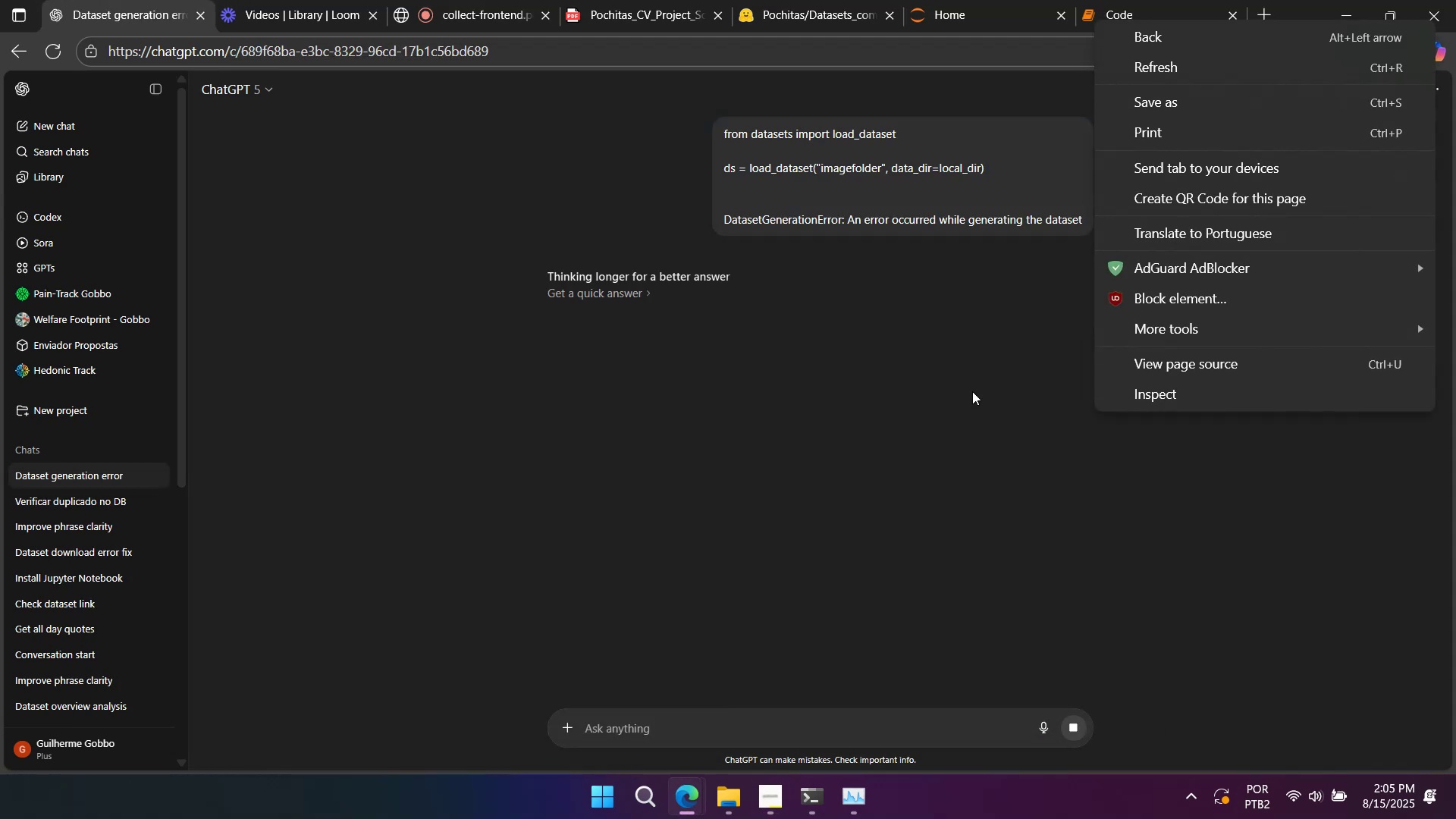 
left_click([966, 391])
 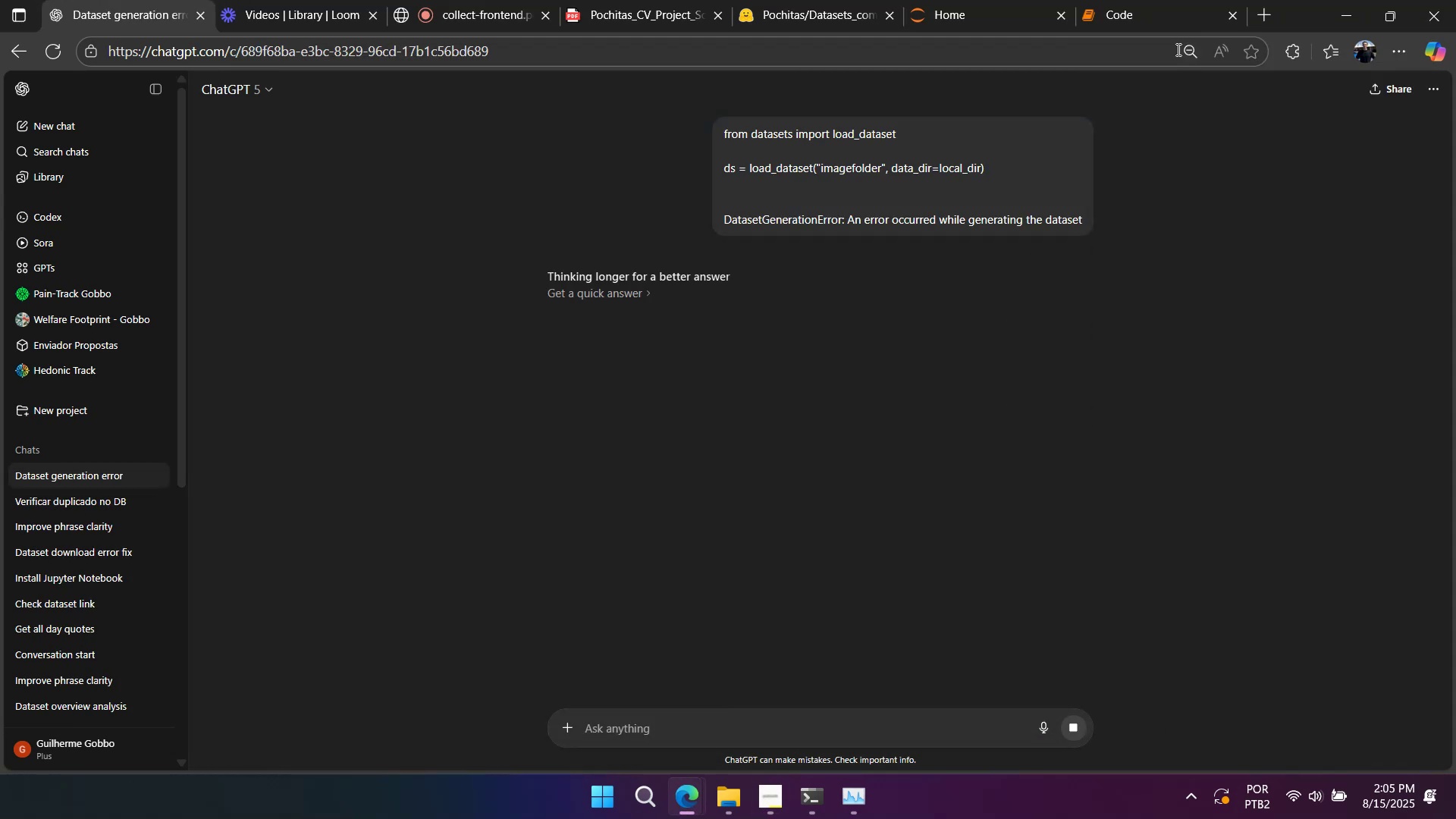 
left_click([1164, 28])
 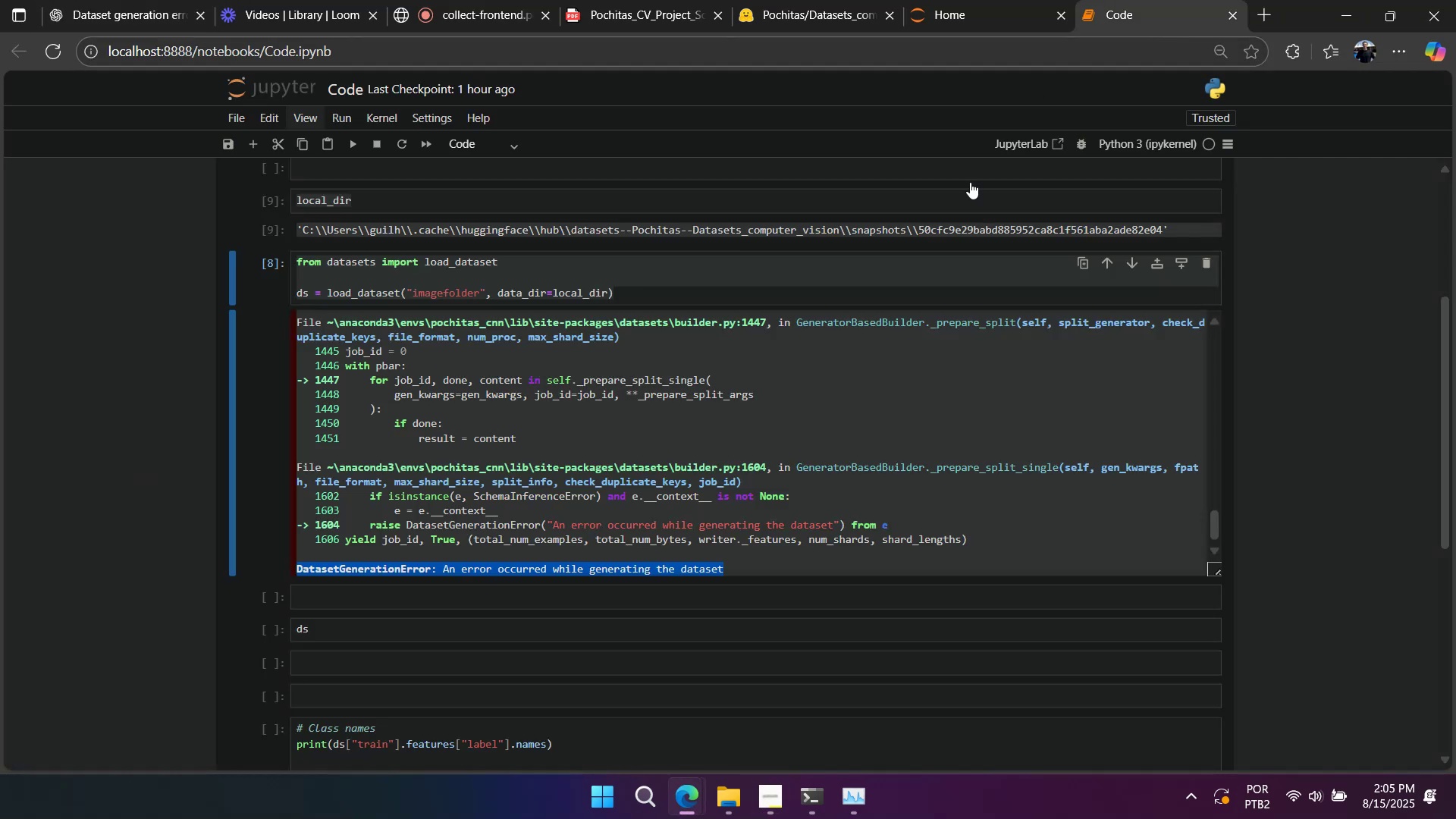 
left_click([863, 355])
 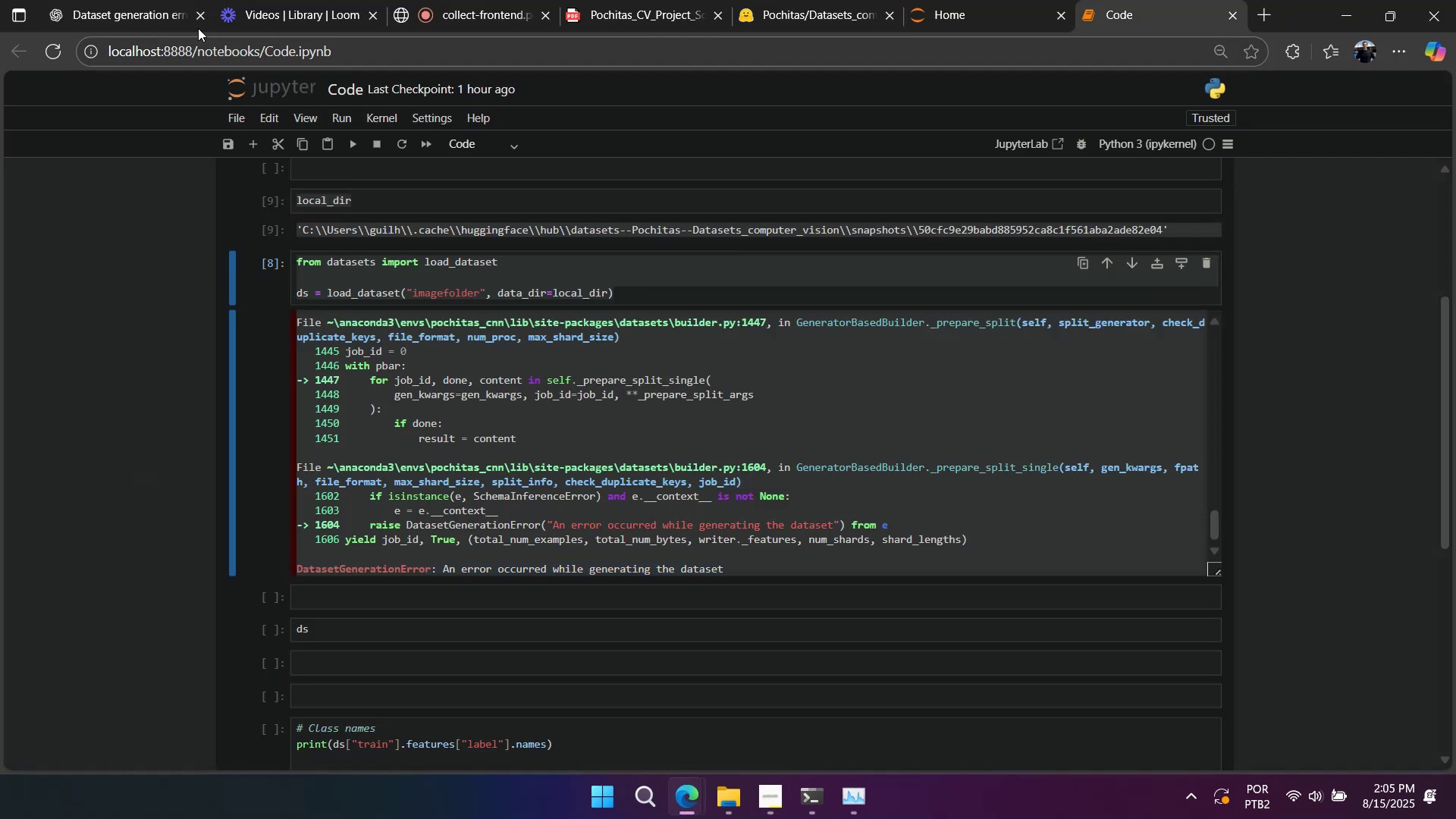 
left_click([165, 17])
 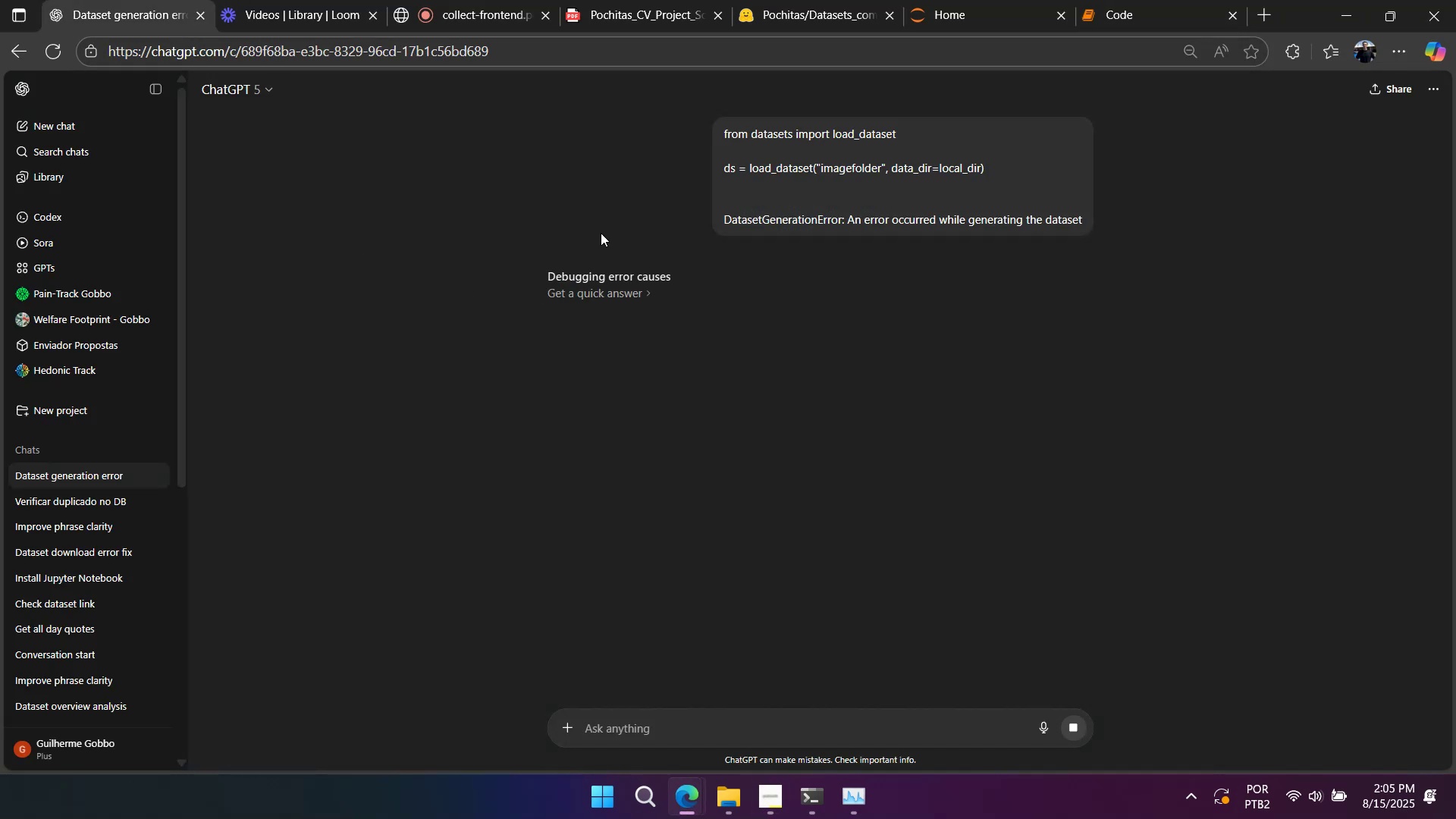 
mouse_move([632, 277])
 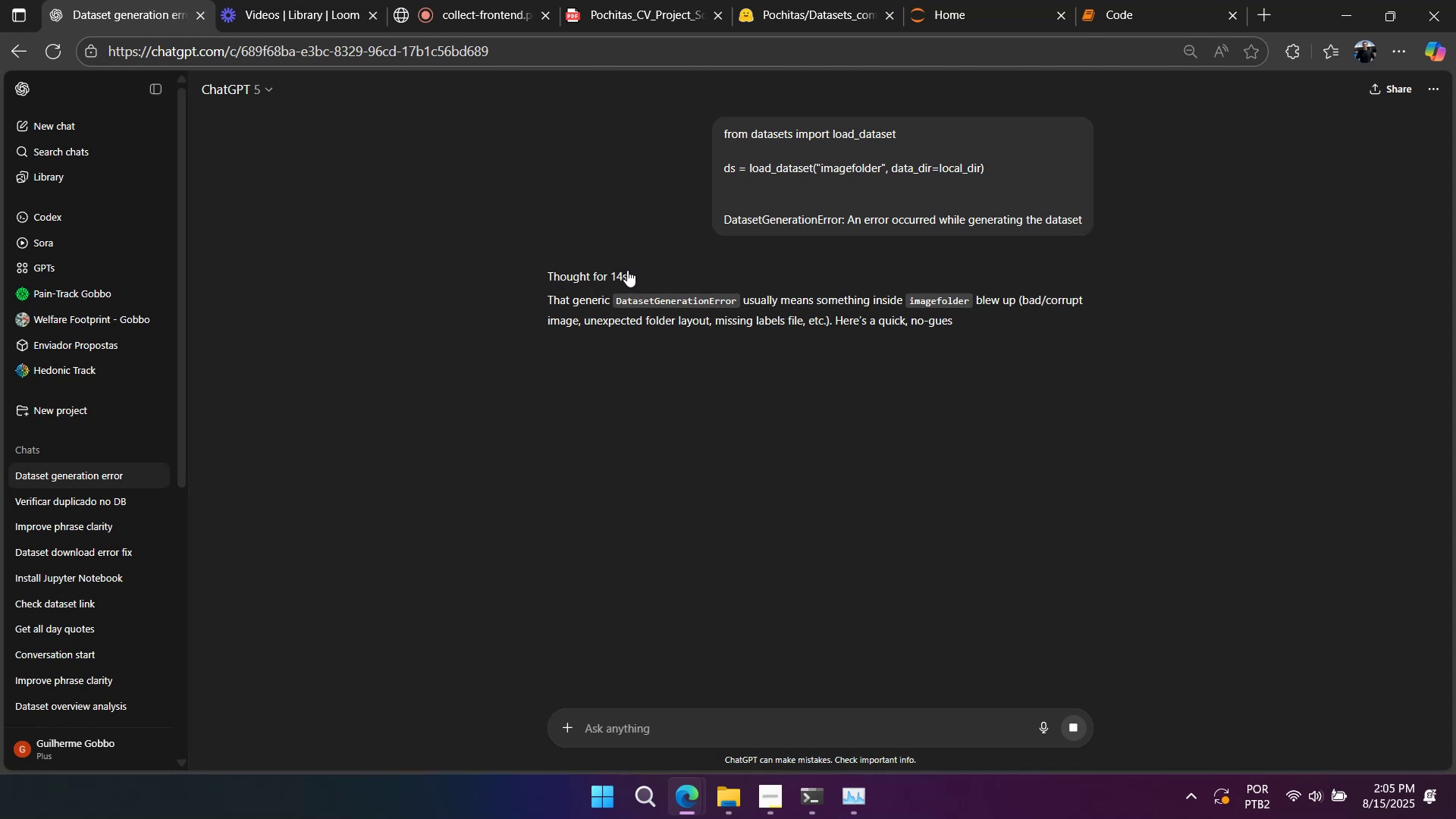 
mouse_move([617, 266])
 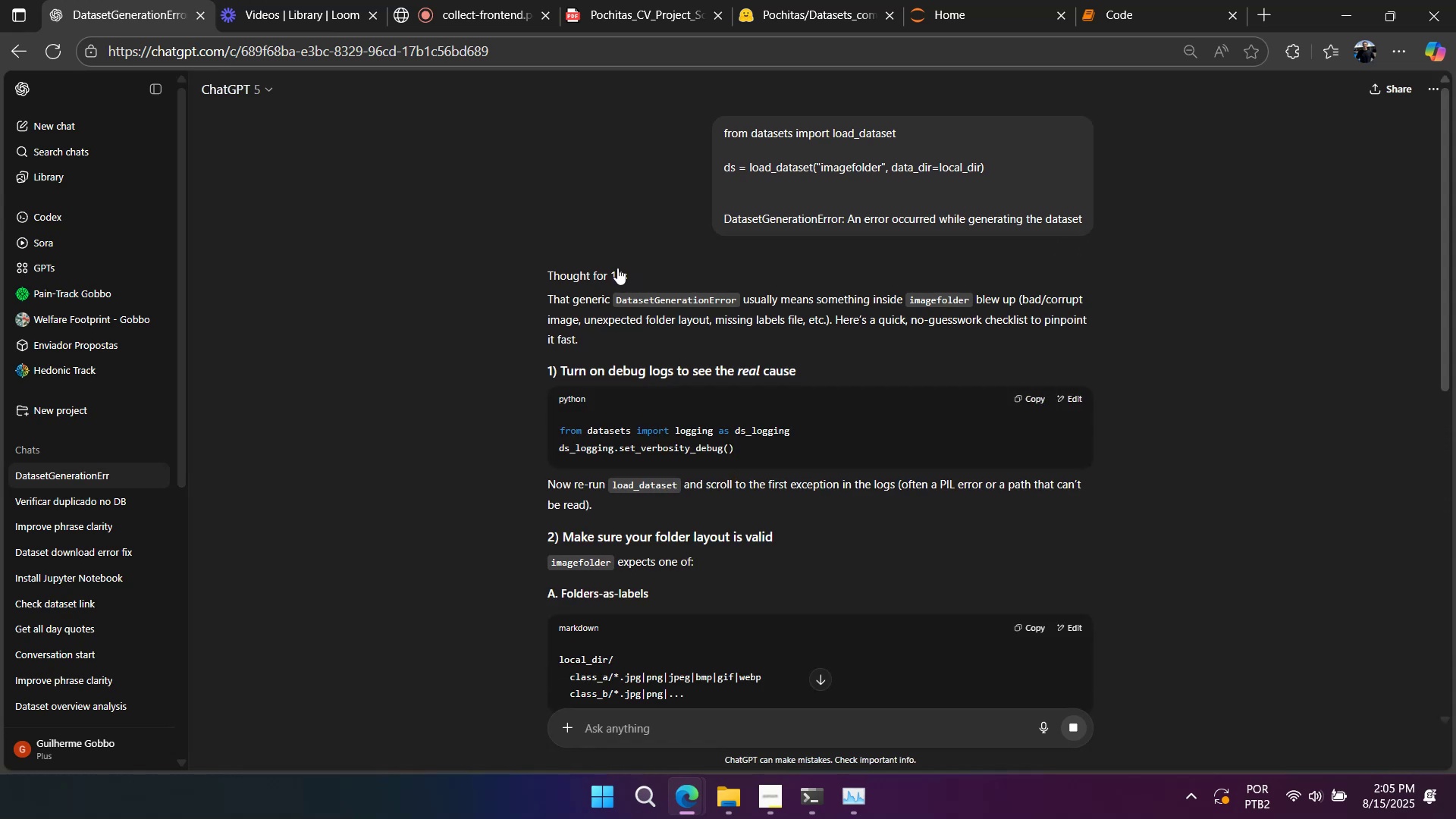 
scroll: coordinate [619, 266], scroll_direction: down, amount: 24.0
 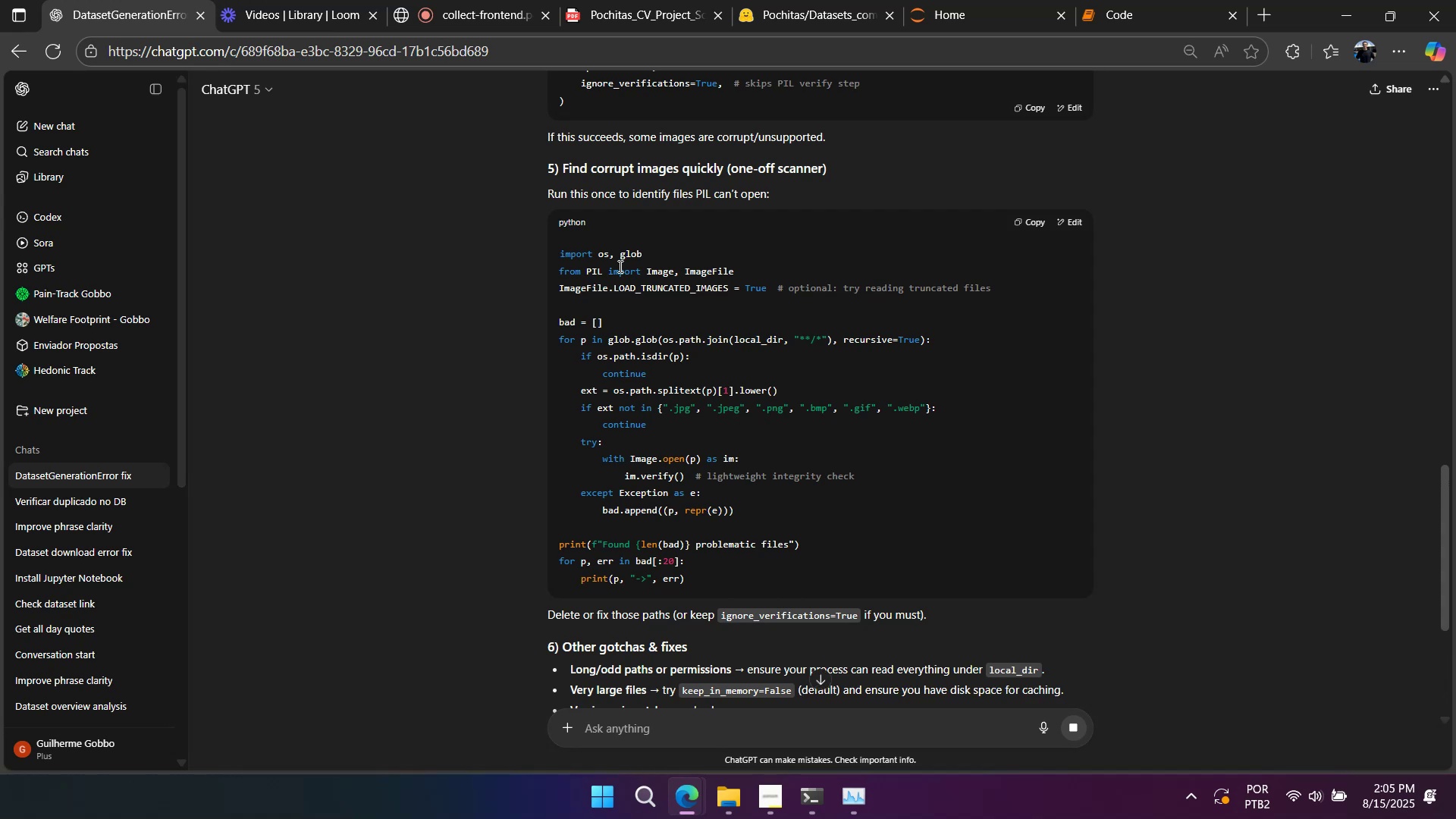 
scroll: coordinate [614, 259], scroll_direction: up, amount: 12.0
 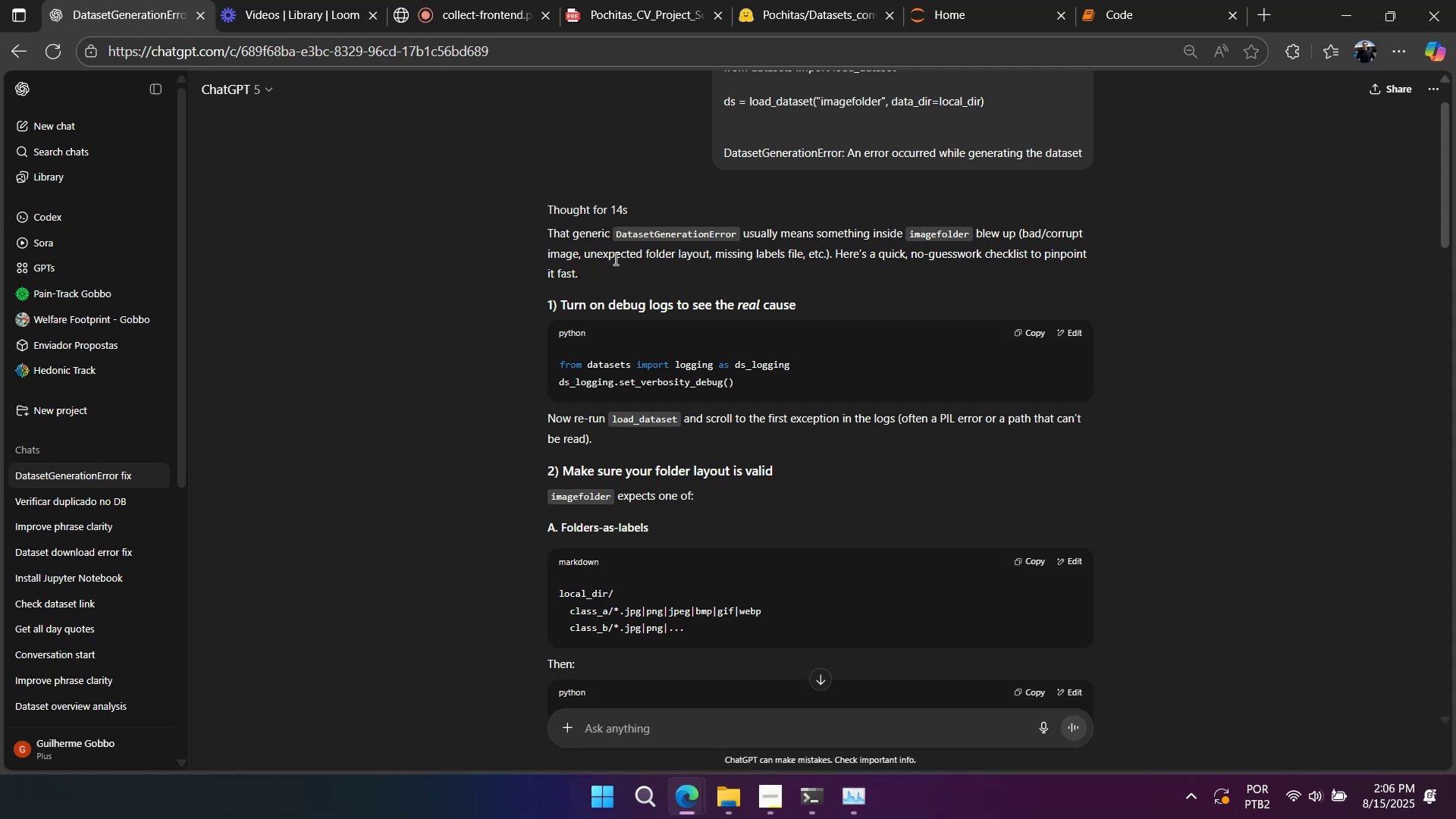 
wait(43.39)
 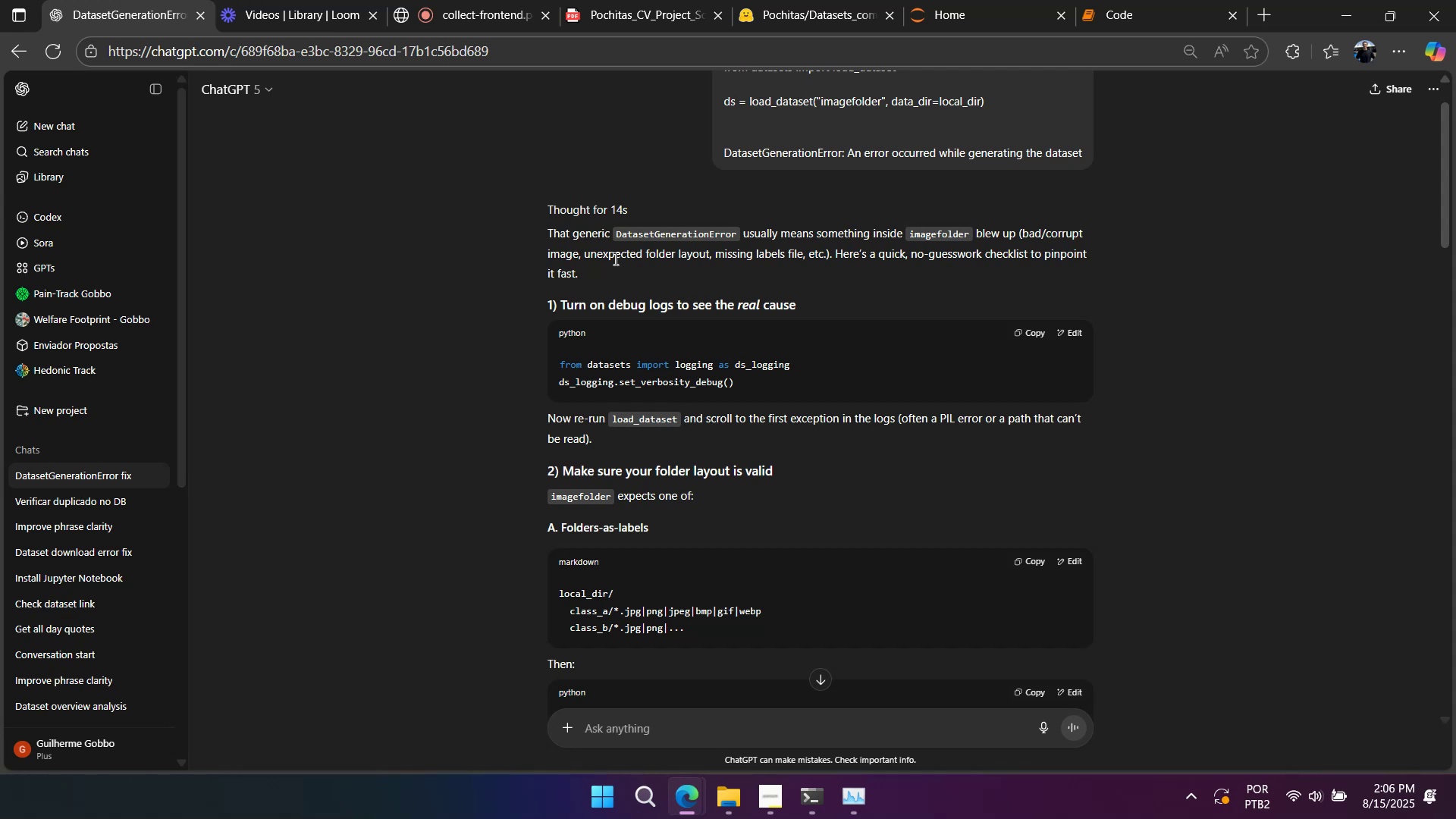 
scroll: coordinate [729, 413], scroll_direction: down, amount: 2.0
 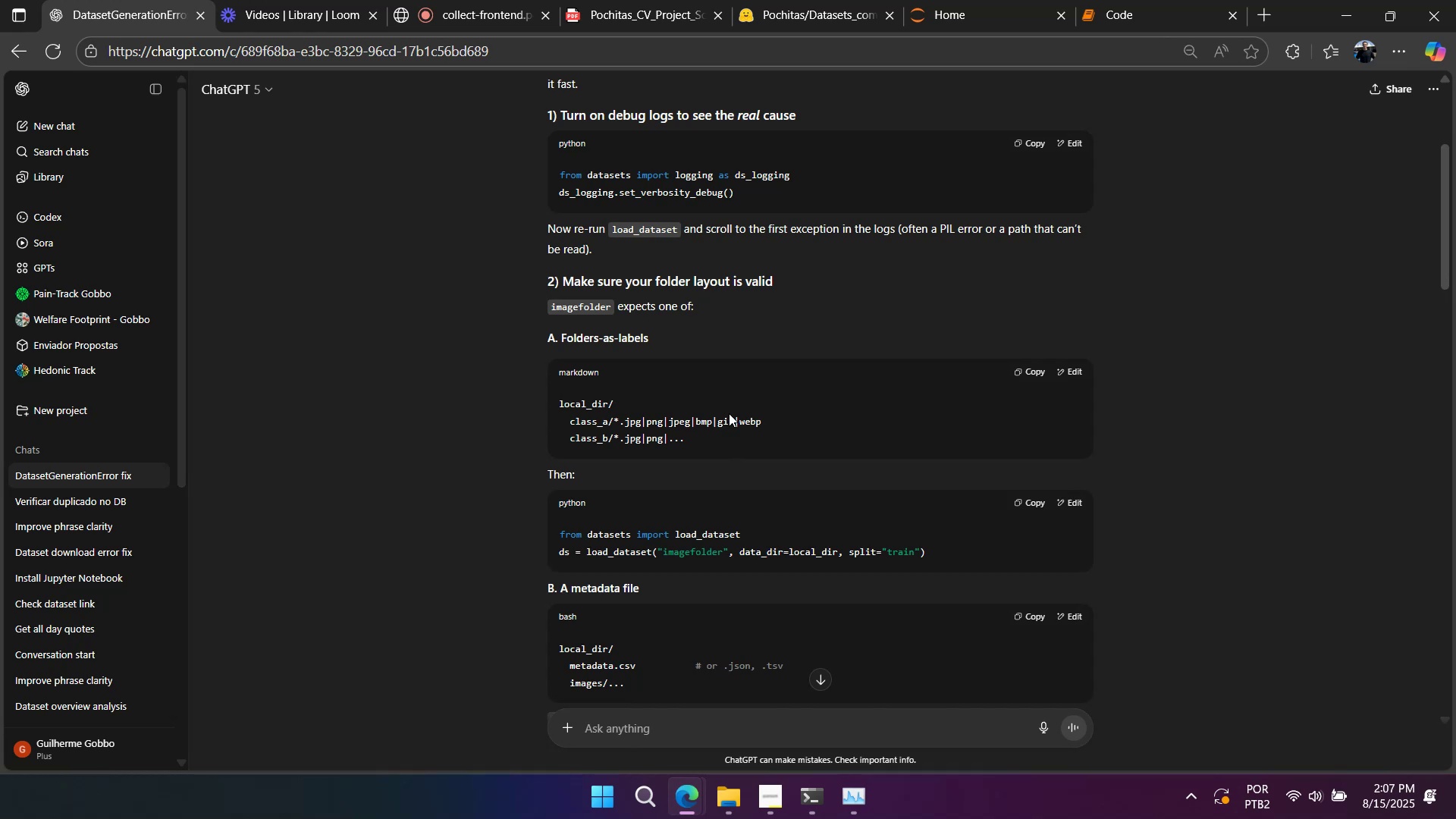 
wait(15.3)
 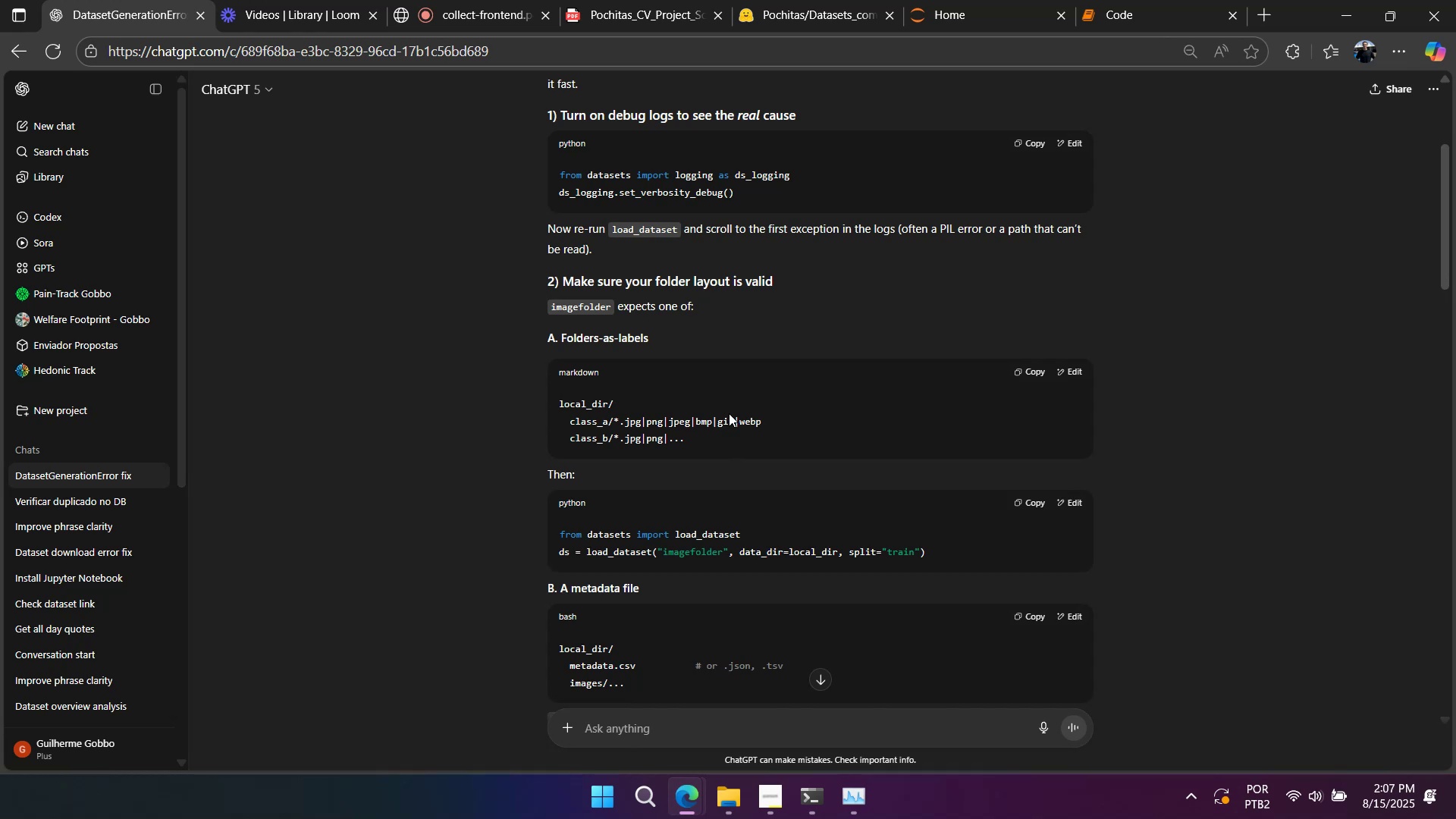 
scroll: coordinate [729, 413], scroll_direction: up, amount: 2.0
 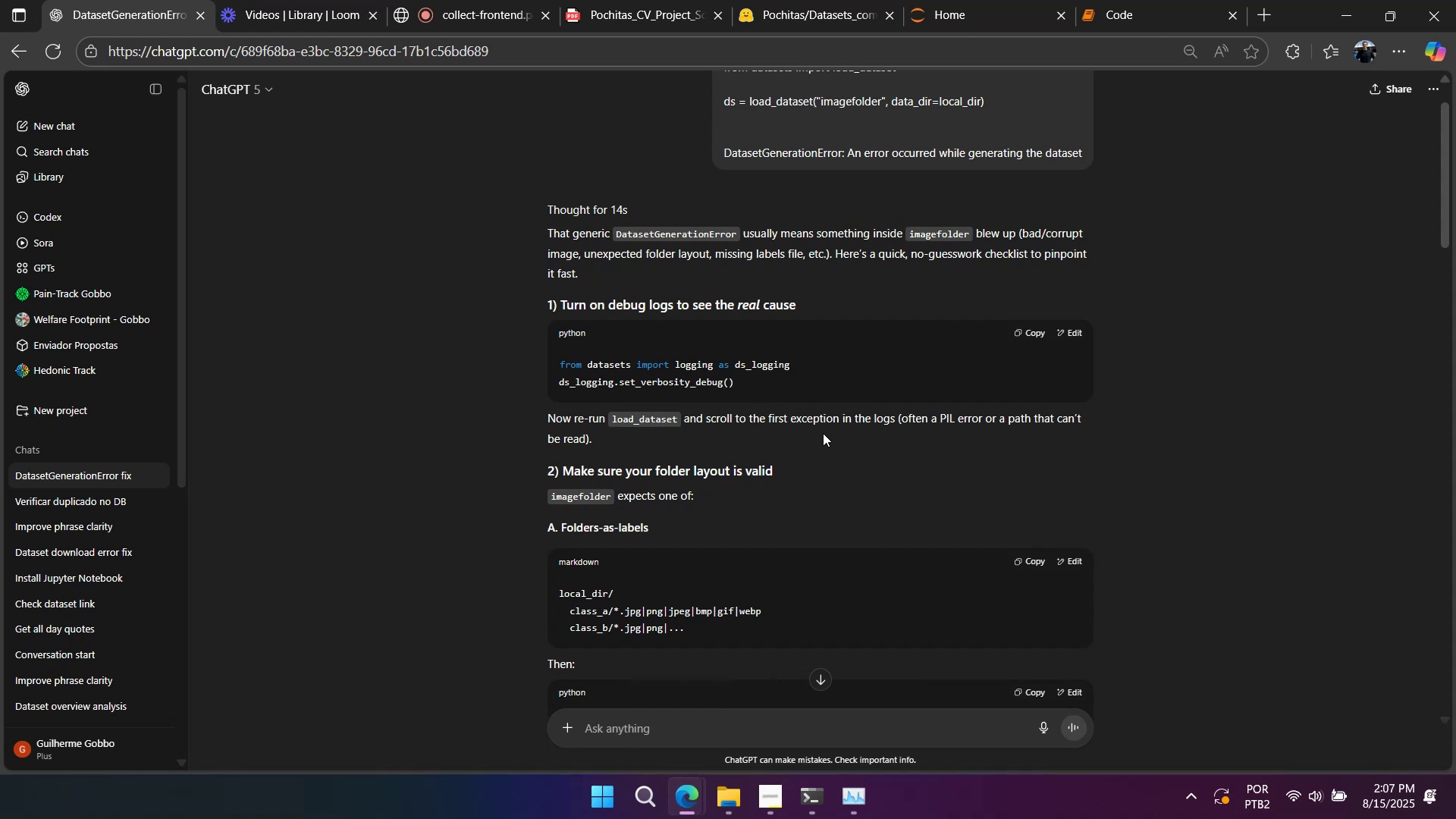 
scroll: coordinate [799, 418], scroll_direction: down, amount: 4.0
 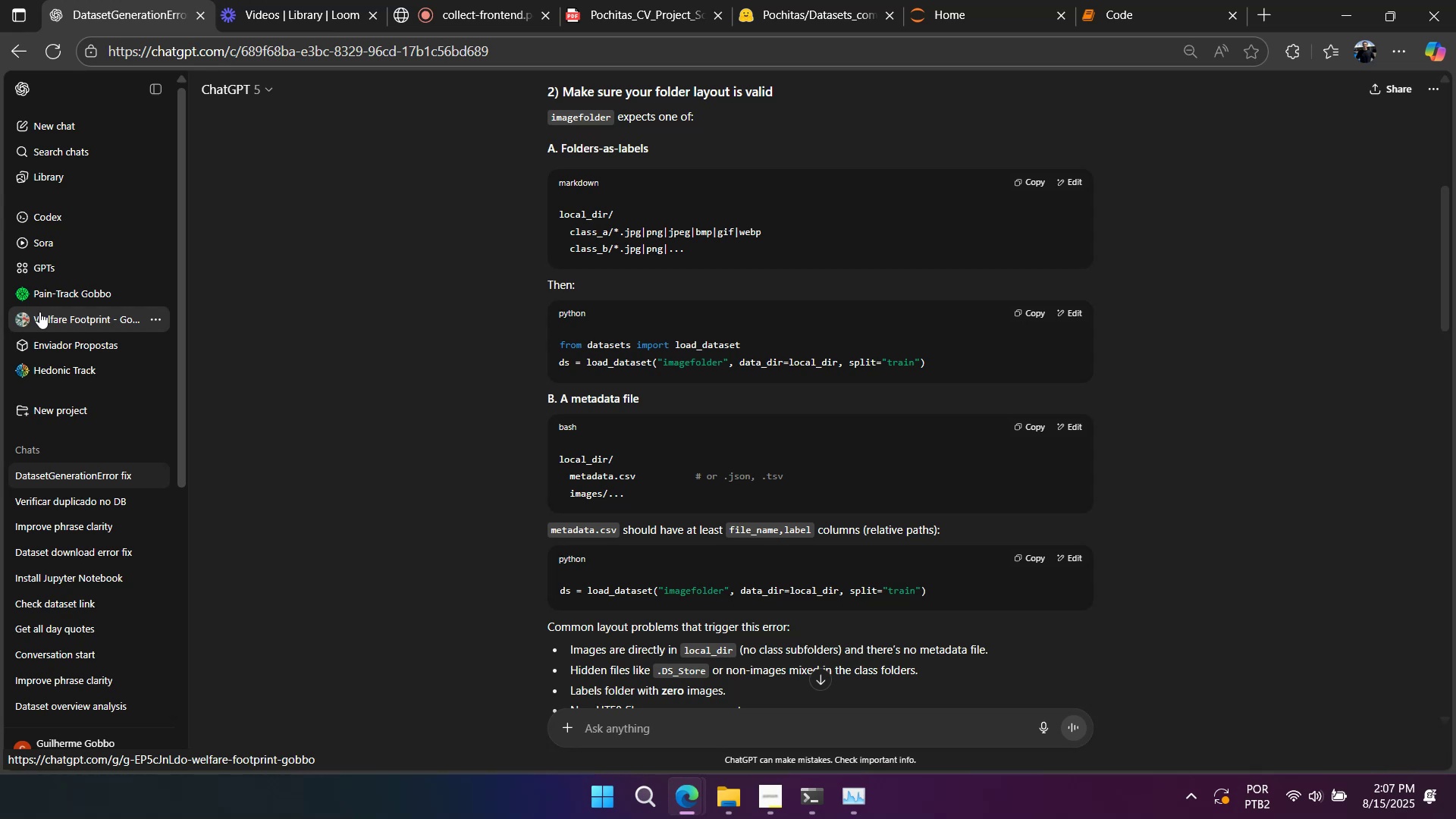 
wait(11.47)
 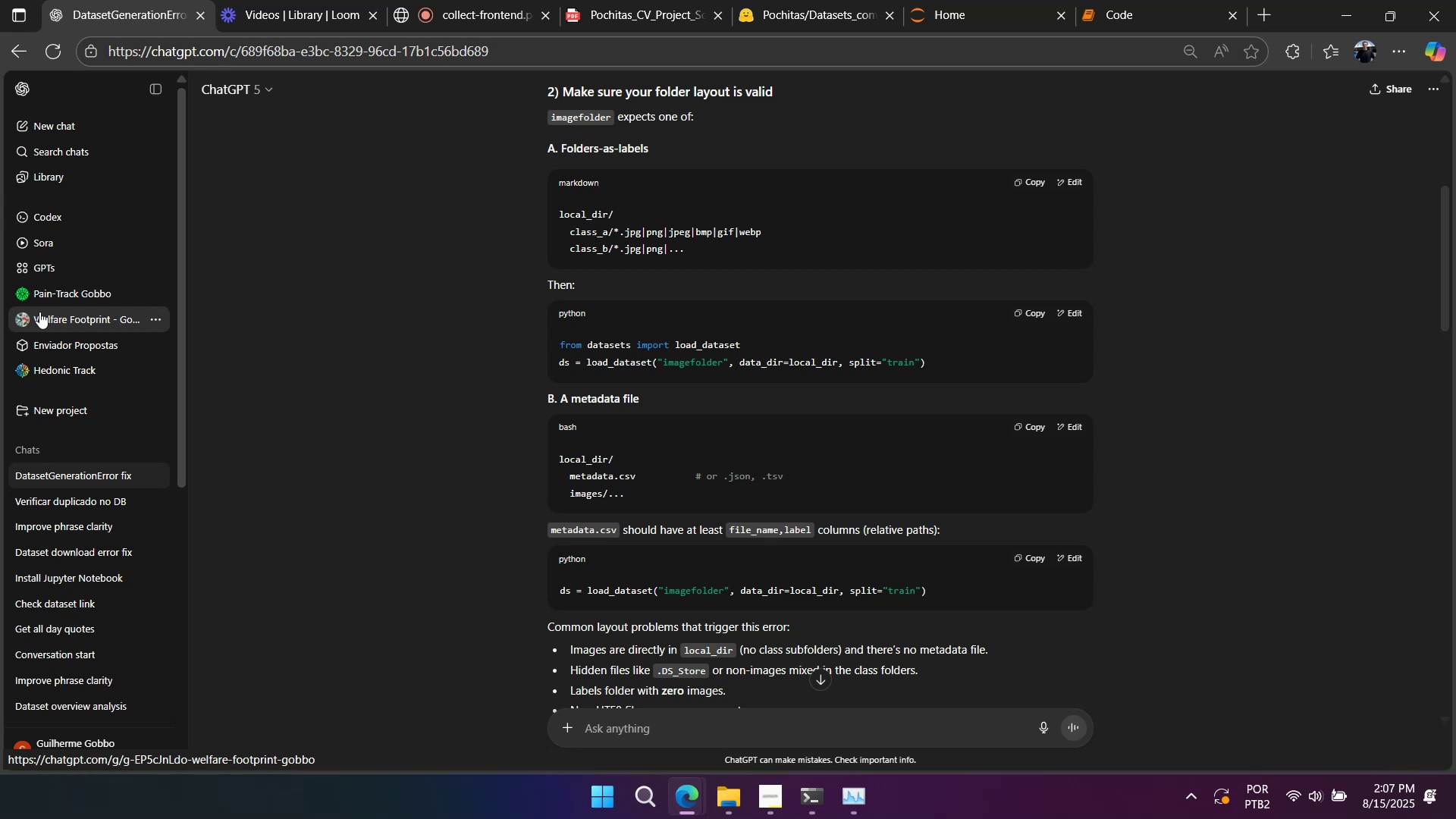 
scroll: coordinate [670, 398], scroll_direction: down, amount: 4.0
 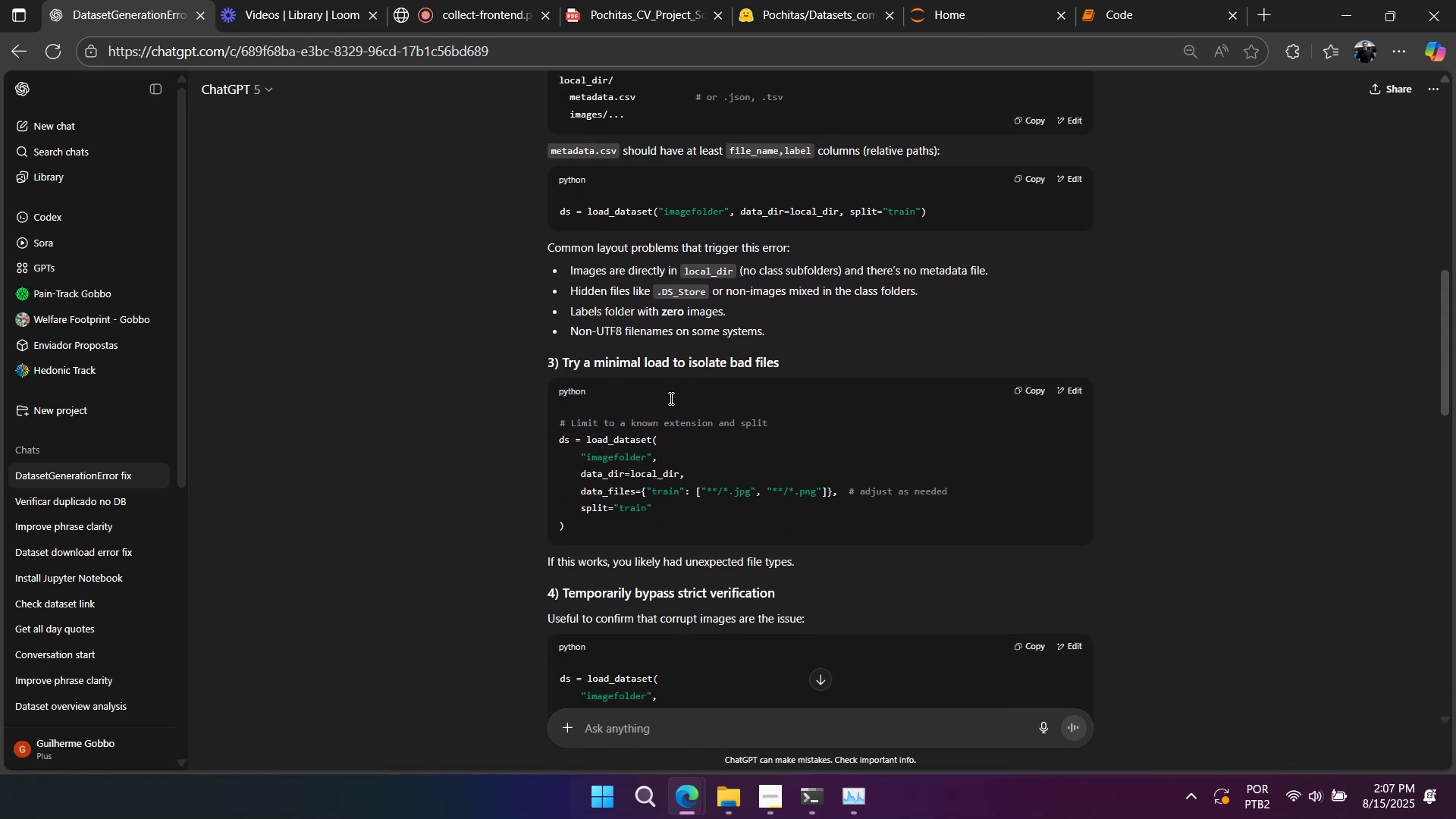 
scroll: coordinate [672, 402], scroll_direction: up, amount: 6.0
 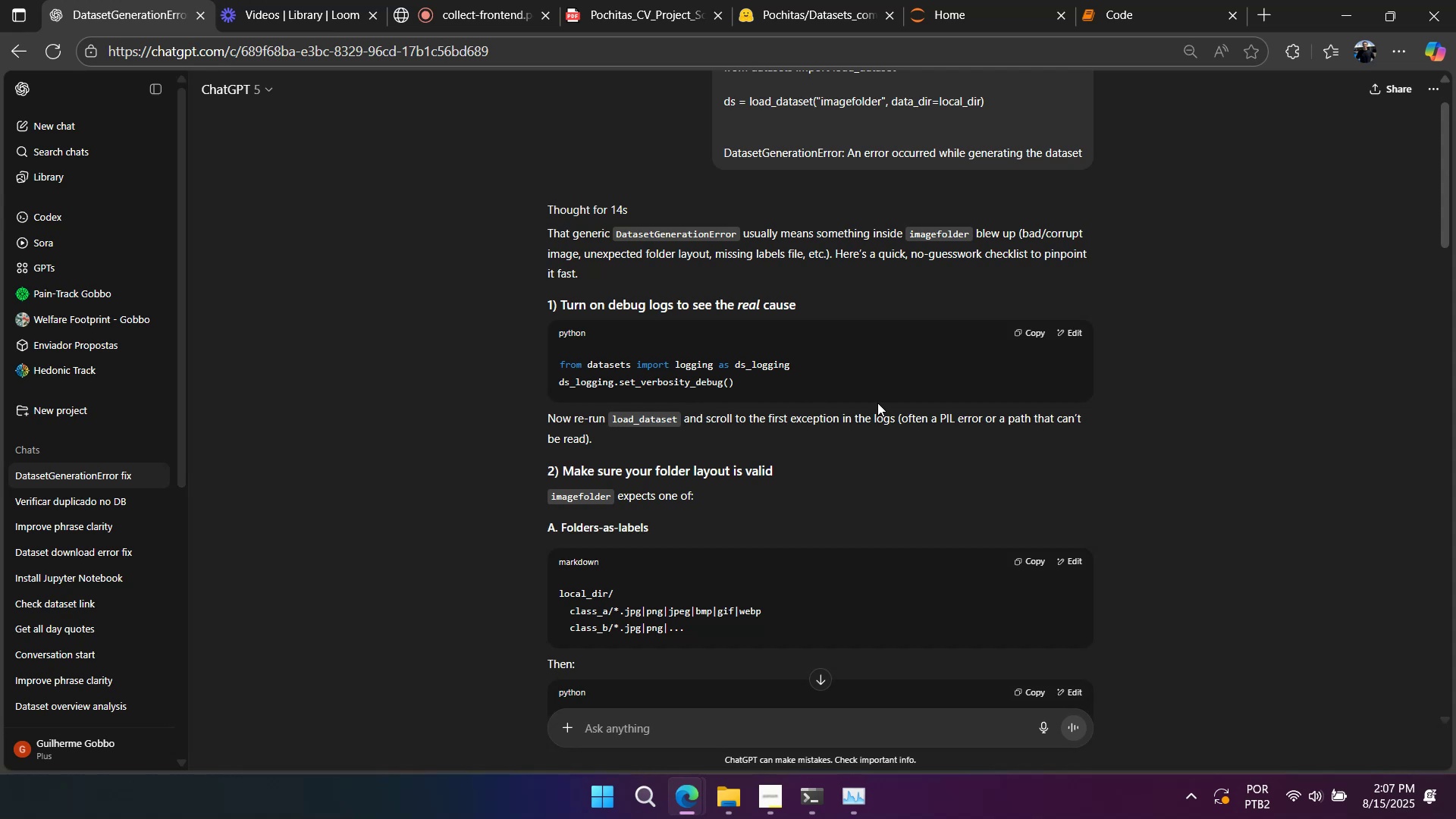 
wait(20.58)
 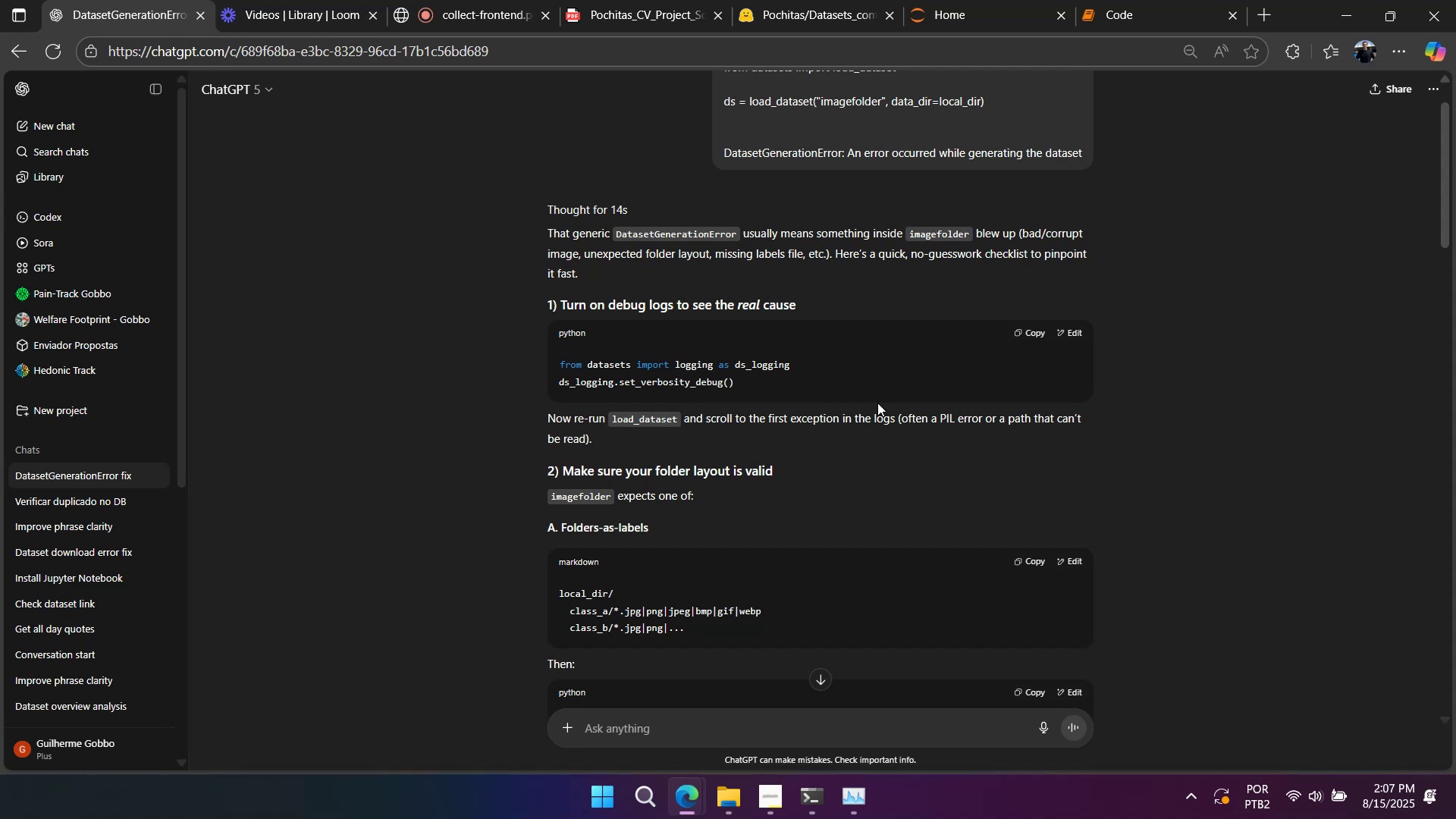 
scroll: coordinate [877, 403], scroll_direction: down, amount: 5.0
 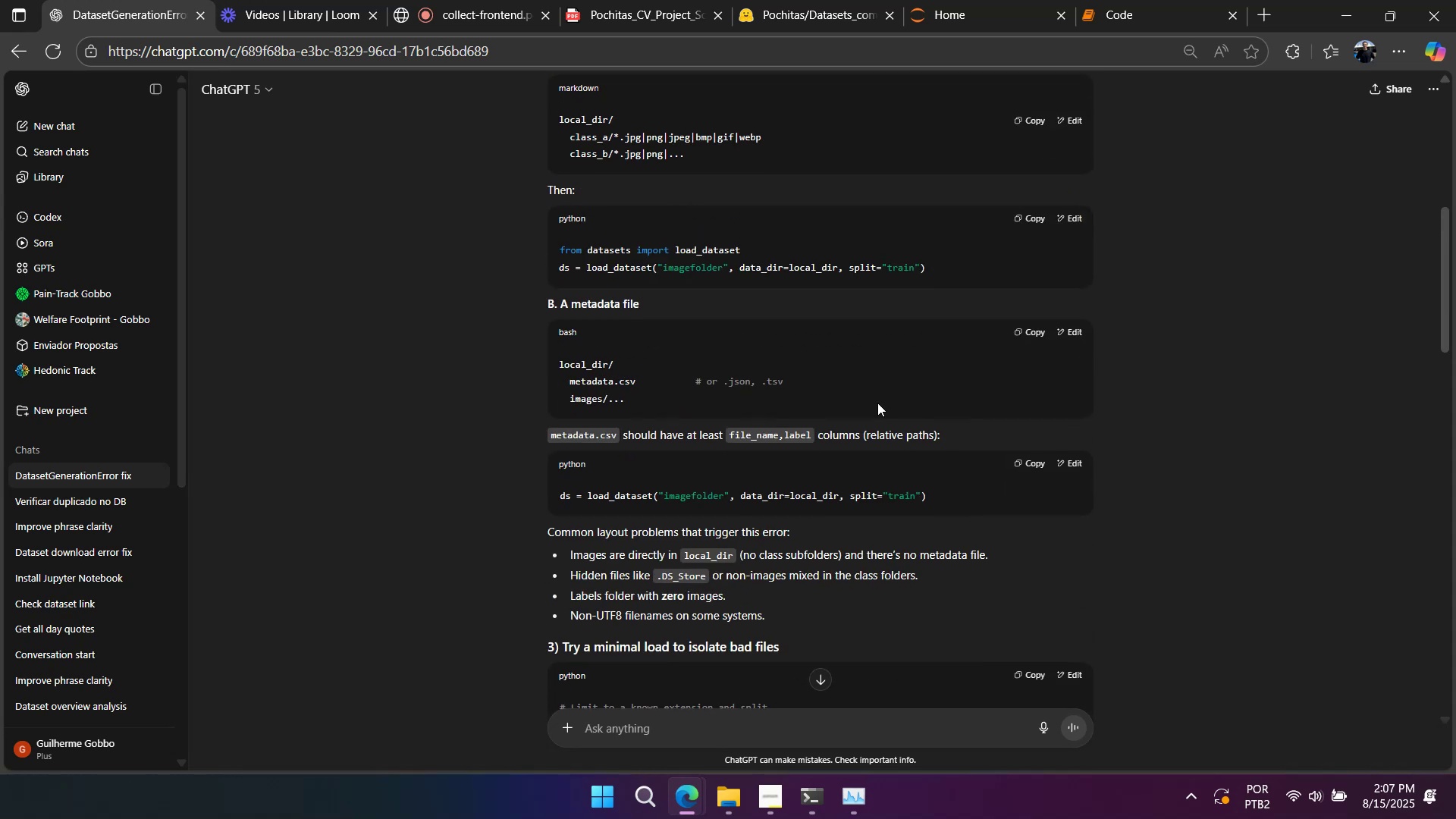 
scroll: coordinate [877, 403], scroll_direction: up, amount: 6.0
 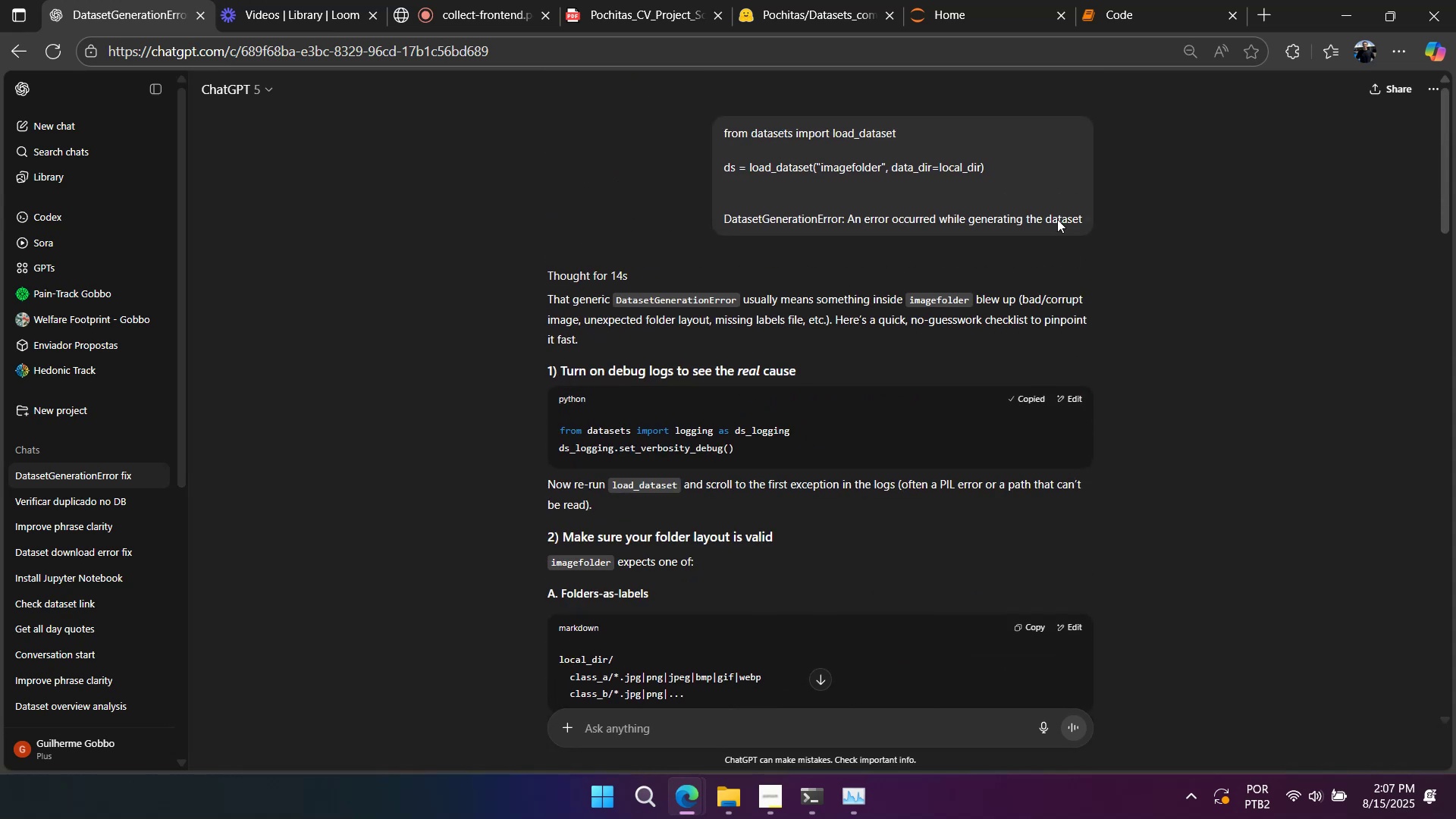 
double_click([1125, 31])
 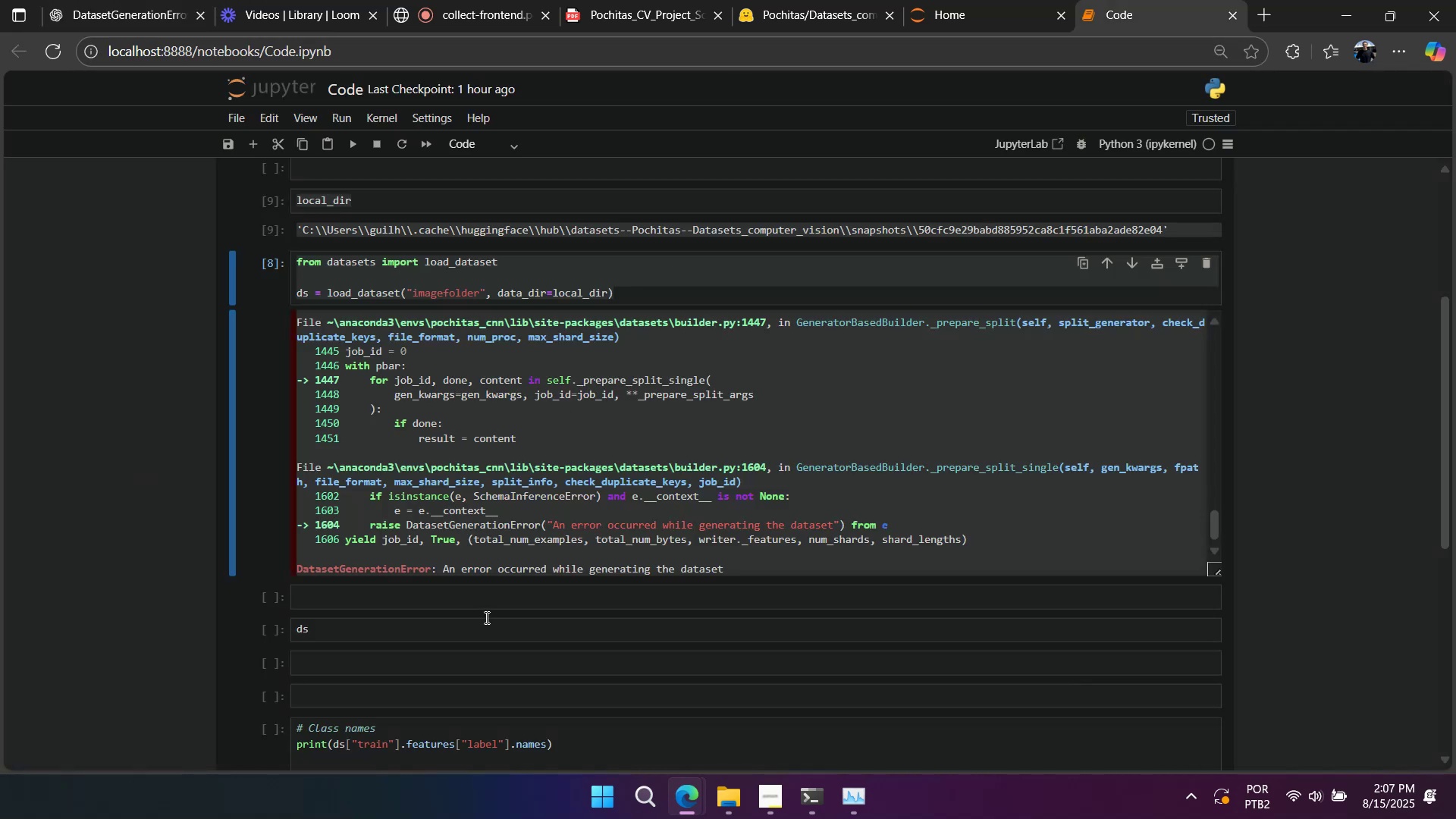 
key(Control+V)
 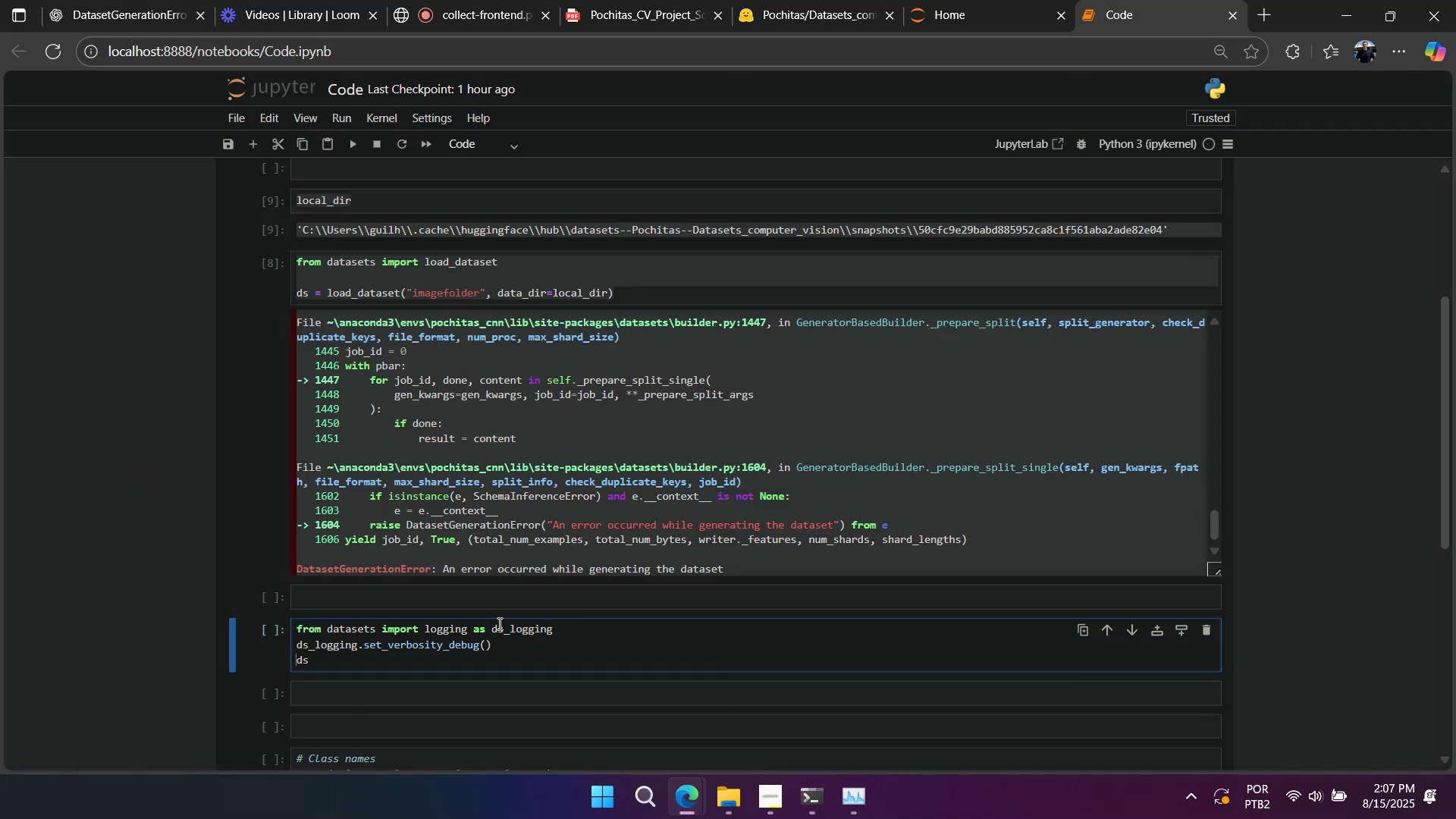 
key(Control+A)
 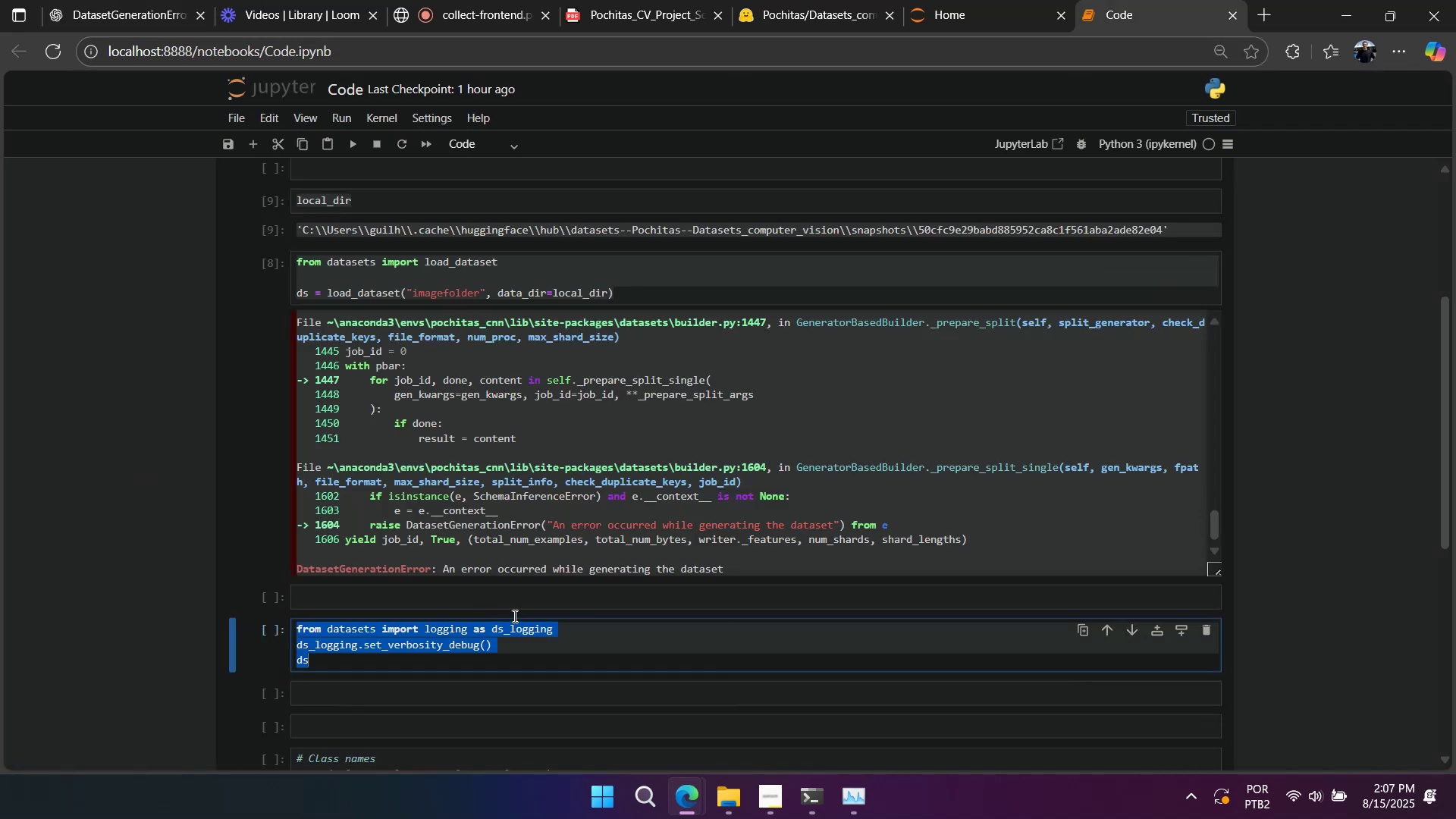 
key(Control+V)
 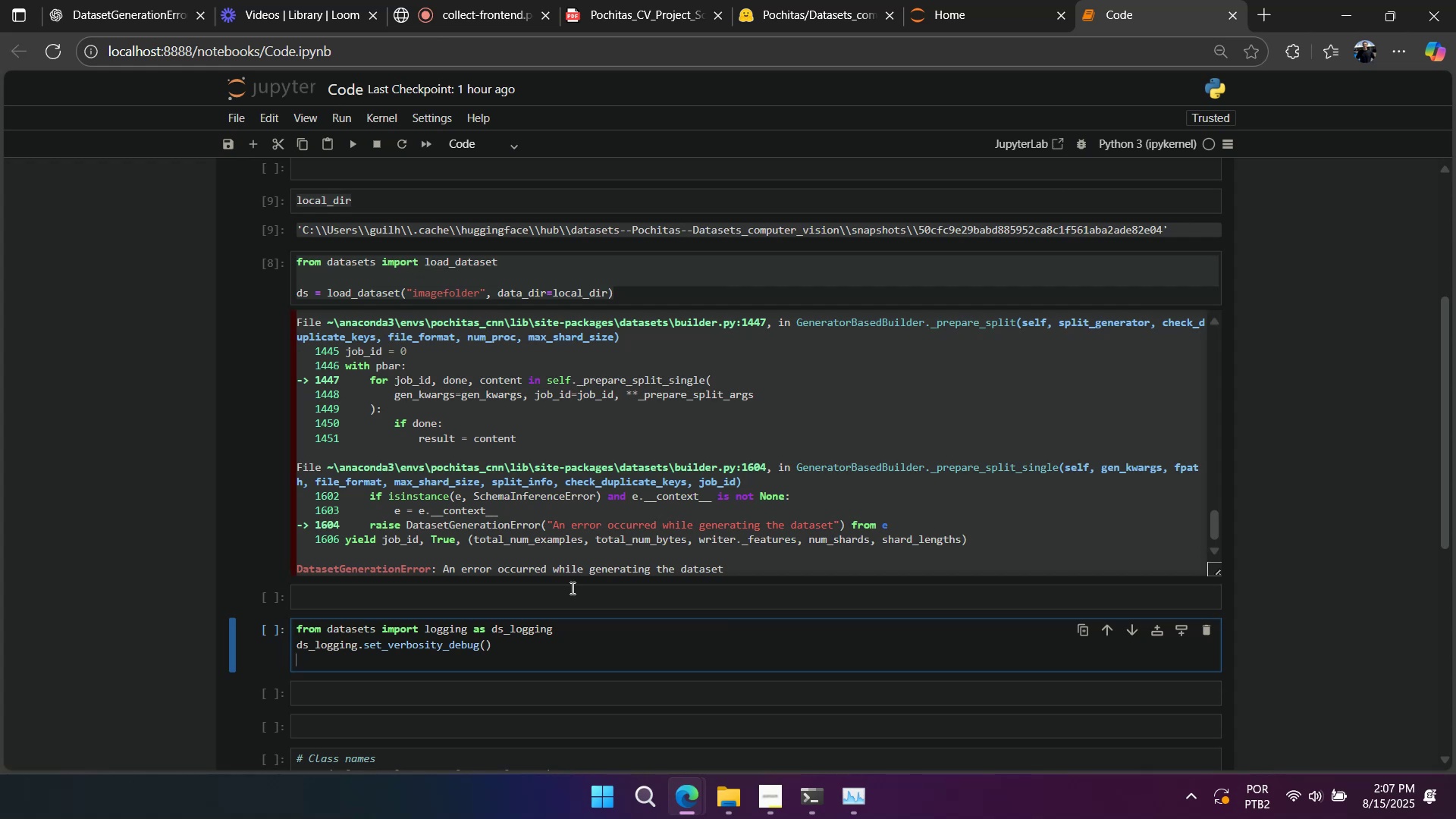 
key(Backspace)
 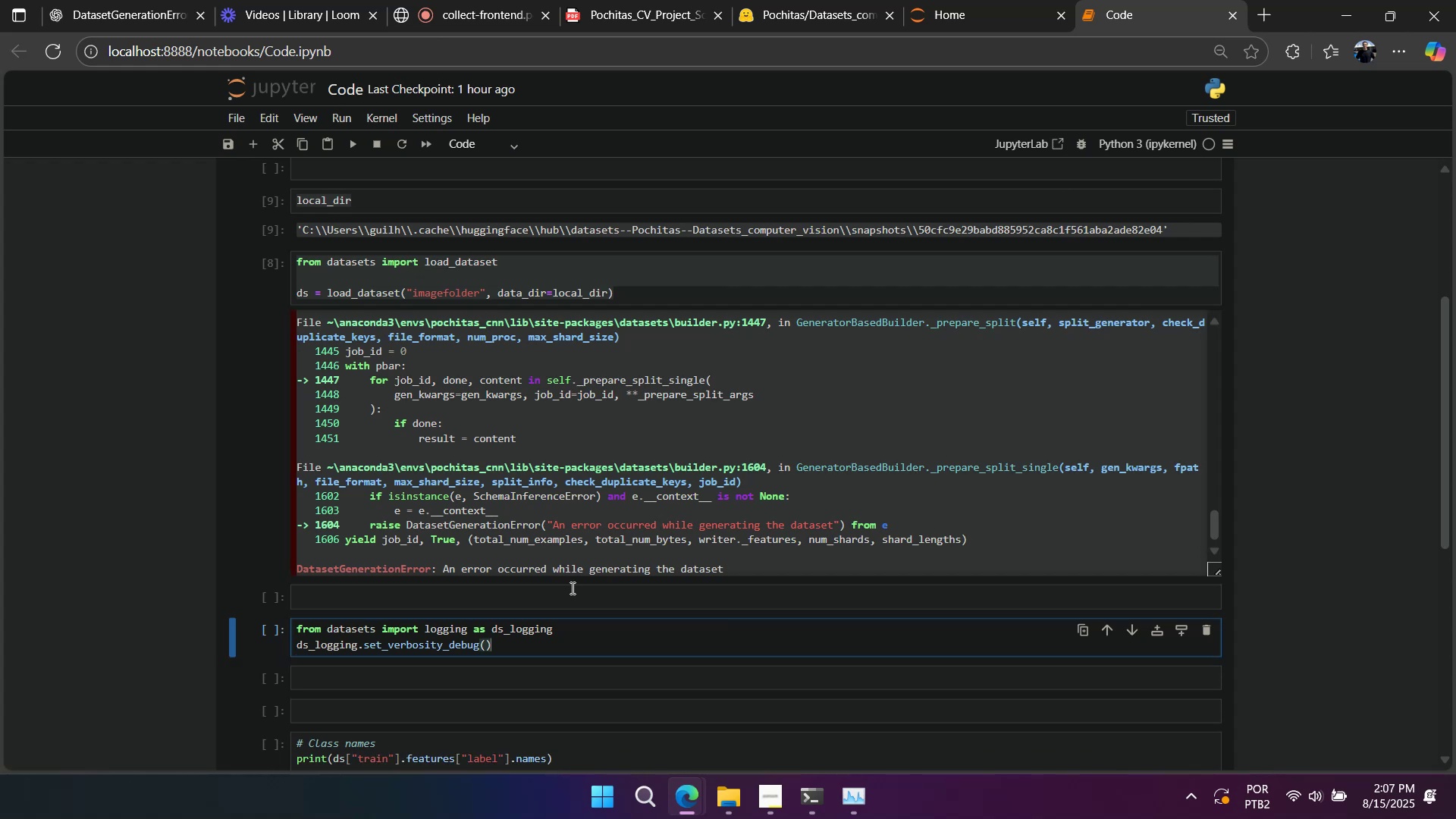 
key(Shift+Enter)
 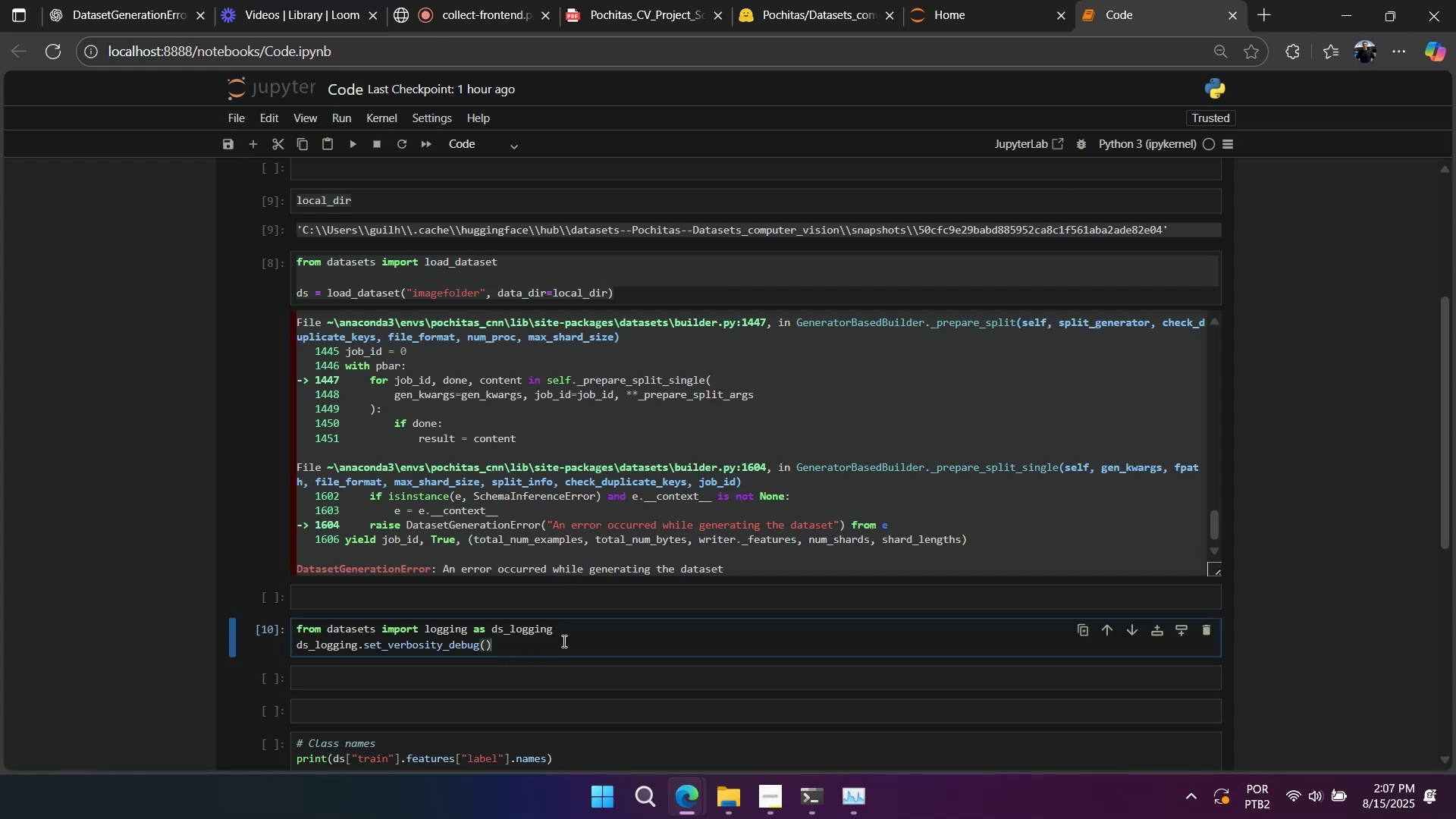 
double_click([562, 632])
 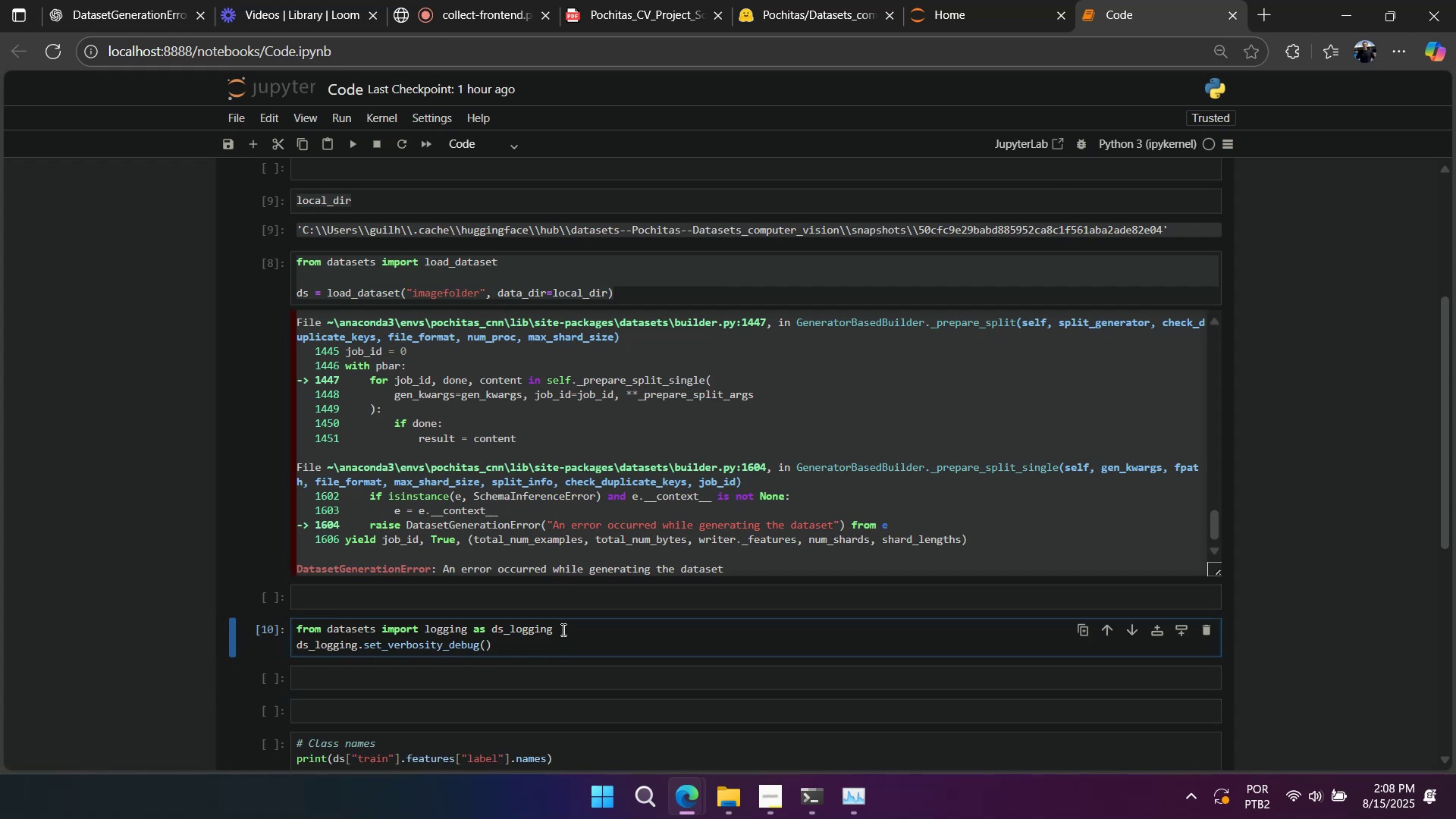 
key(Control+A)
 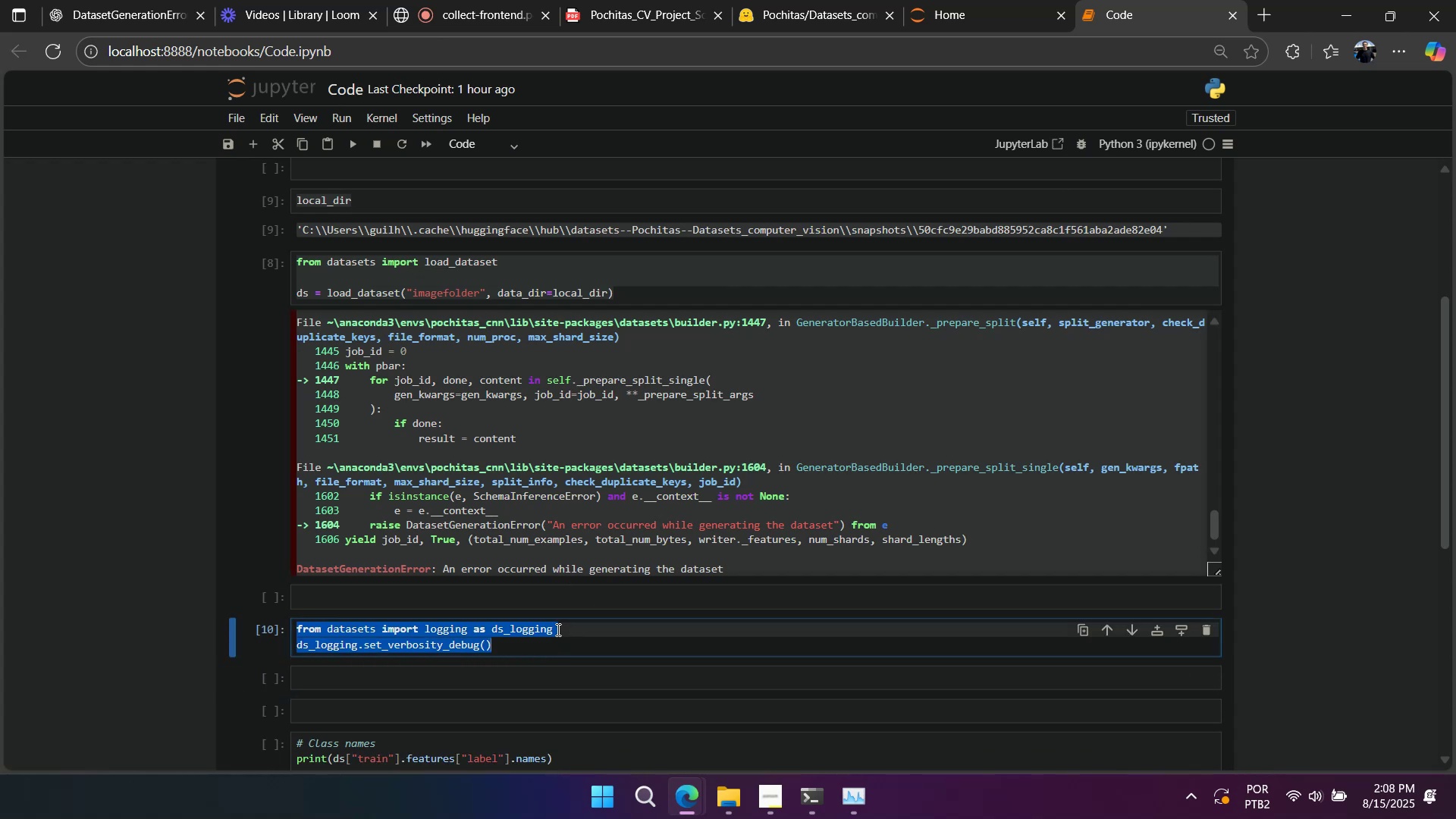 
key(Control+X)
 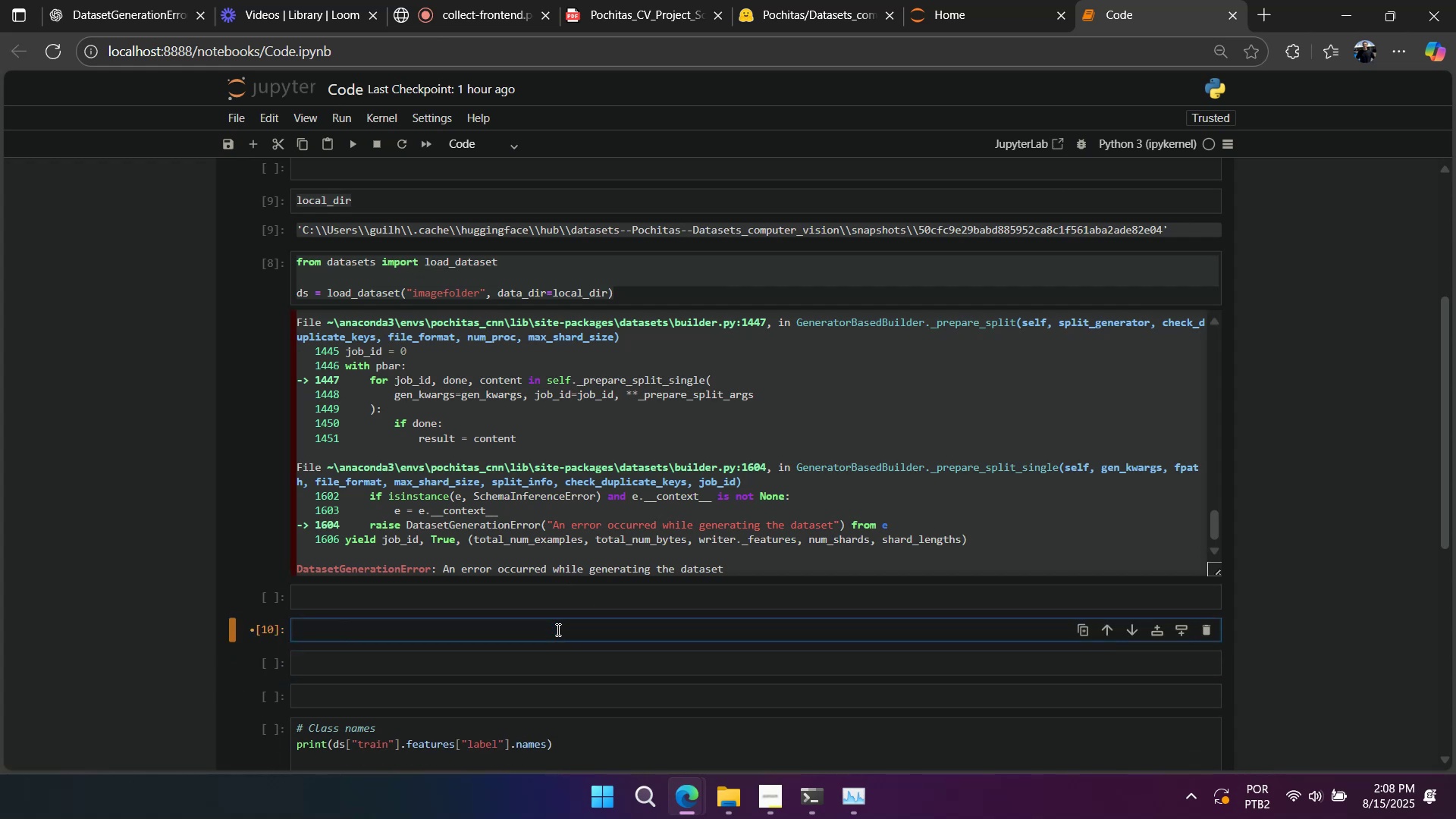 
scroll: coordinate [557, 629], scroll_direction: up, amount: 2.0
 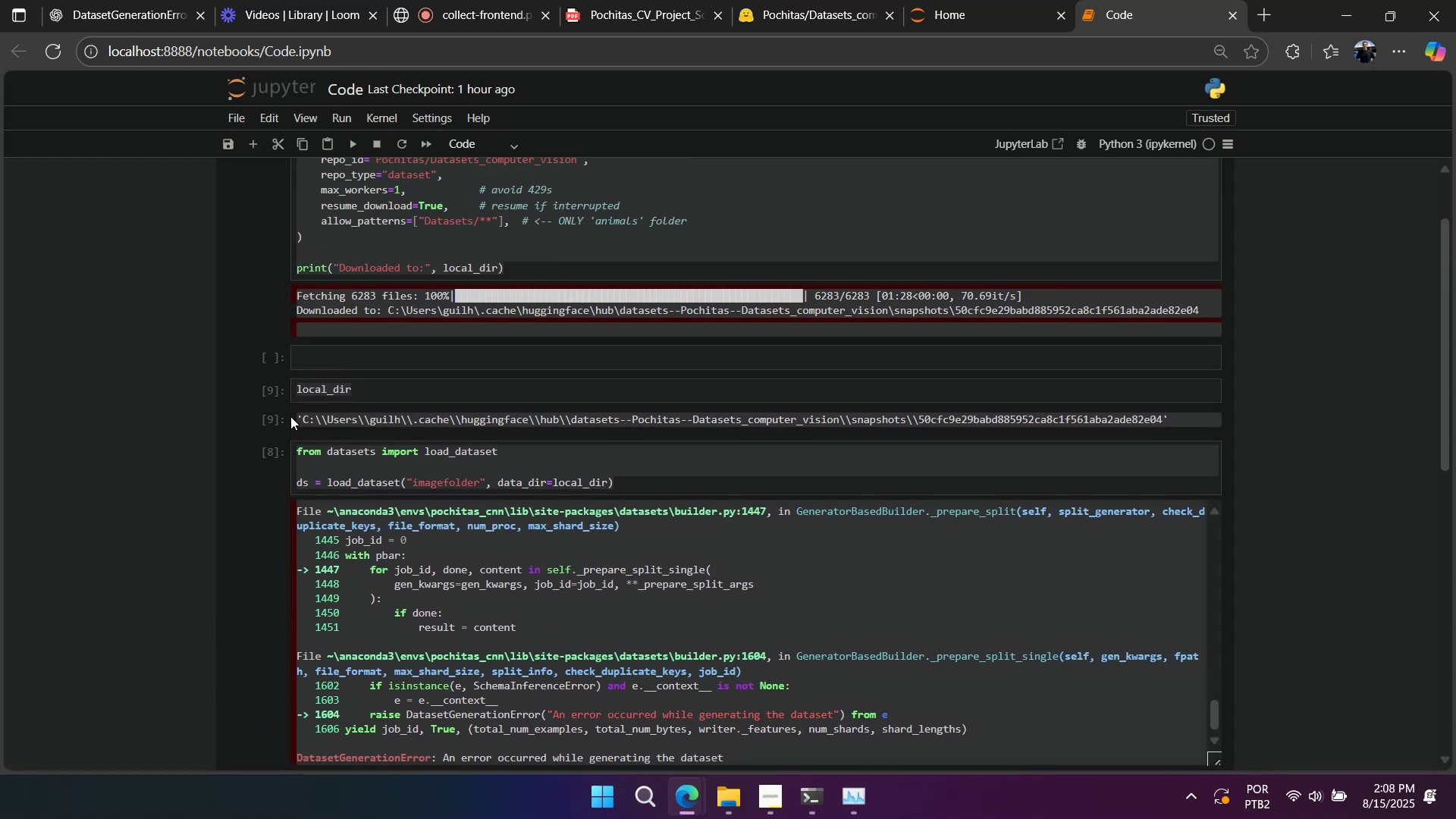 
left_click([276, 392])
 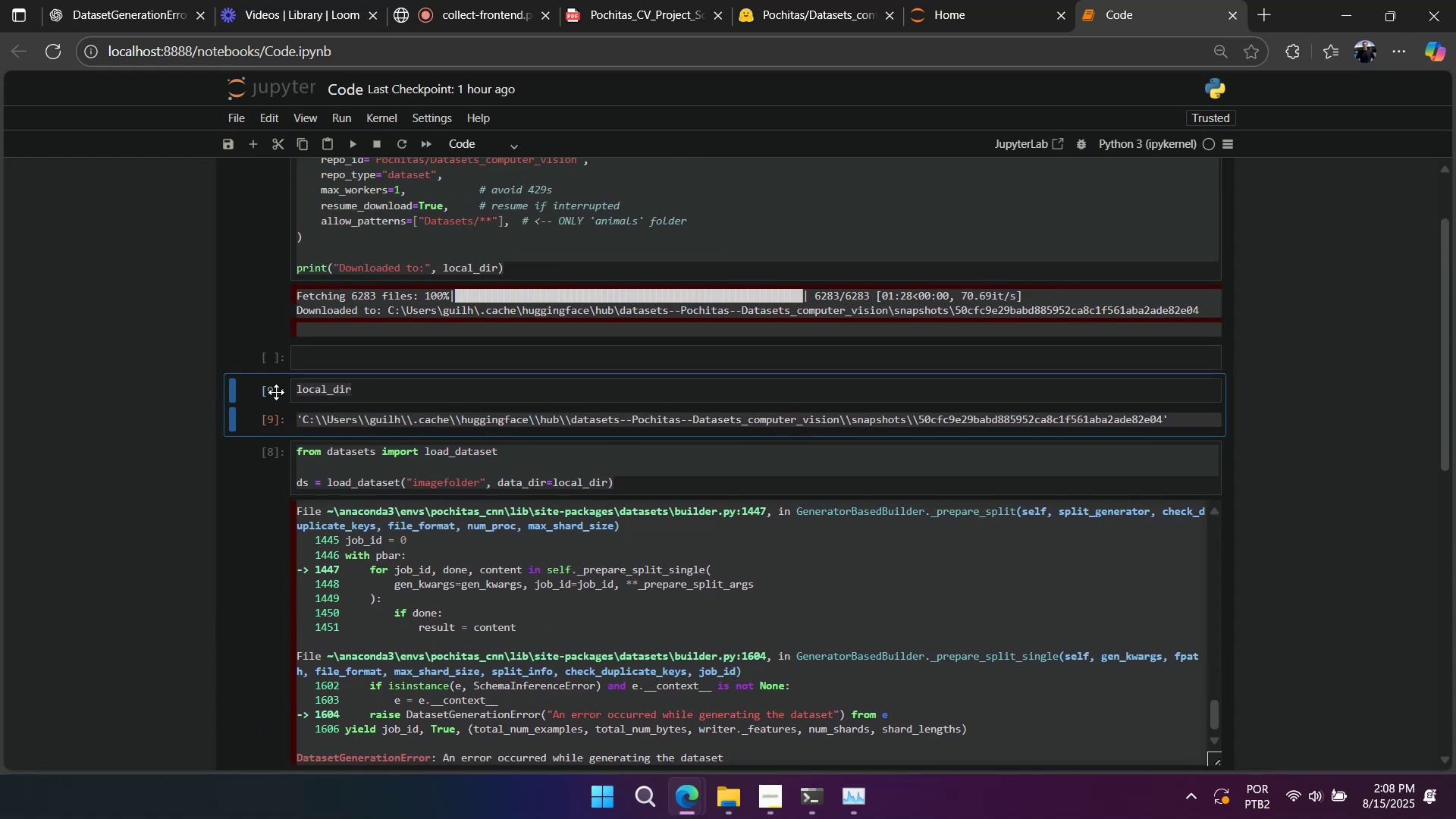 
type(aa)
 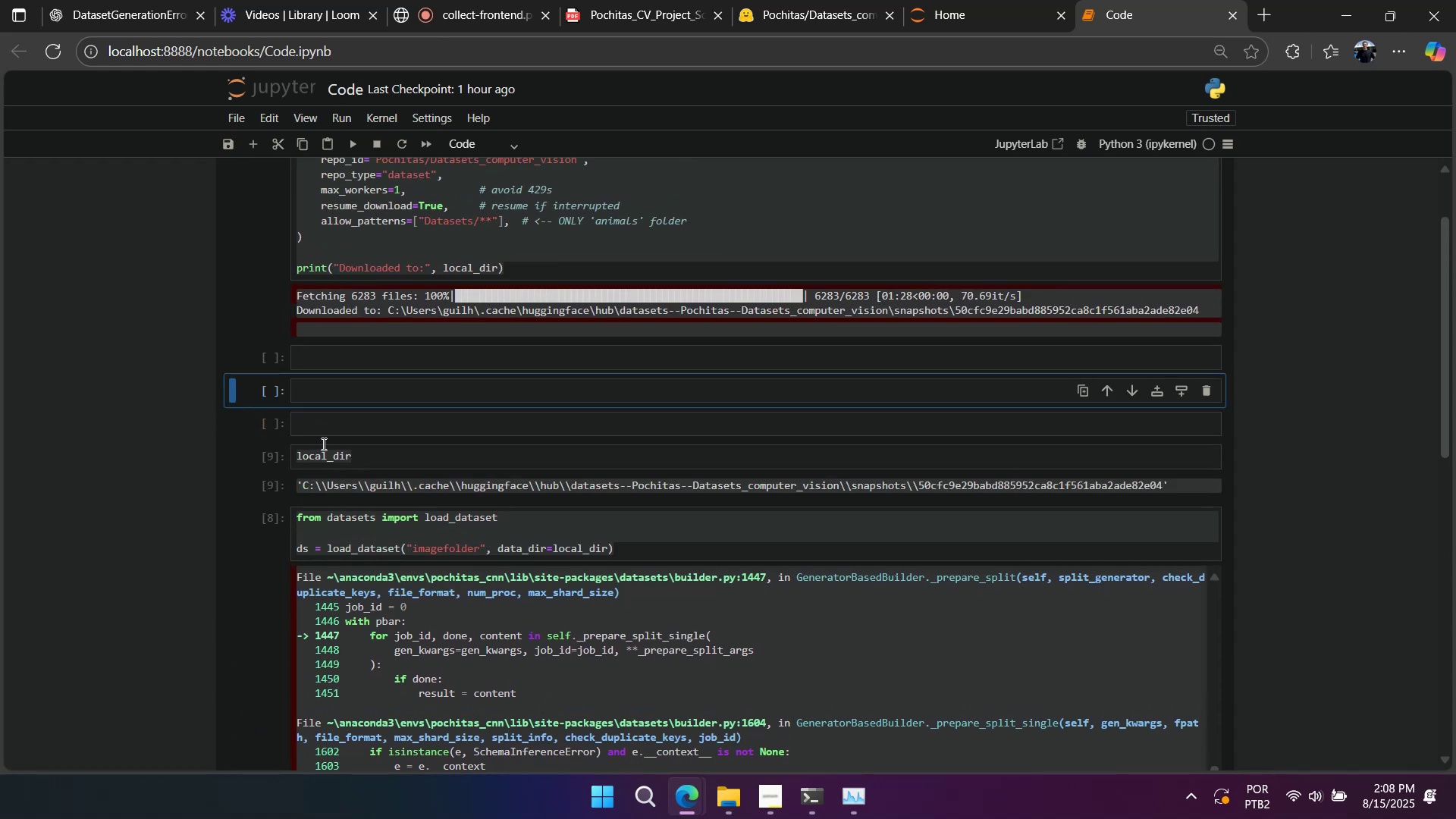 
left_click([325, 430])
 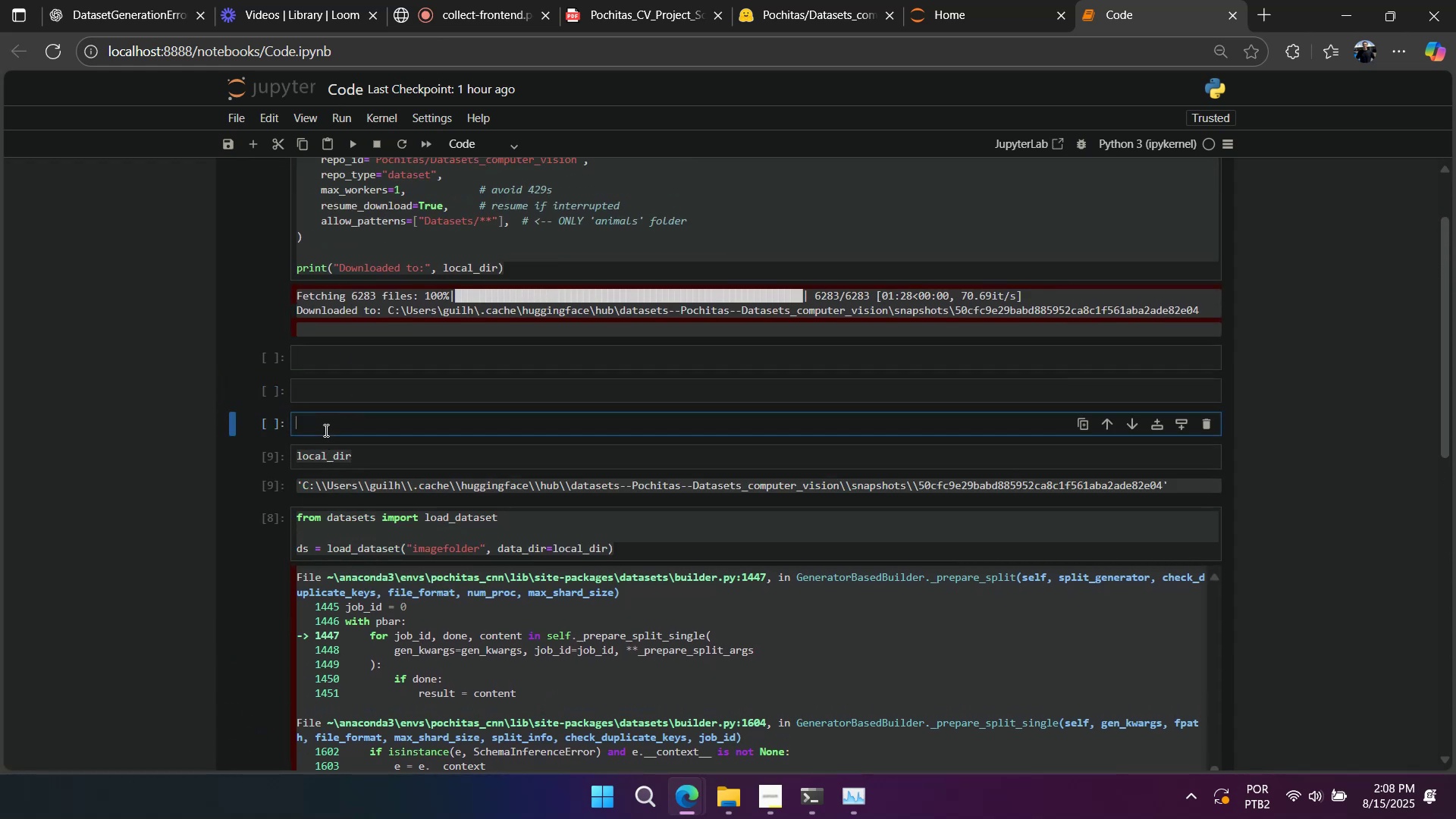 
key(Control+ControlLeft)
 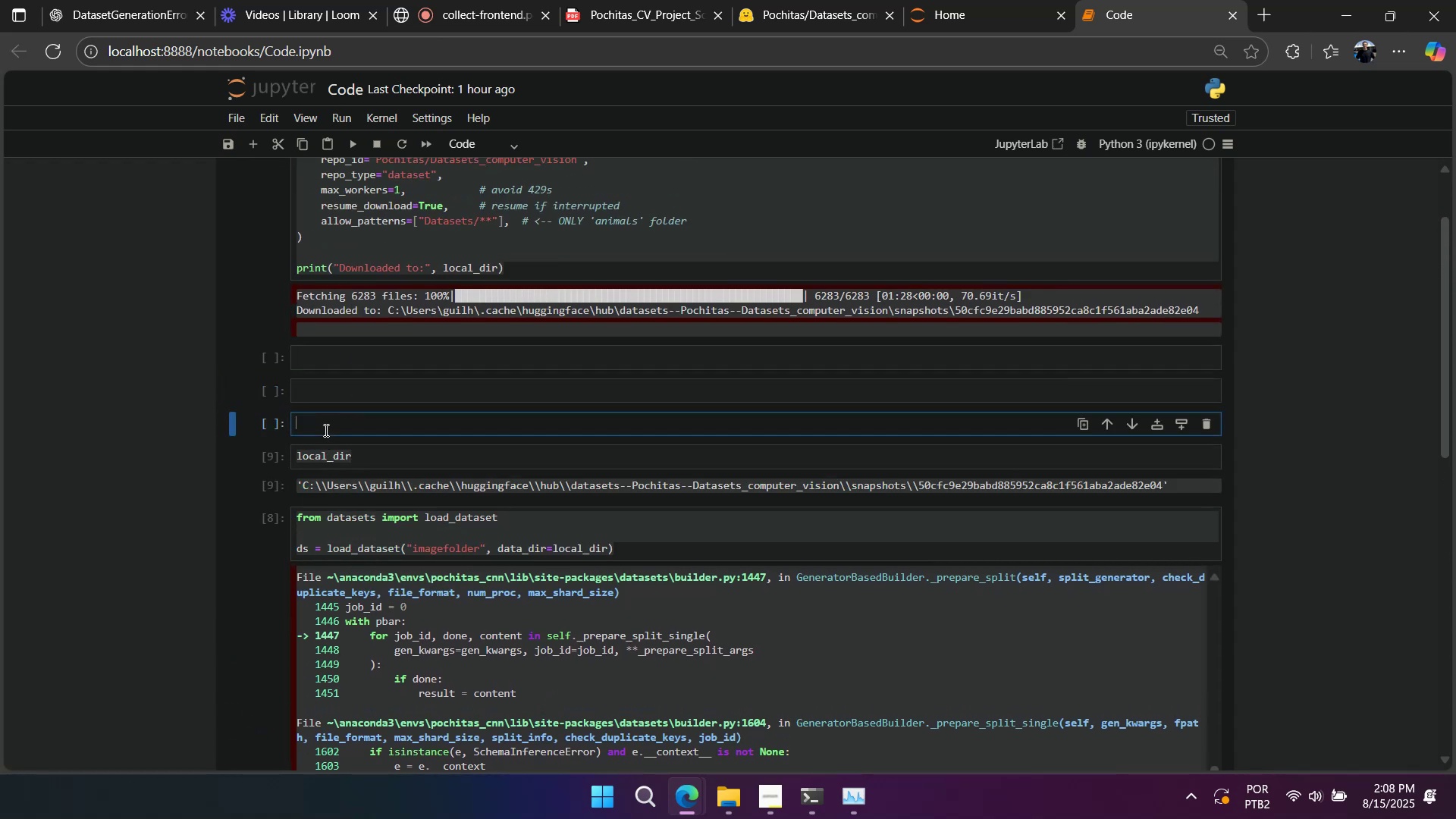 
key(Control+V)
 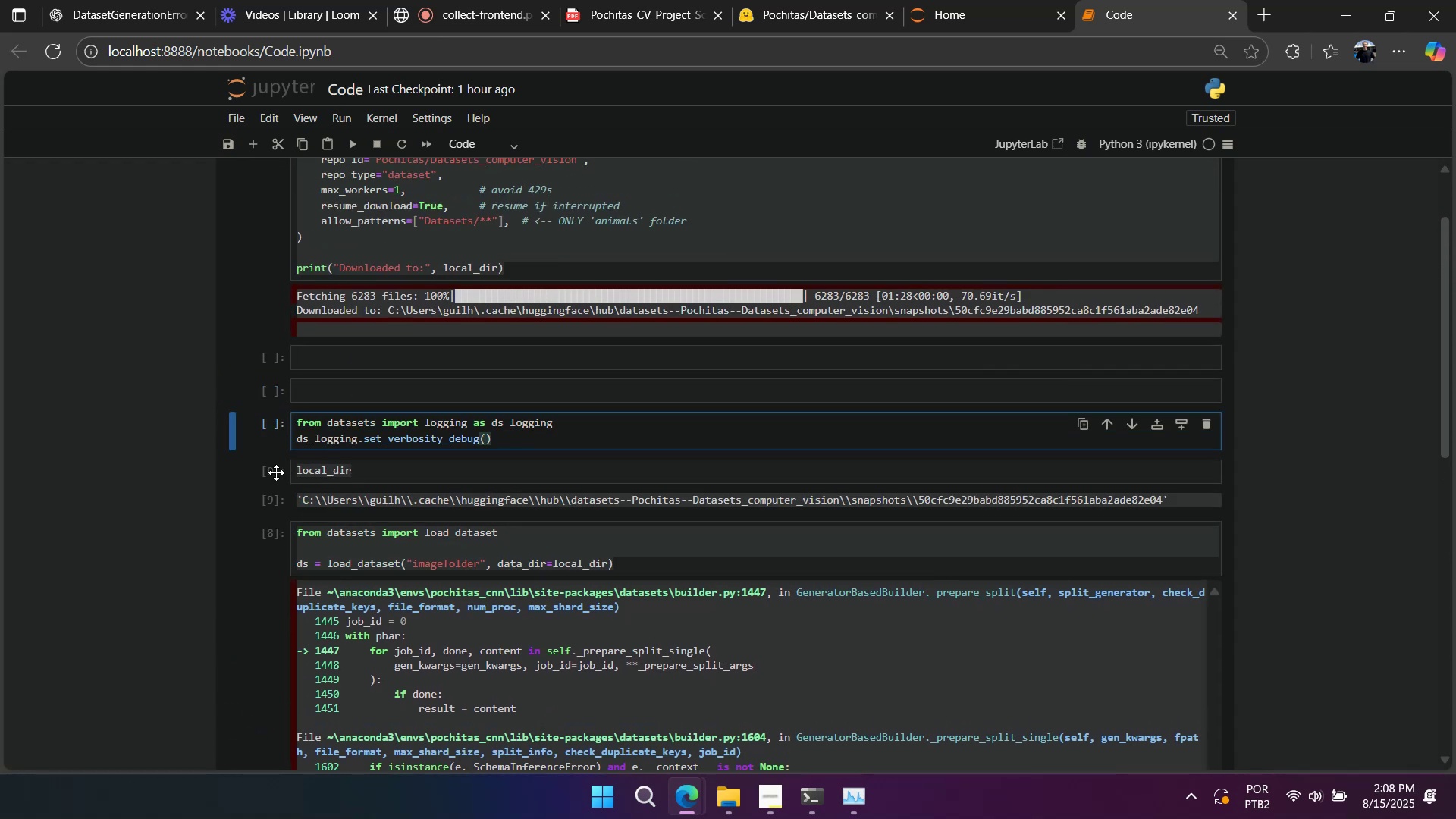 
left_click([273, 472])
 